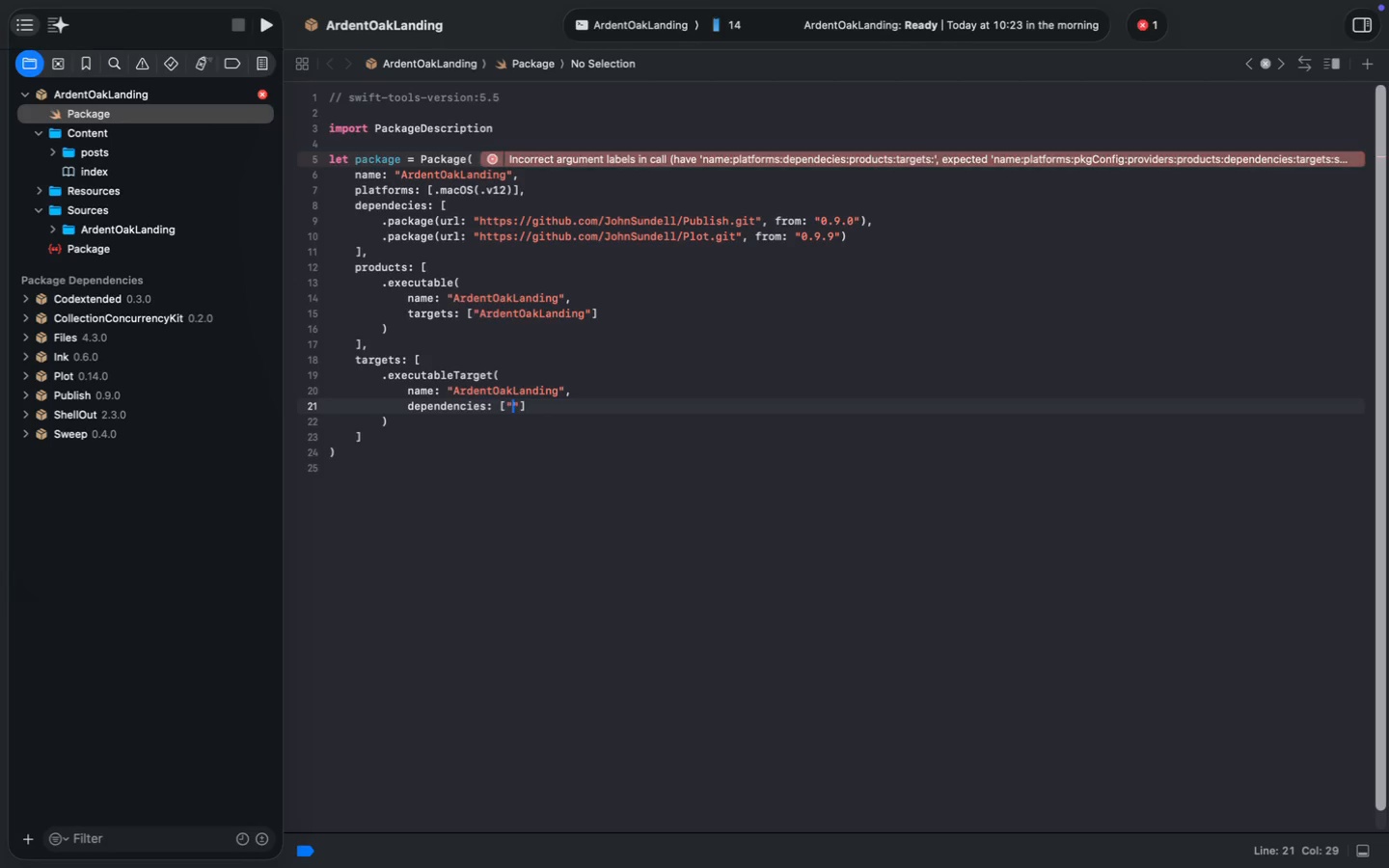 
key(ArrowRight)
 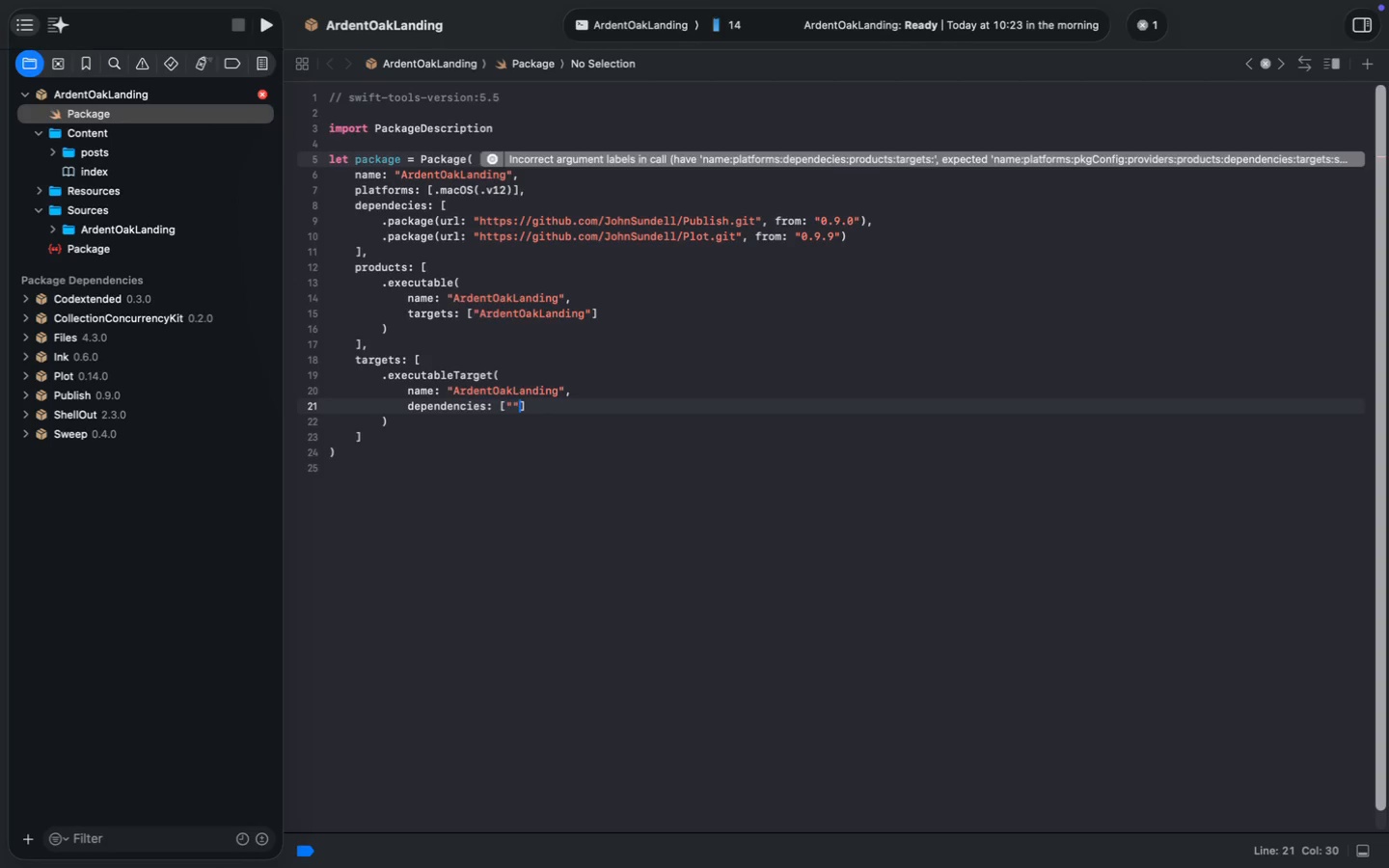 
key(Backspace)
 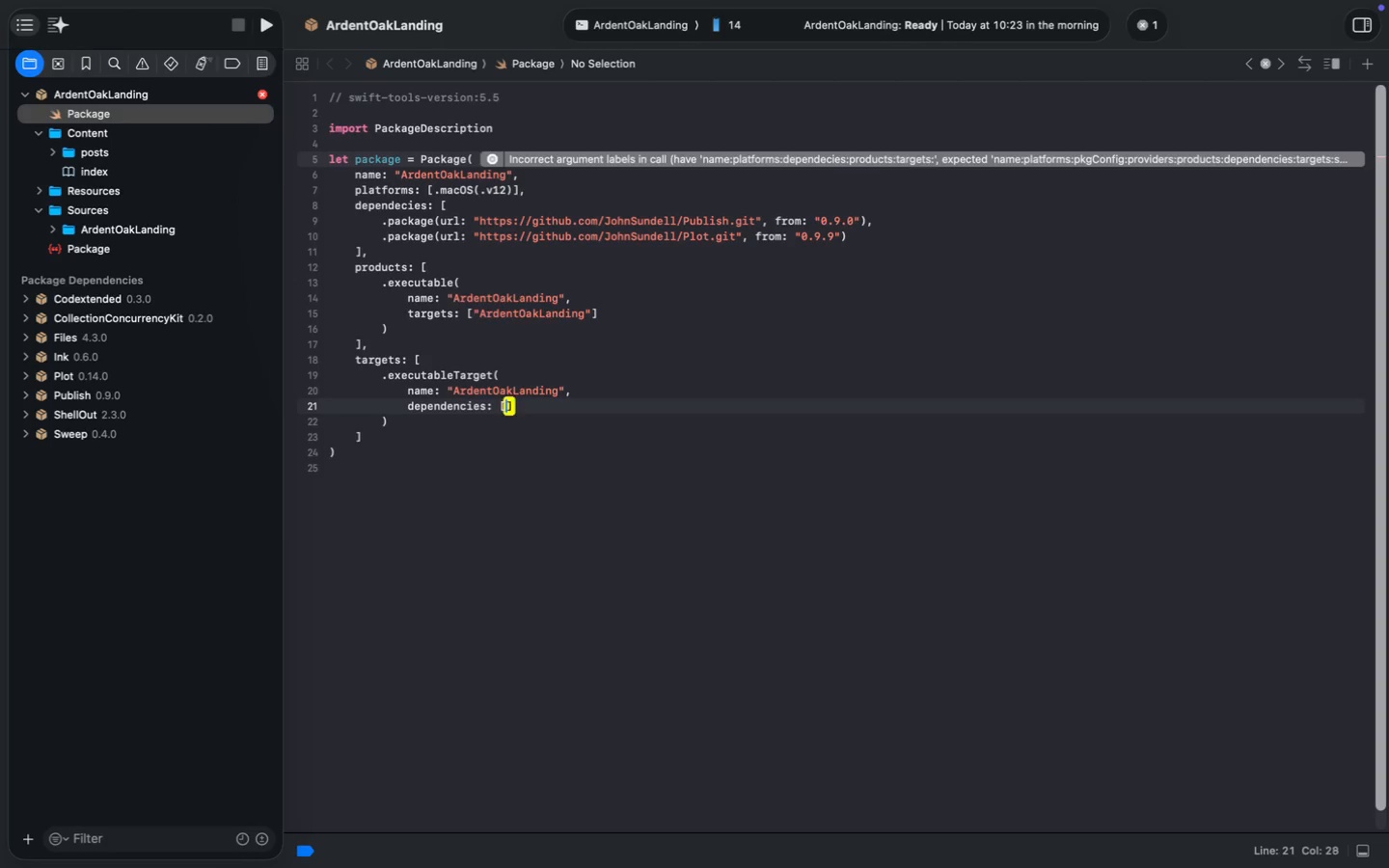 
key(Backspace)
 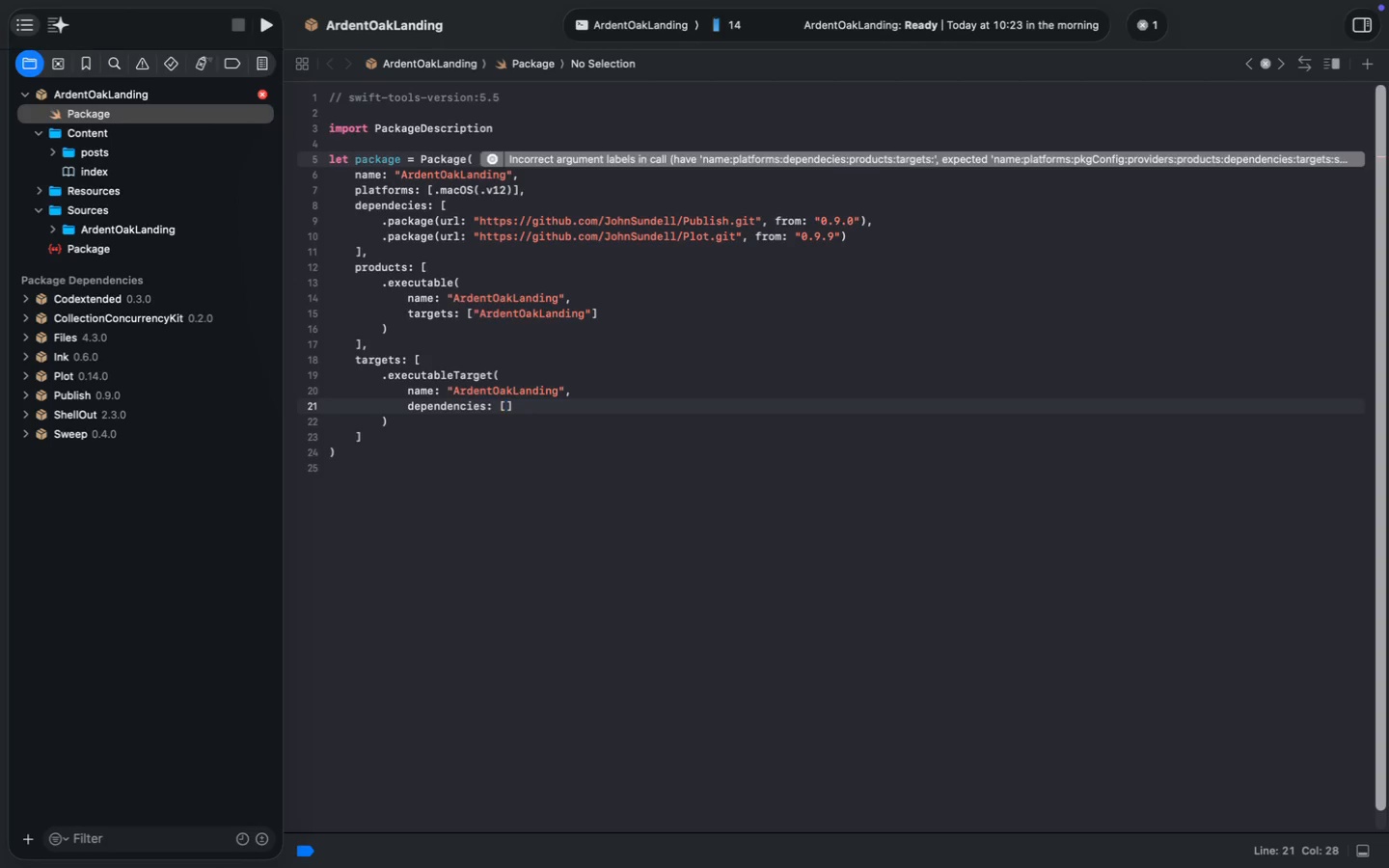 
key(Enter)
 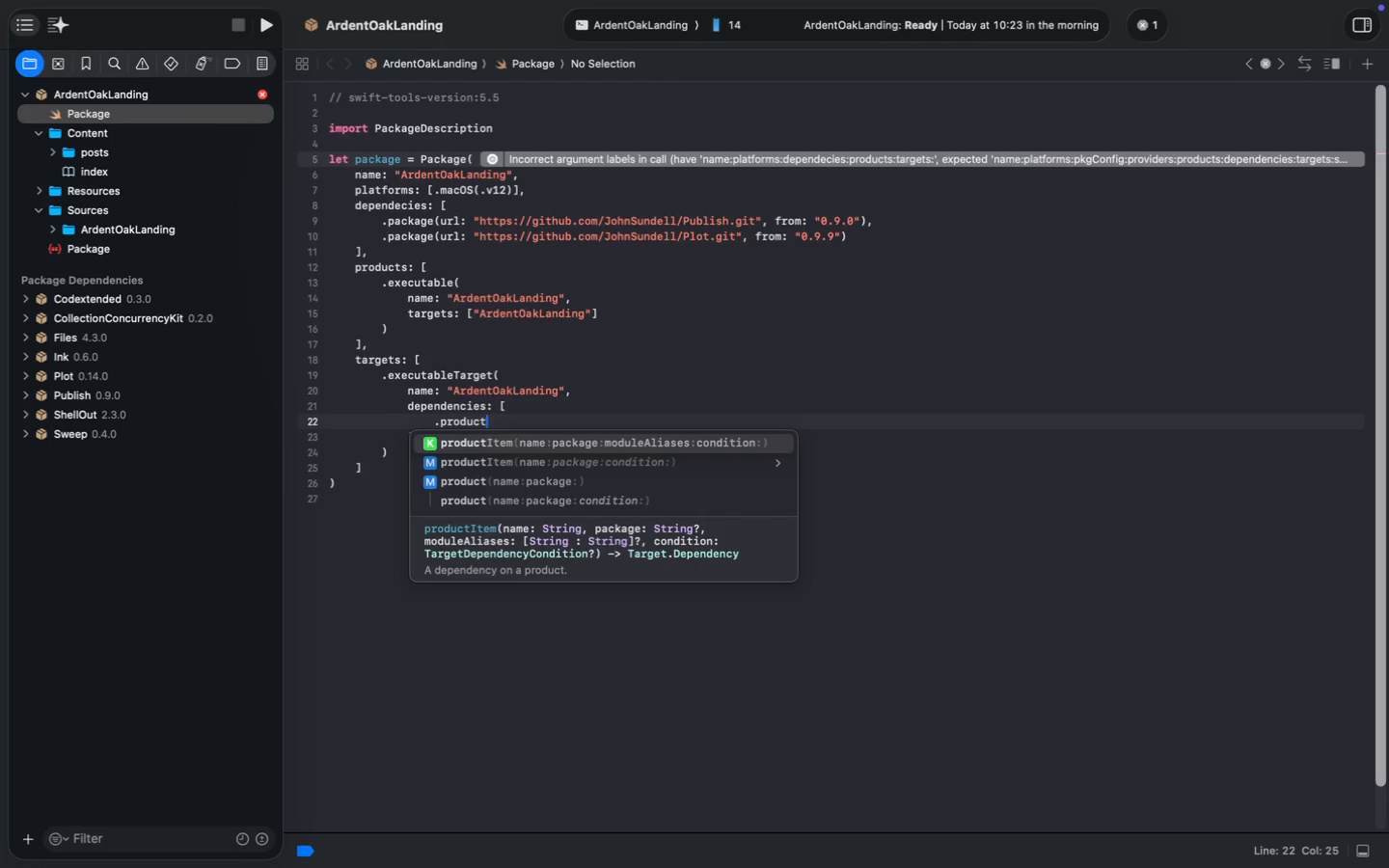 
type(.product)
 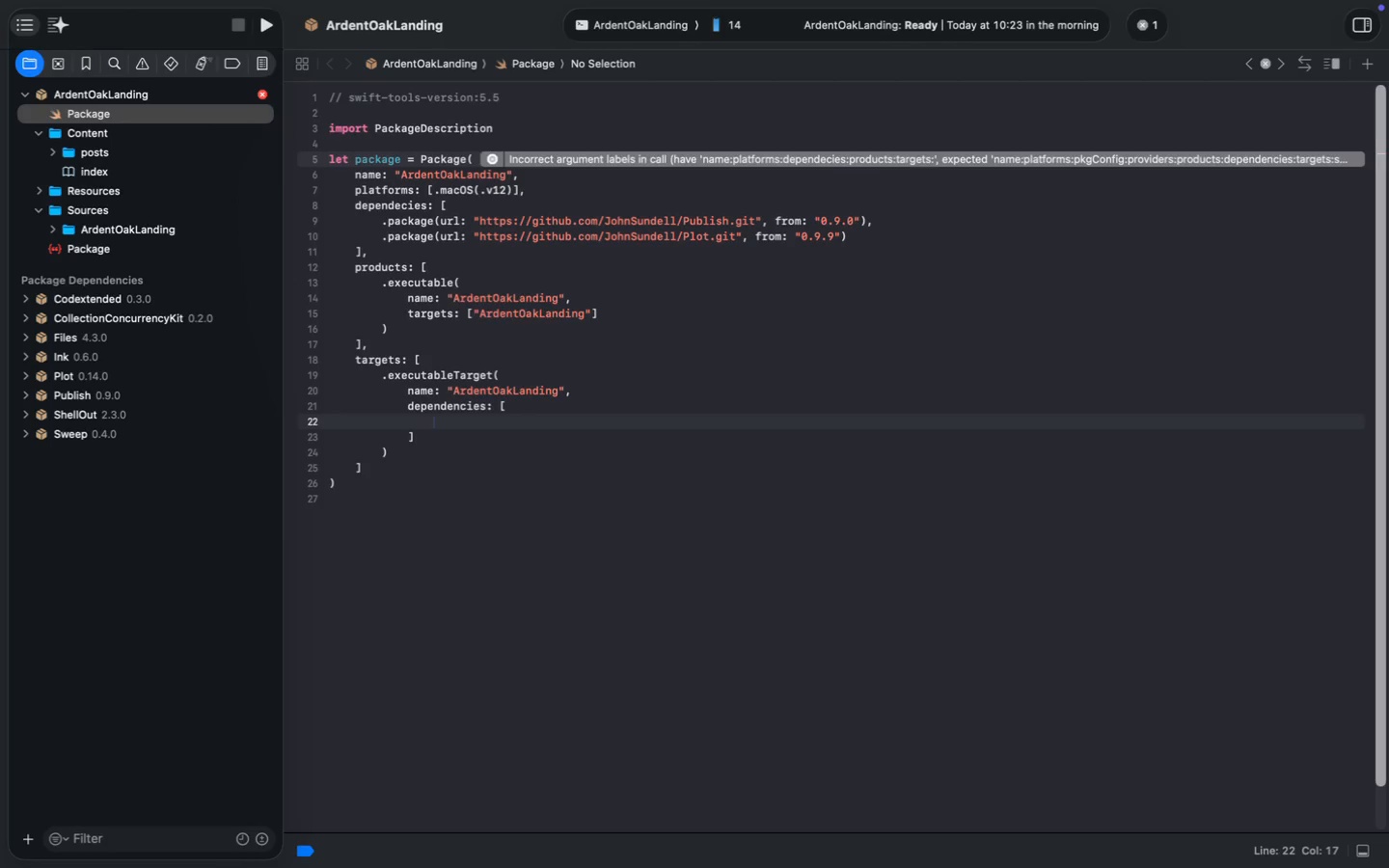 
key(ArrowDown)
 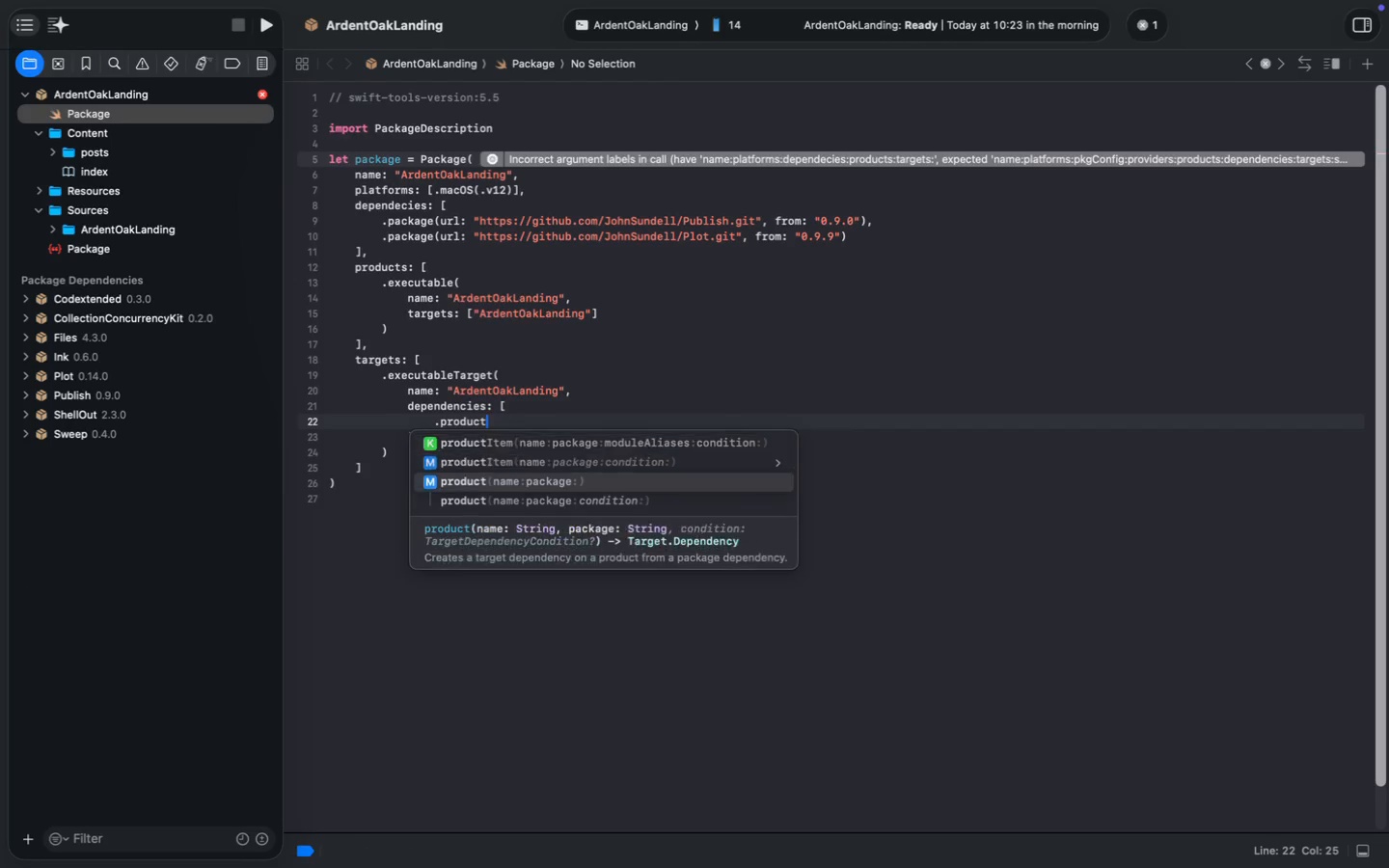 
key(ArrowDown)
 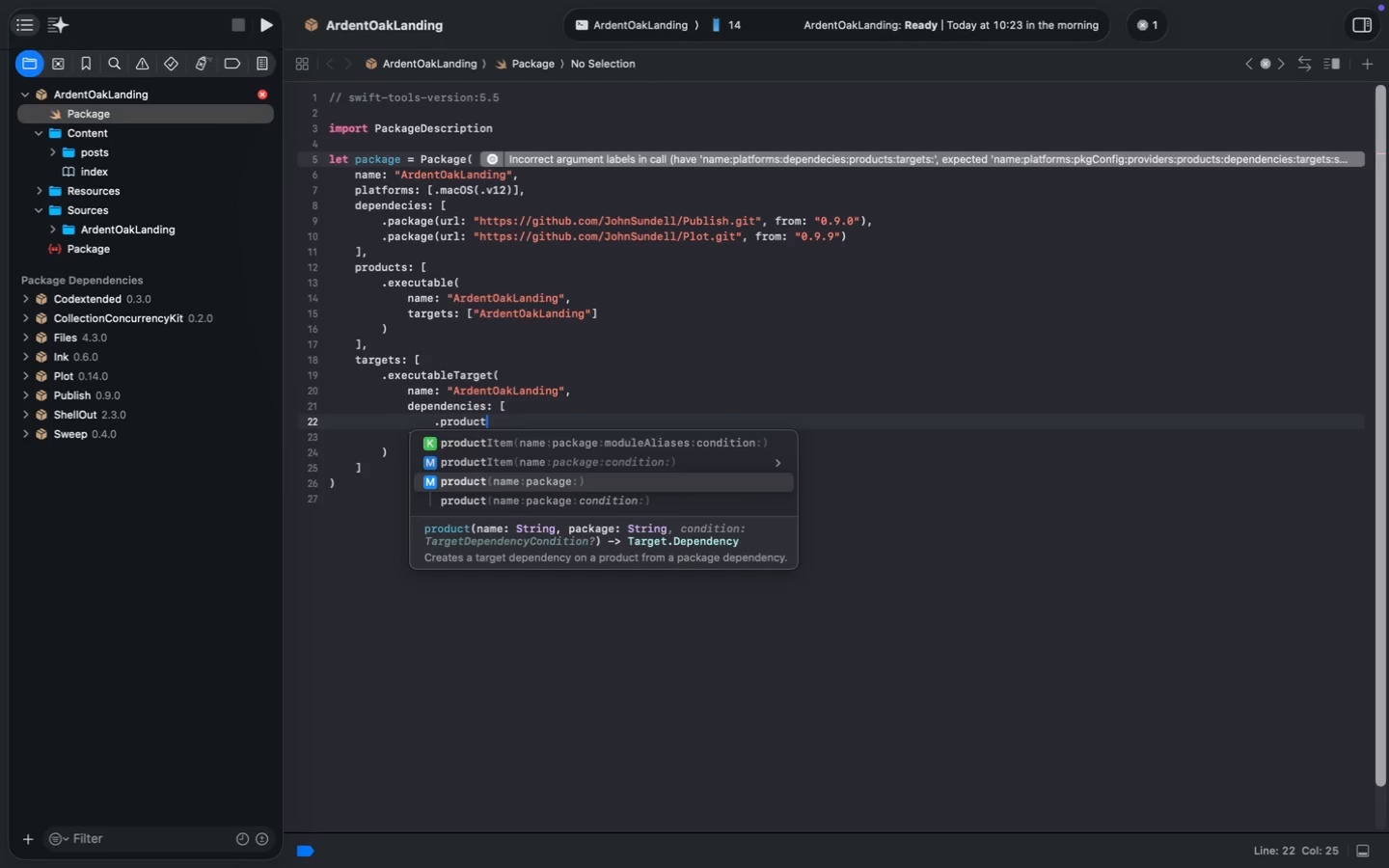 
key(Enter)
 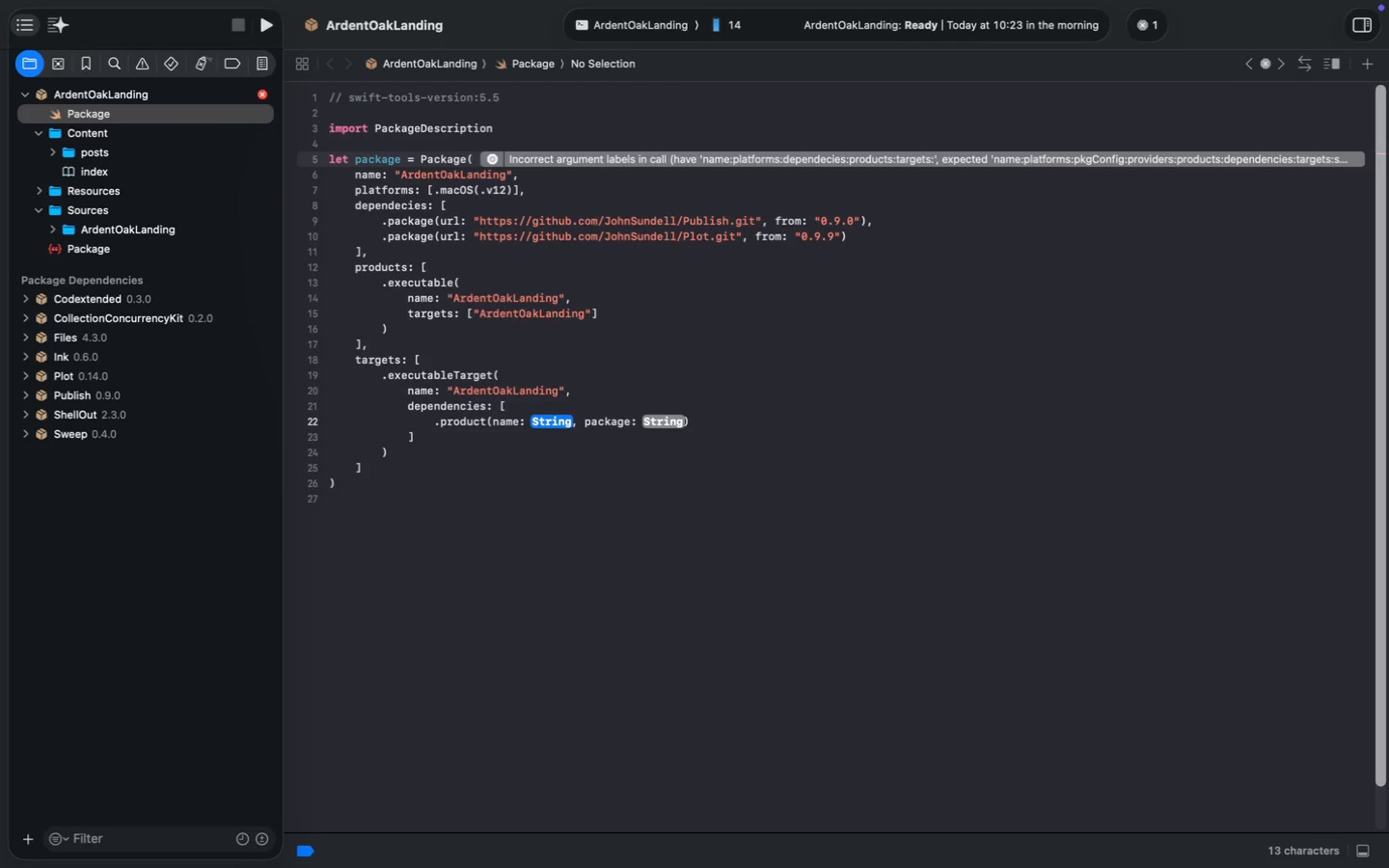 
type(Pub)
key(Tab)
key(Backspace)
key(Backspace)
key(Backspace)
key(Backspace)
 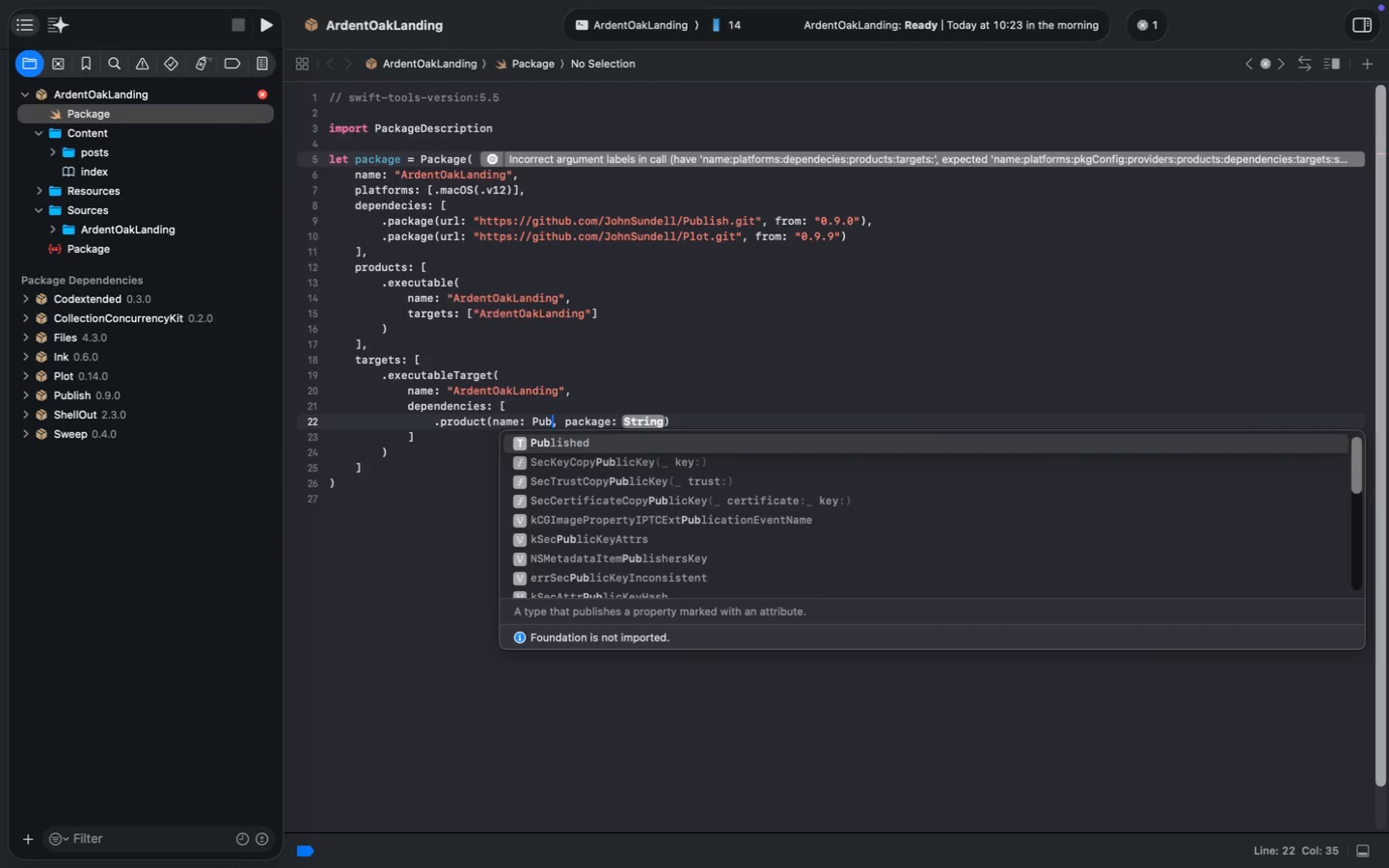 
key(Meta+CommandLeft)
 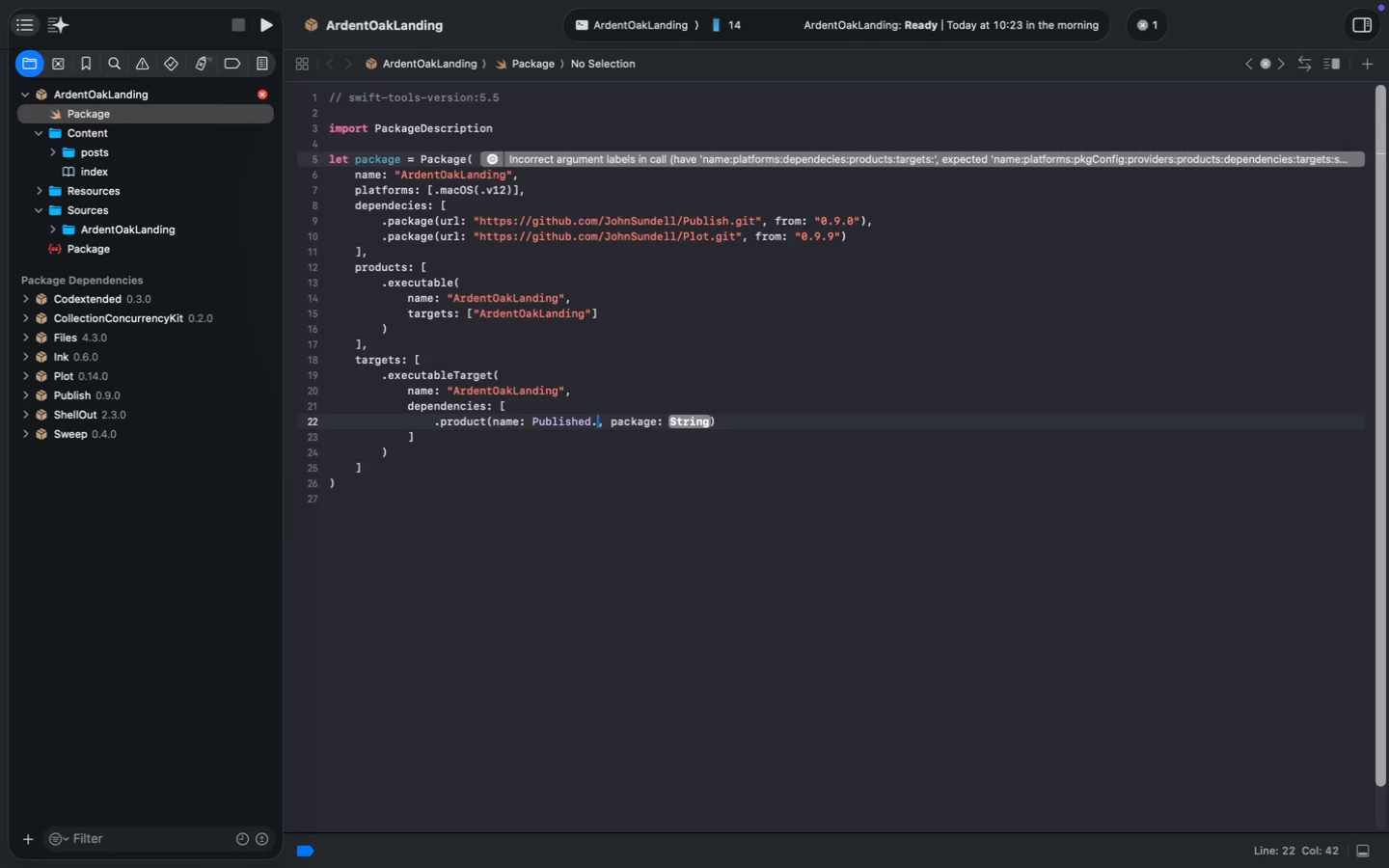 
key(Meta+Z)
 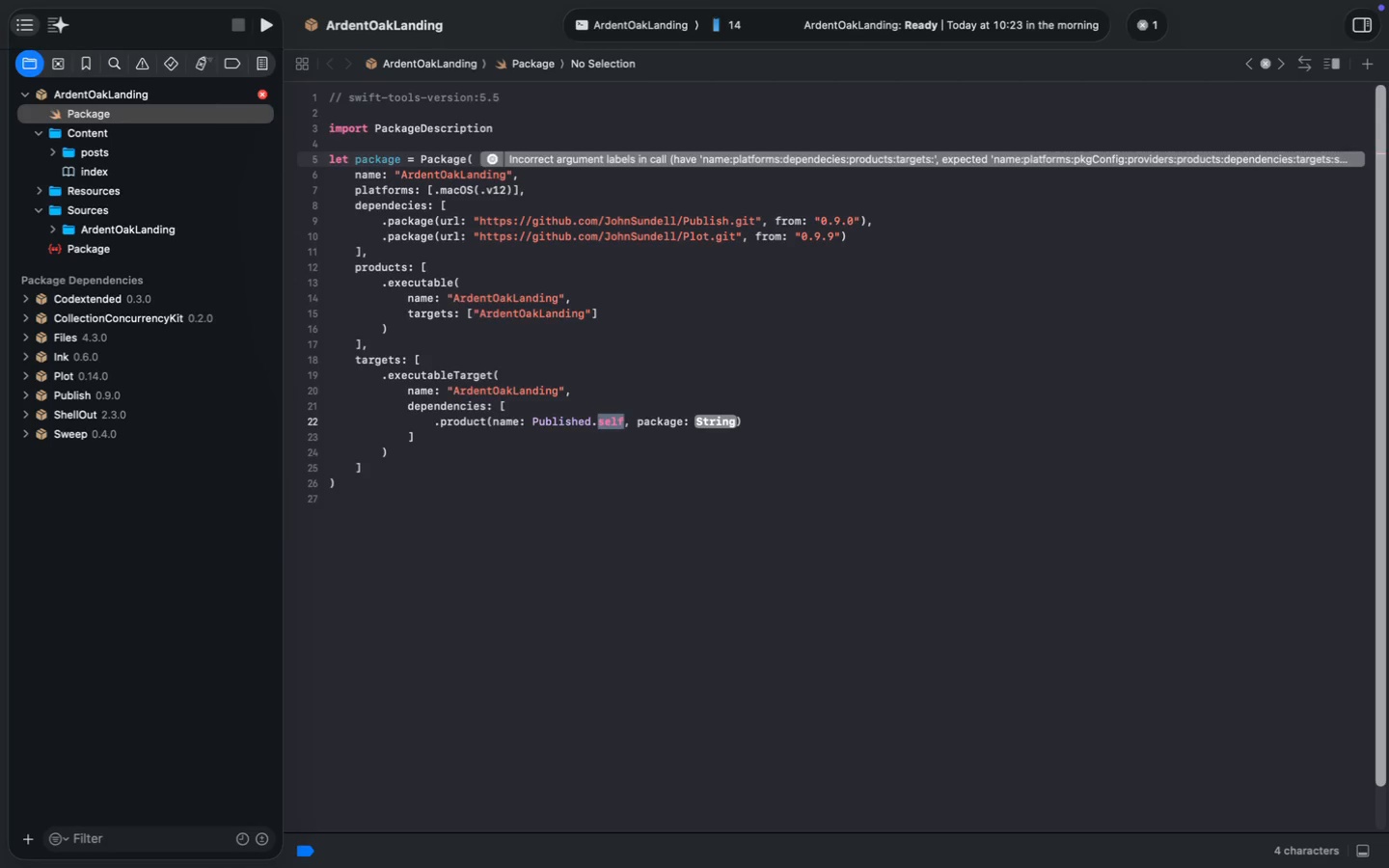 
key(Meta+Z)
 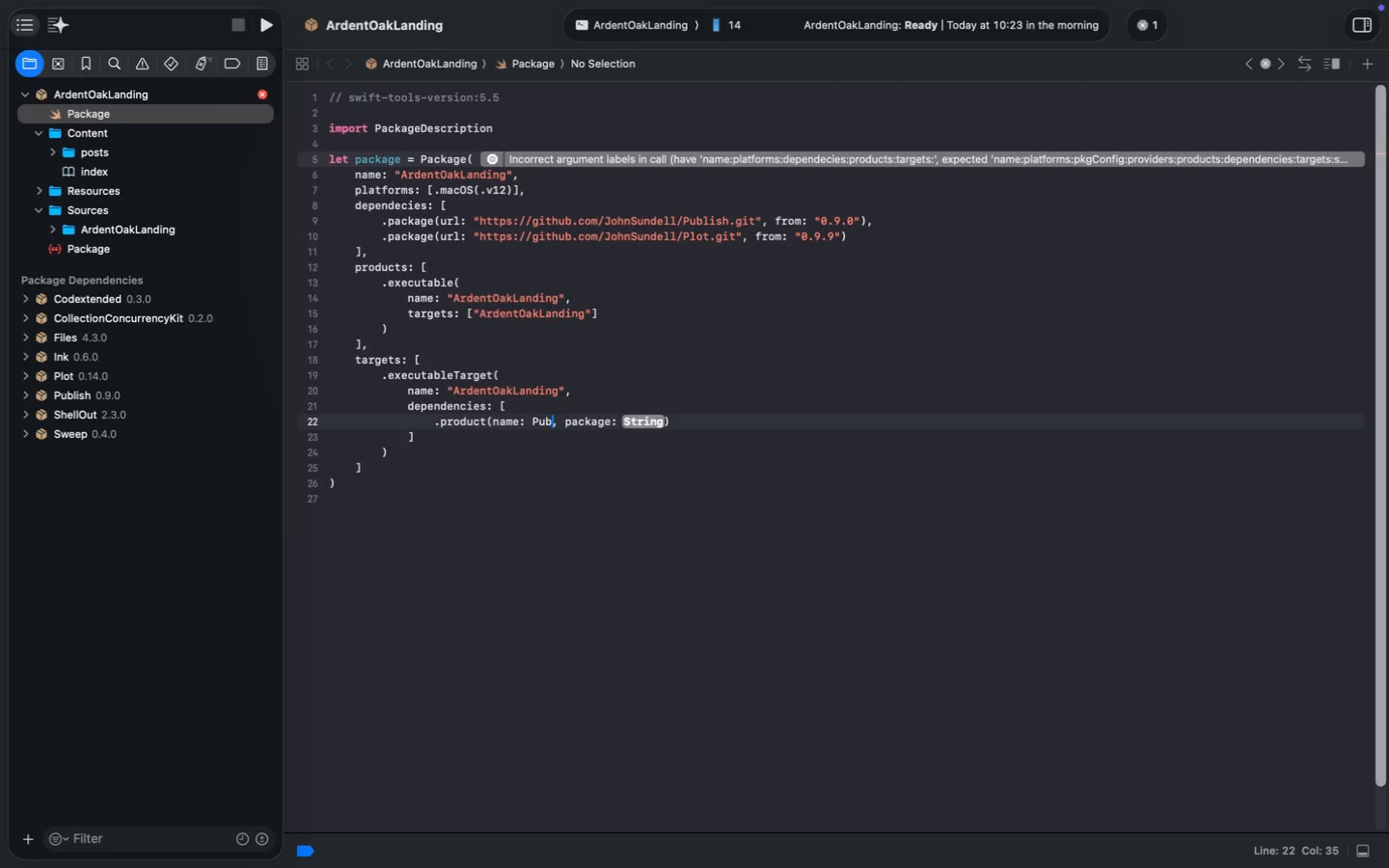 
key(Meta+Z)
 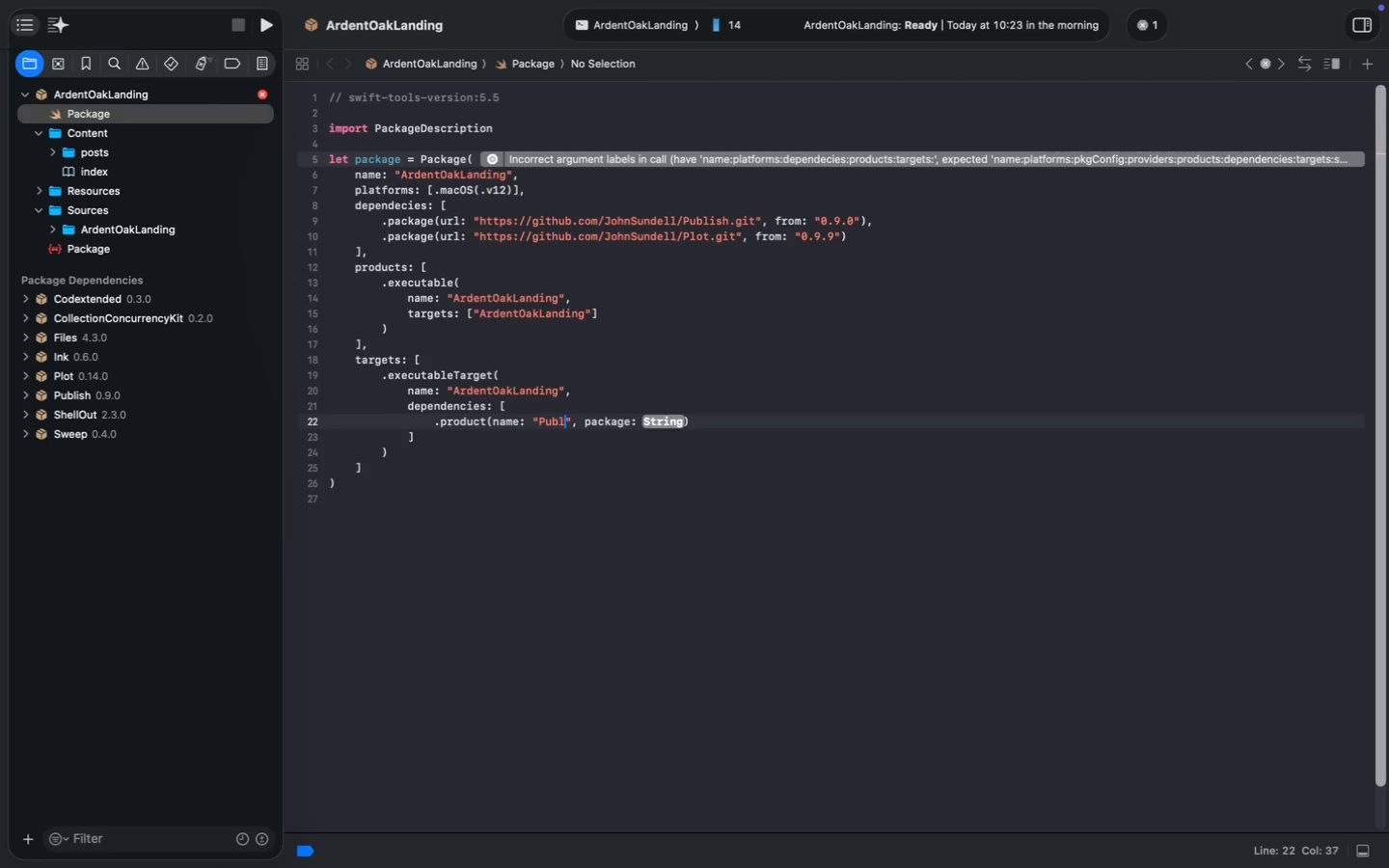 
type("Publish)
 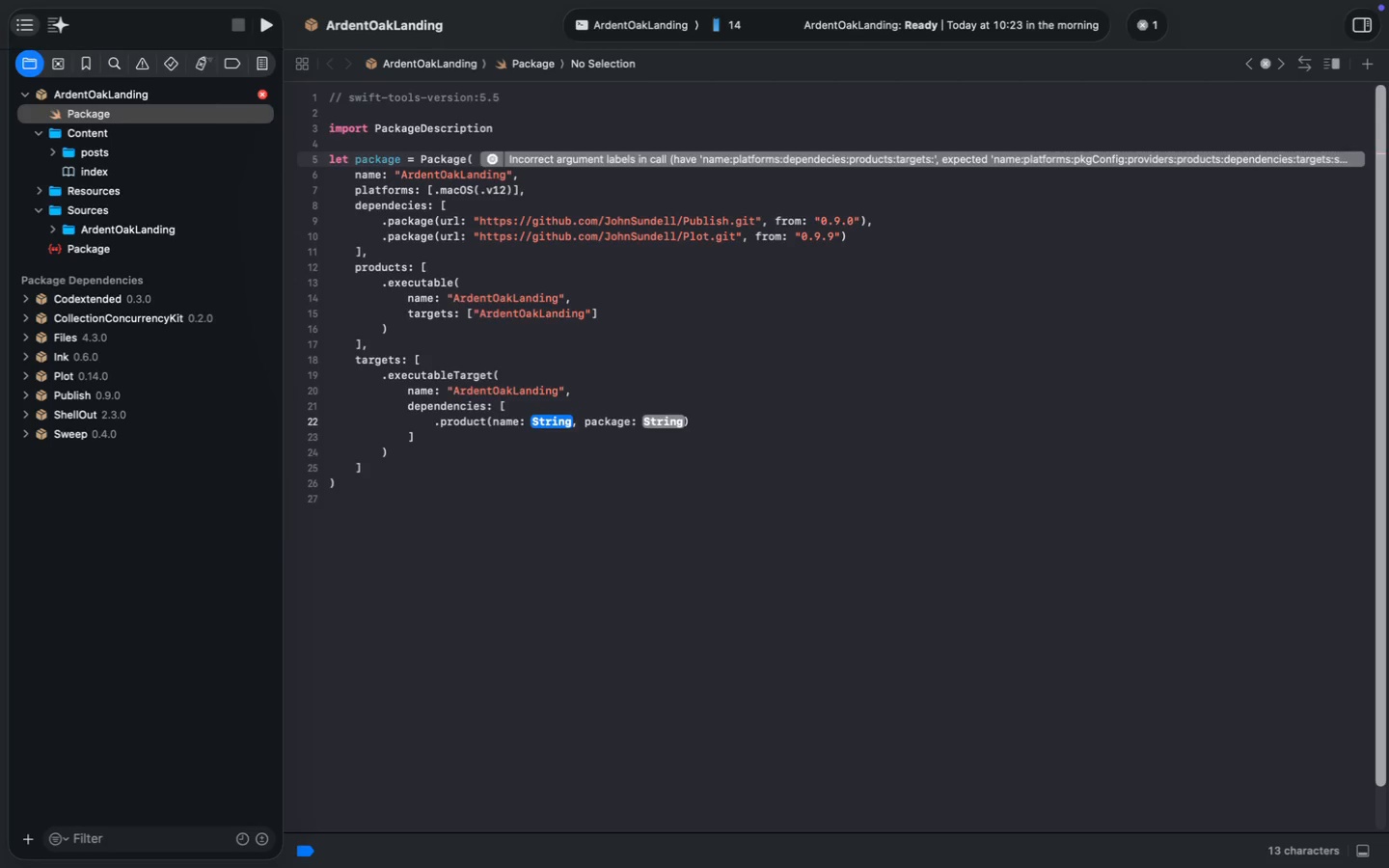 
double_click([570, 422])
 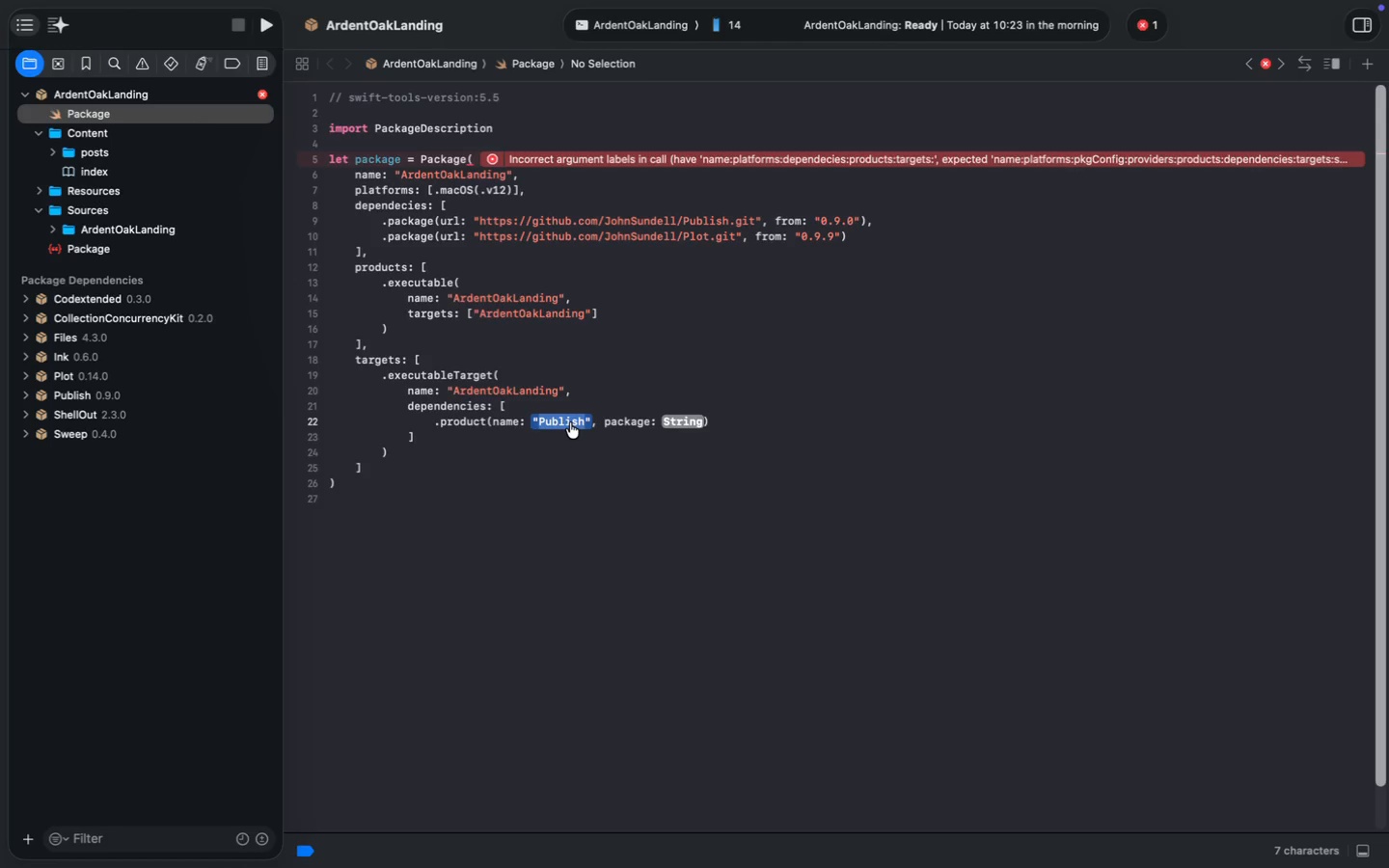 
key(Meta+C)
 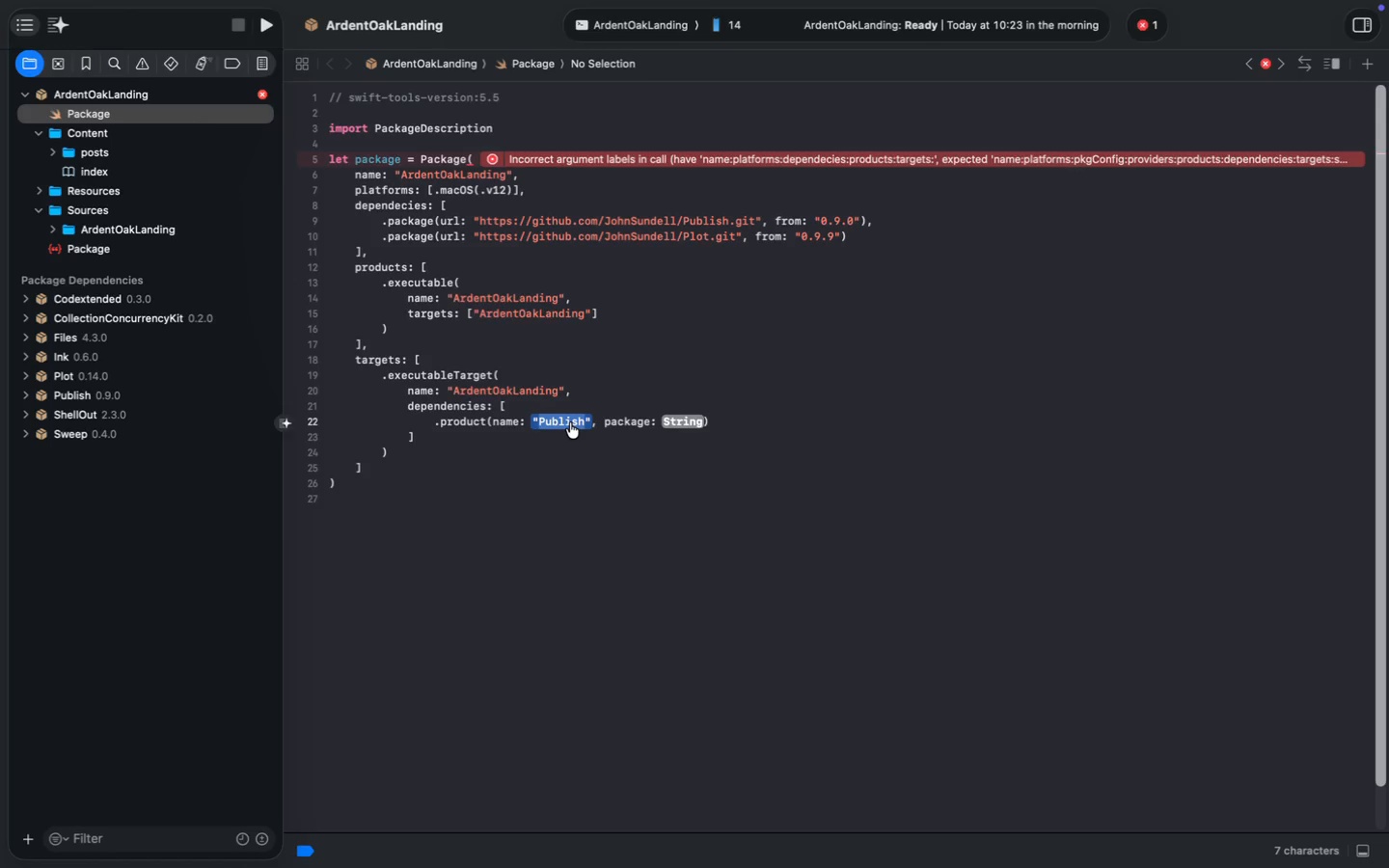 
key(Meta+C)
 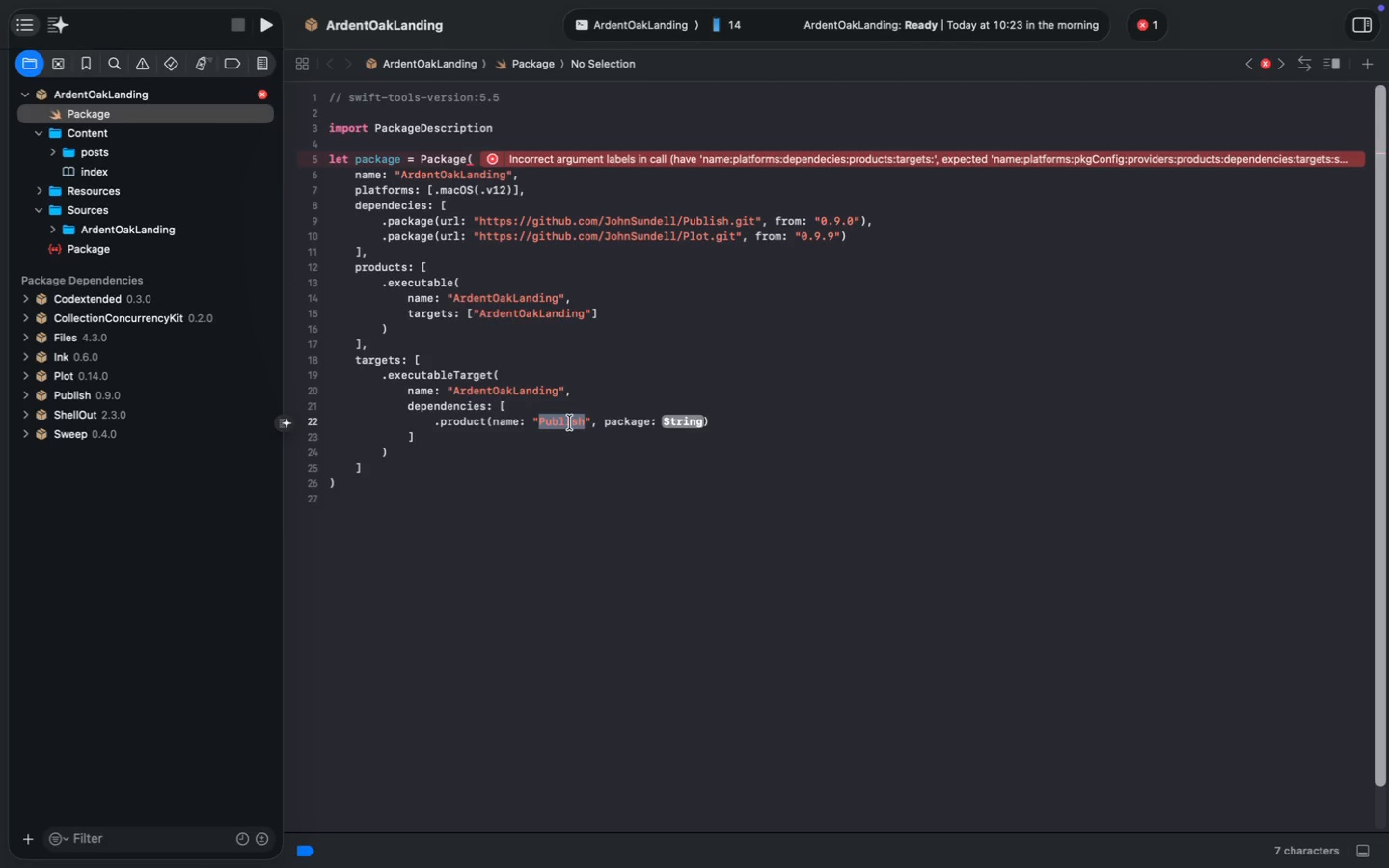 
double_click([683, 423])
 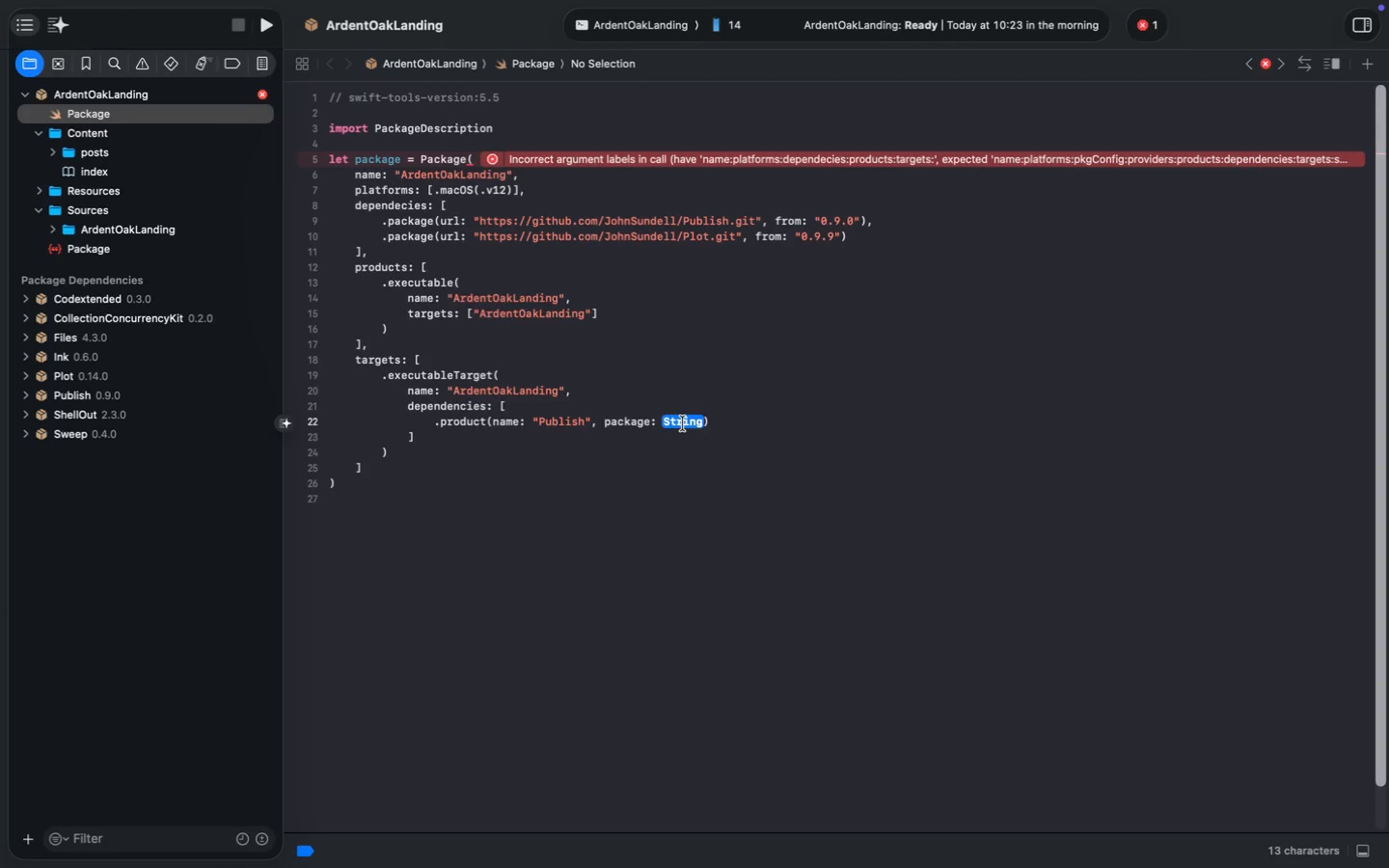 
double_click([683, 423])
 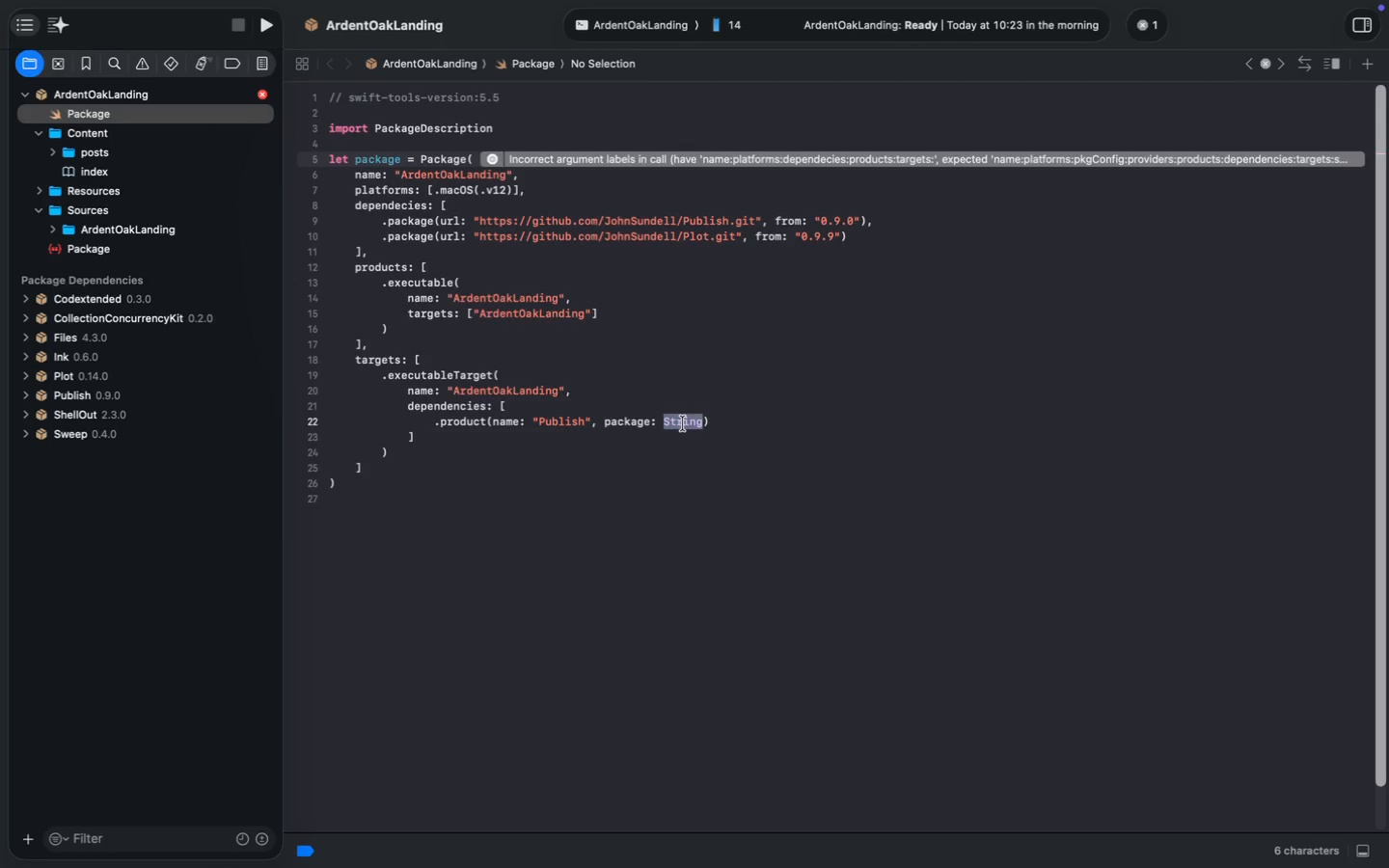 
key(Shift+Quote)
 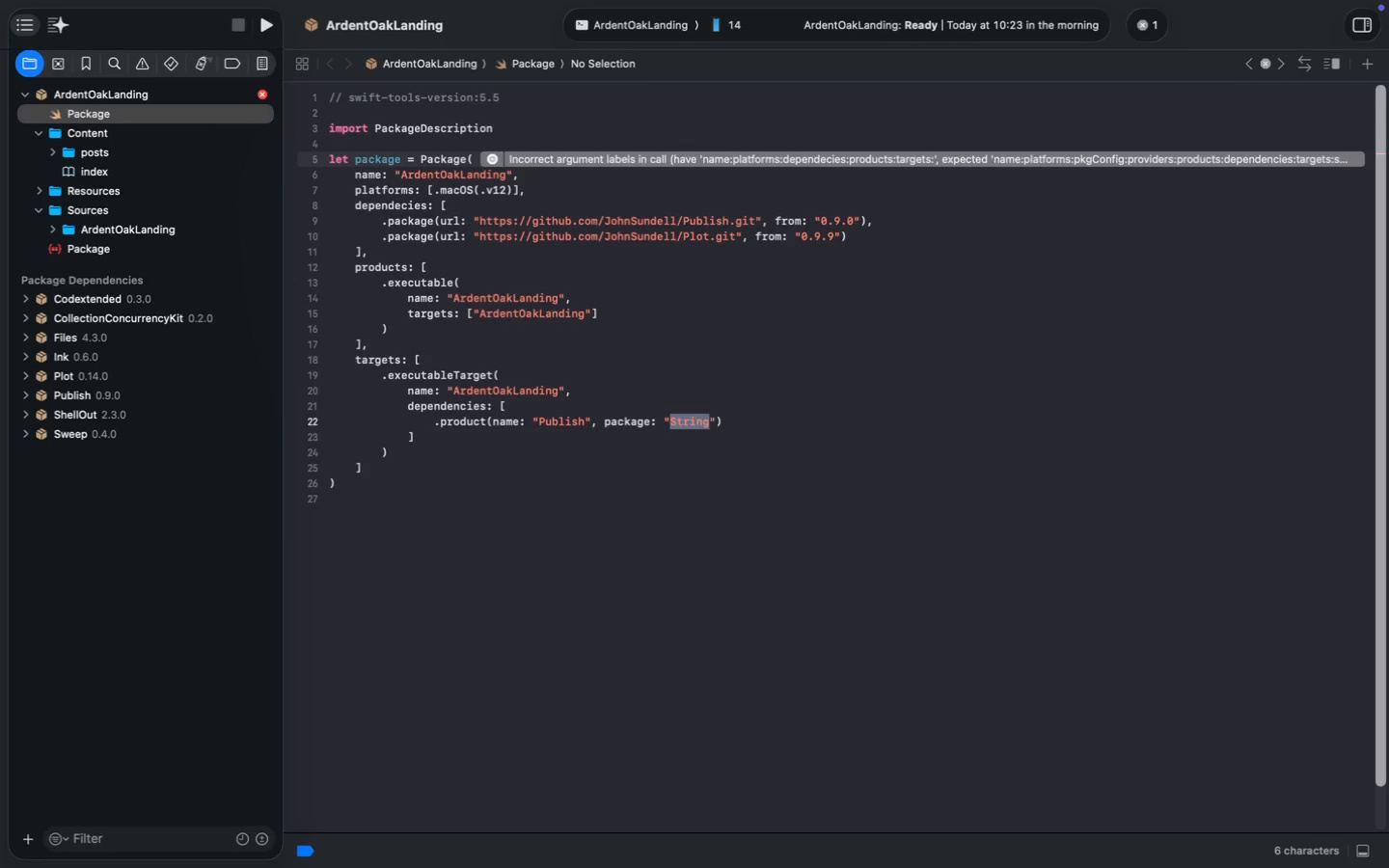 
key(Meta+V)
 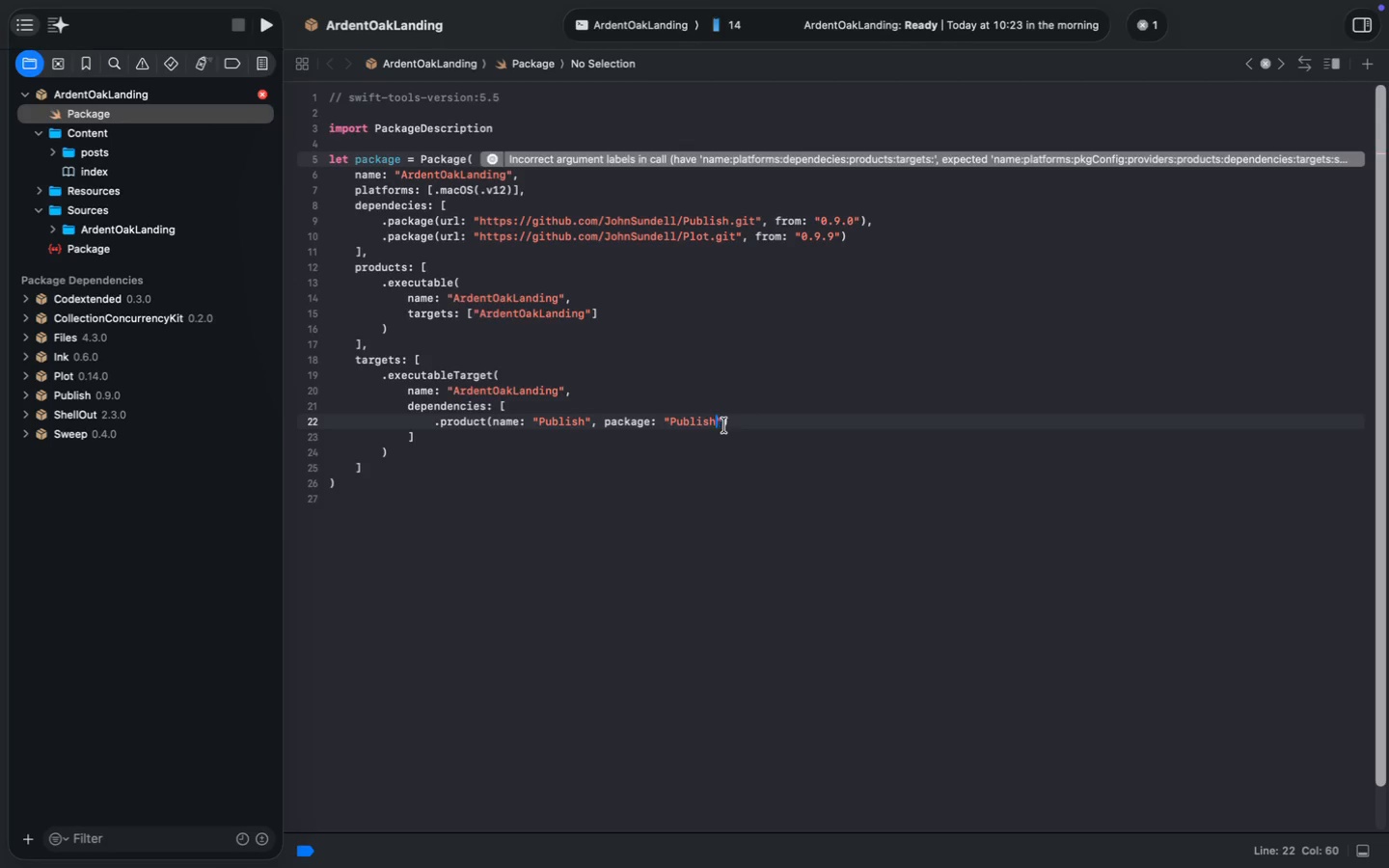 
left_click([737, 424])
 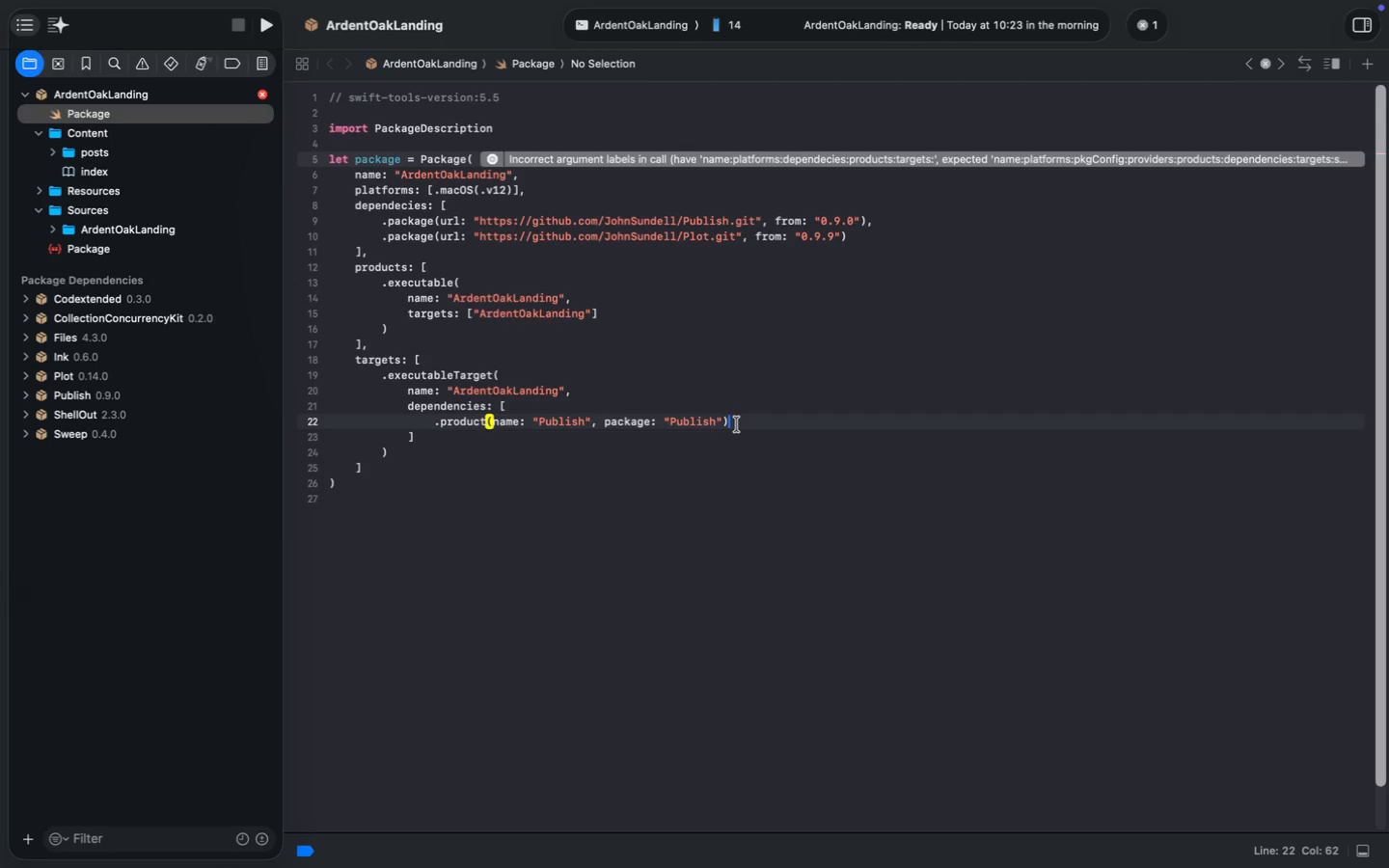 
key(Comma)
 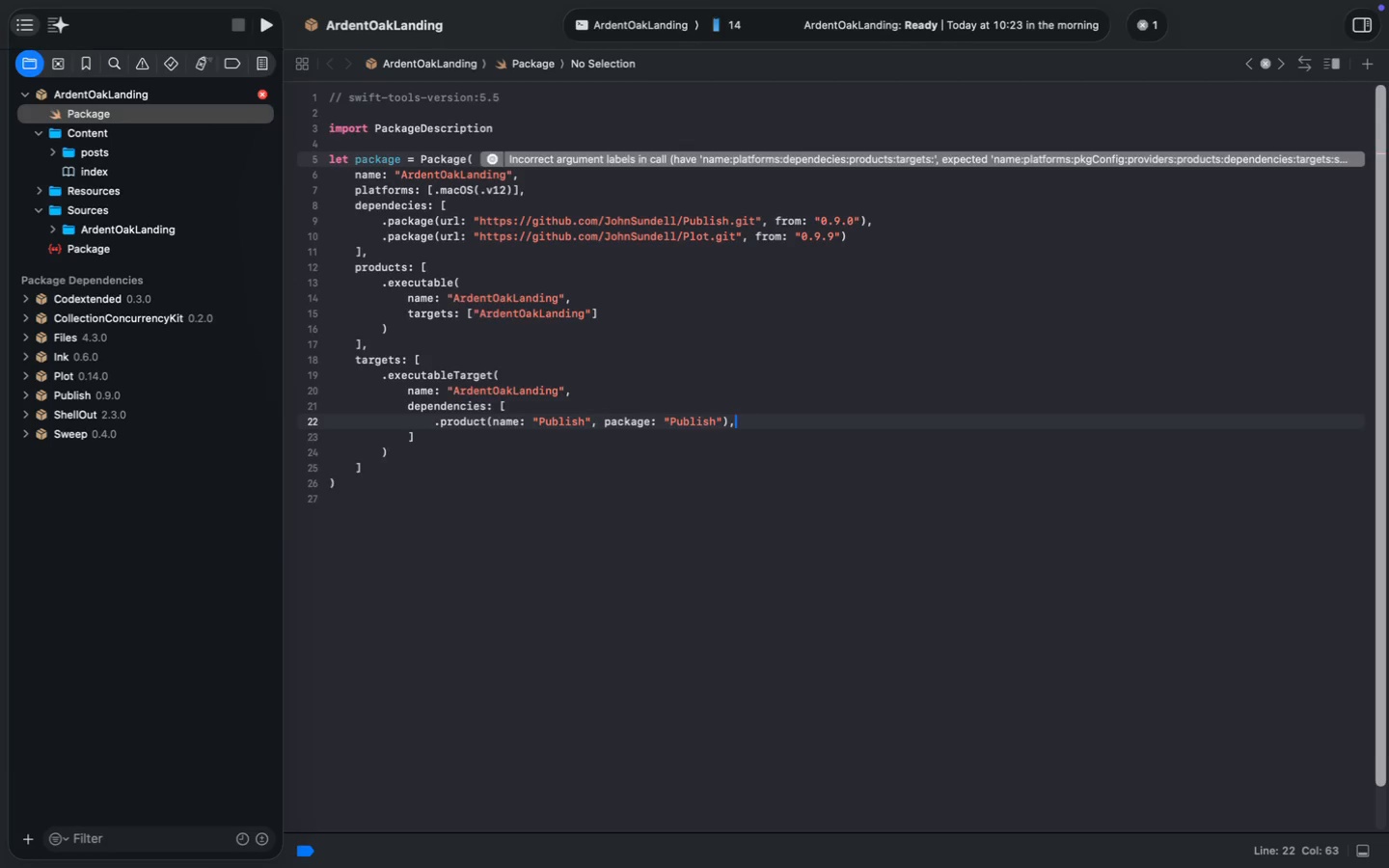 
key(Enter)
 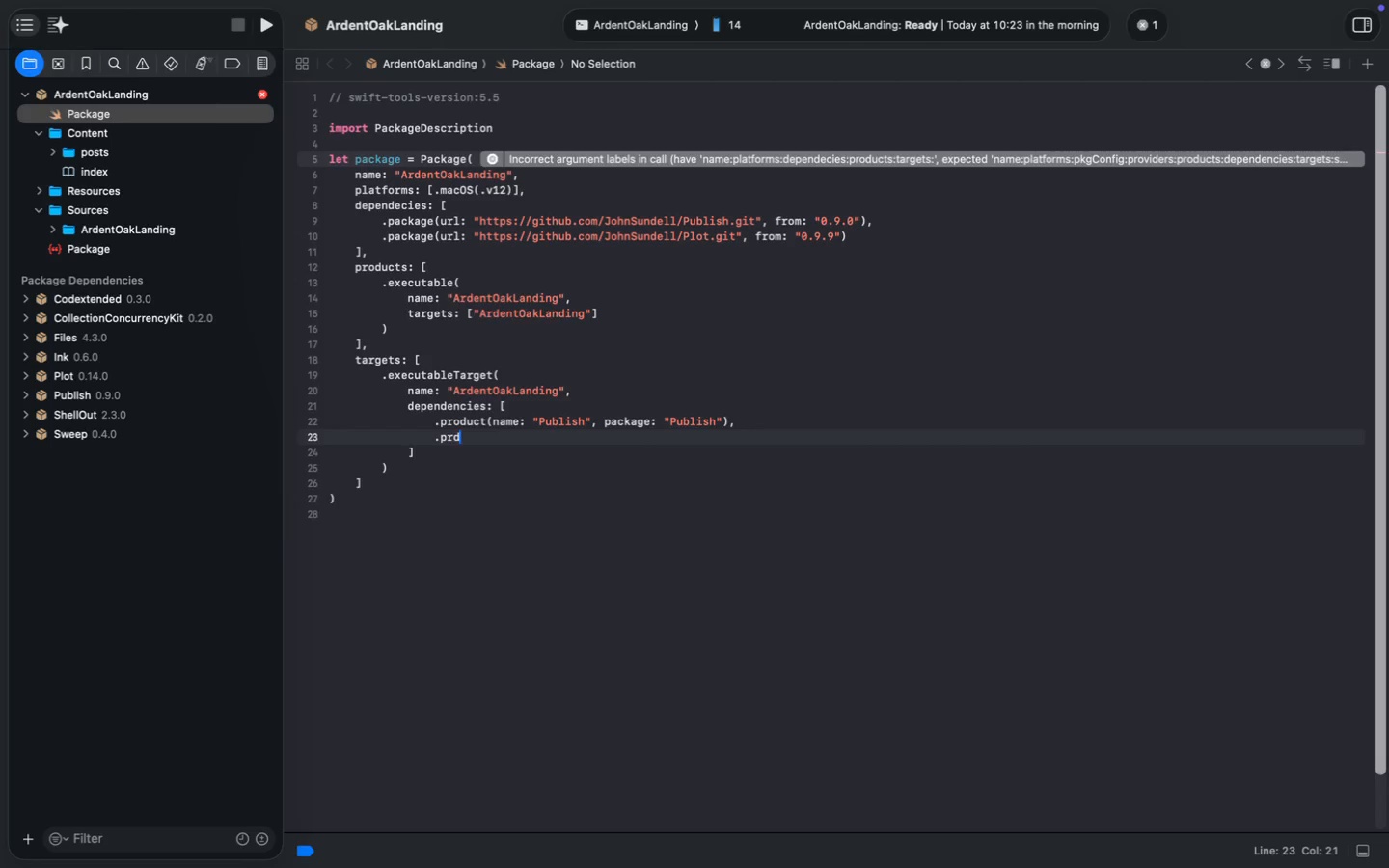 
type(.prd)
key(Backspace)
type(od)
 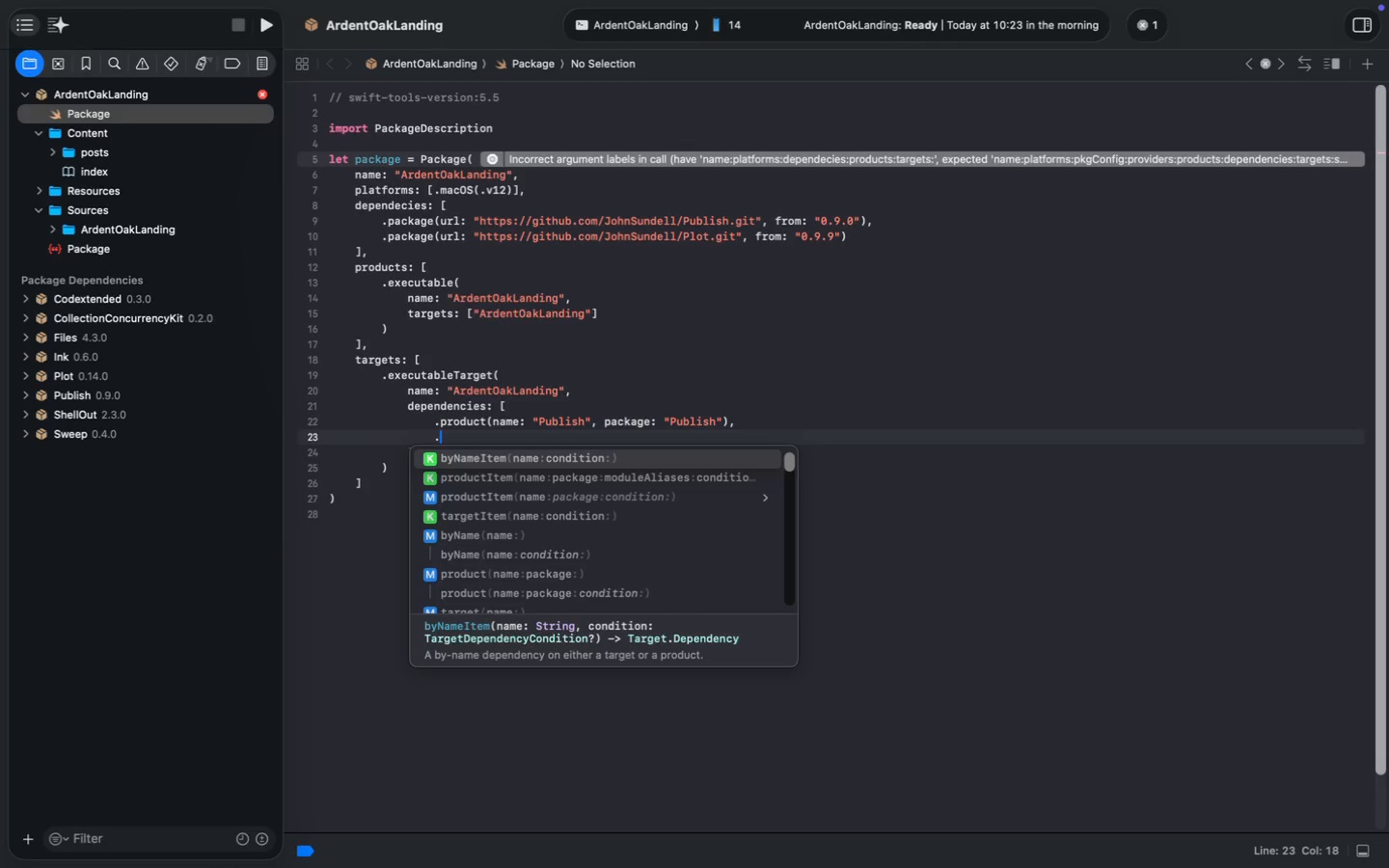 
key(ArrowDown)
 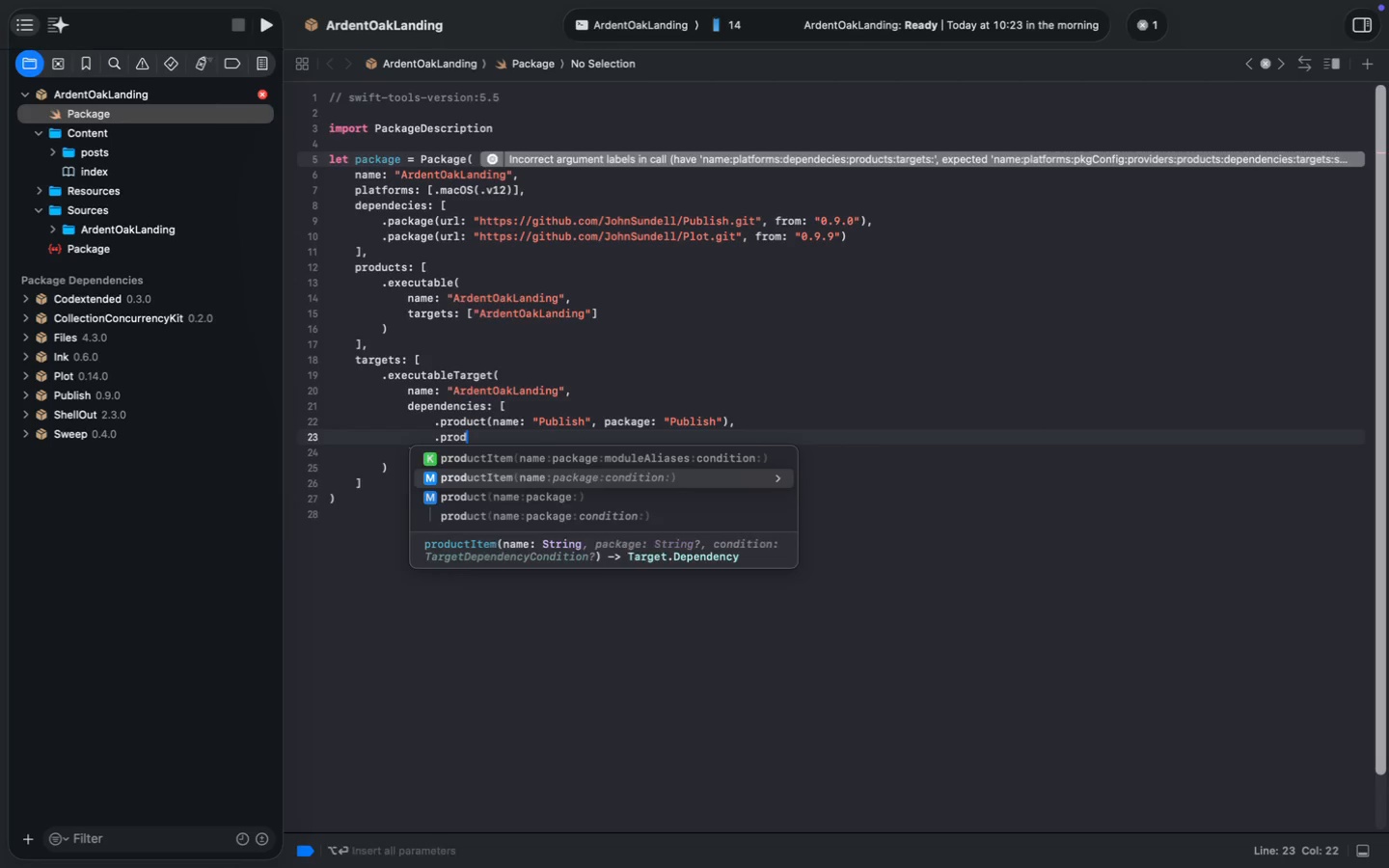 
key(ArrowDown)
 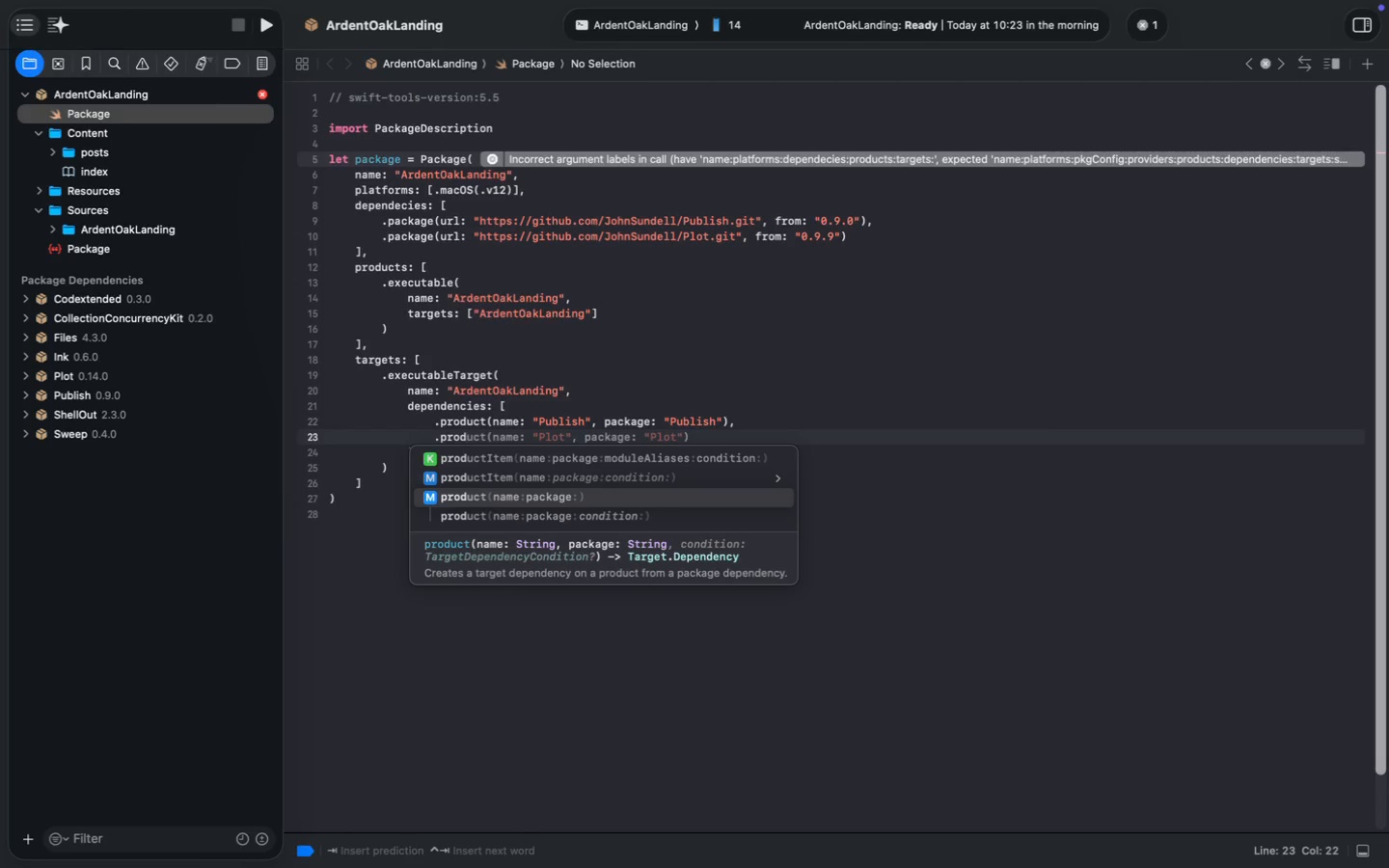 
key(Tab)
 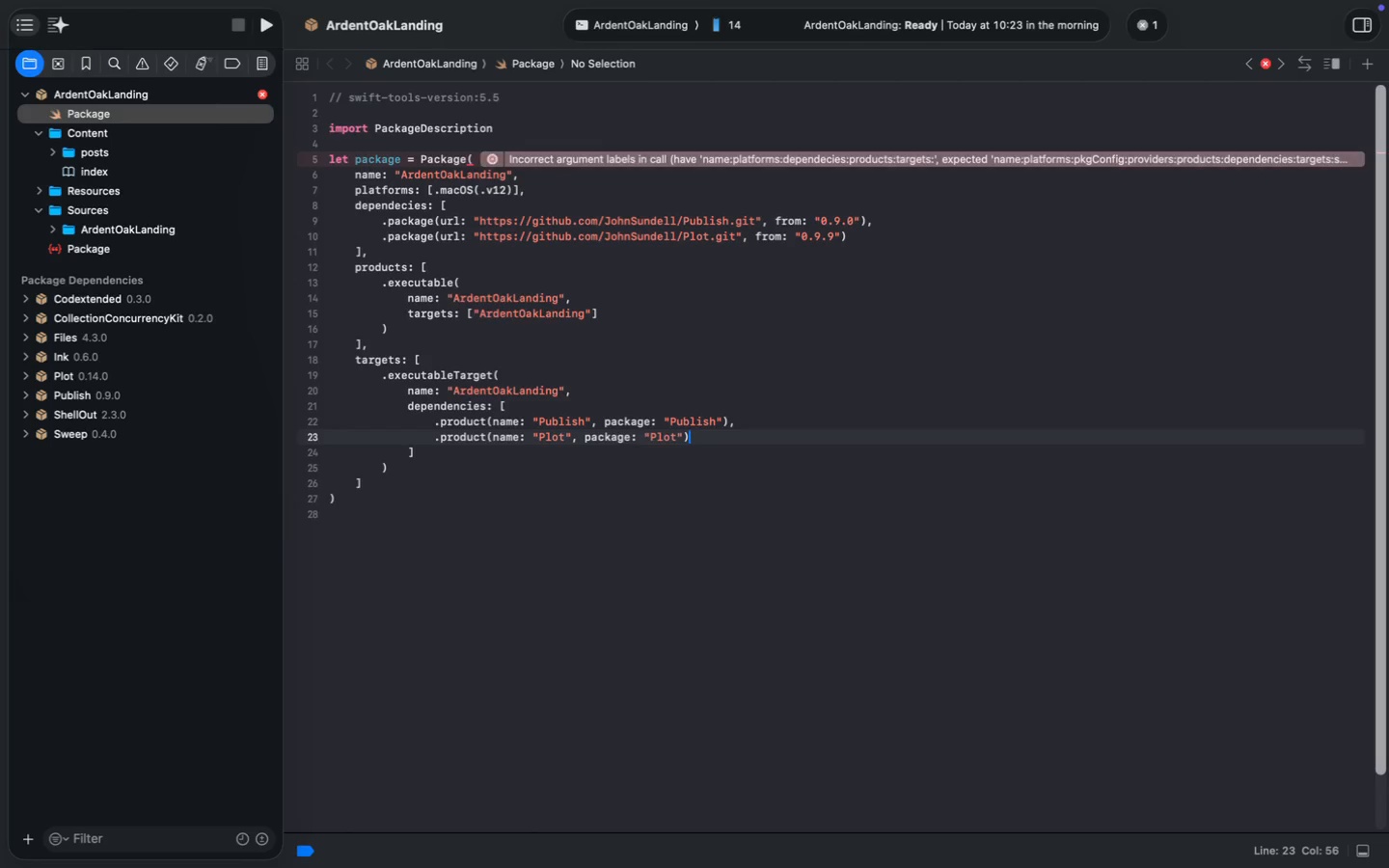 
key(ArrowDown)
 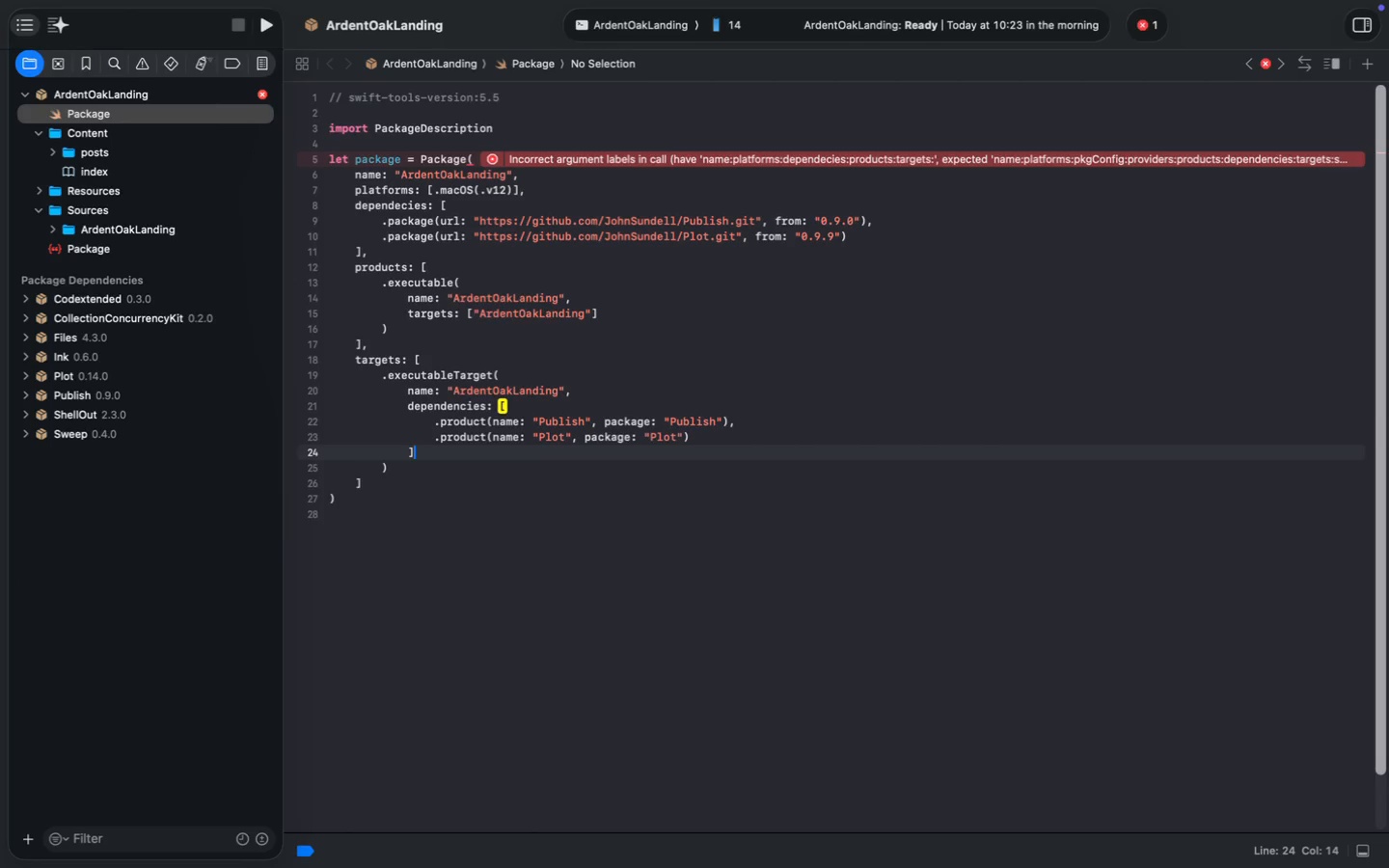 
key(Comma)
 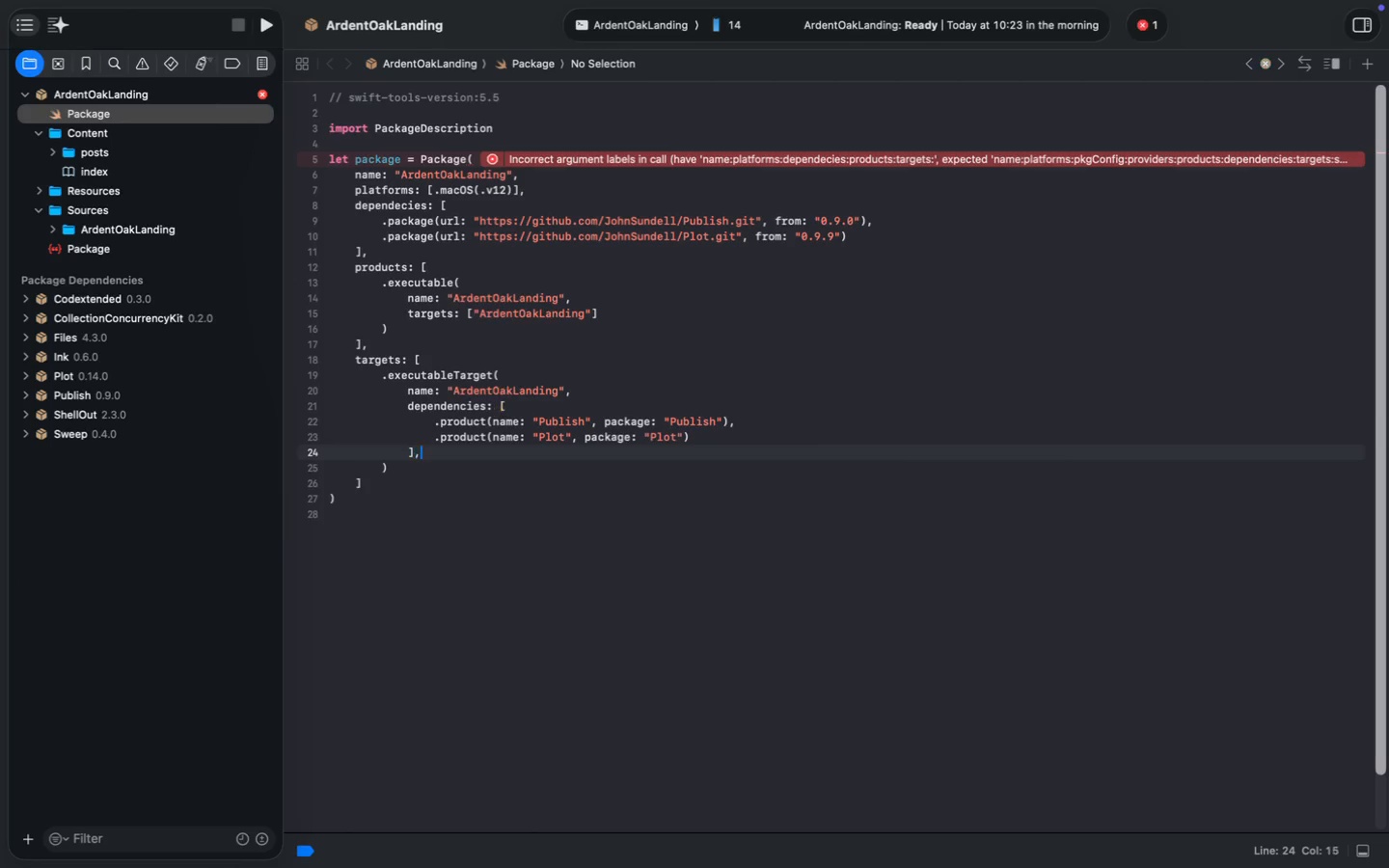 
key(Enter)
 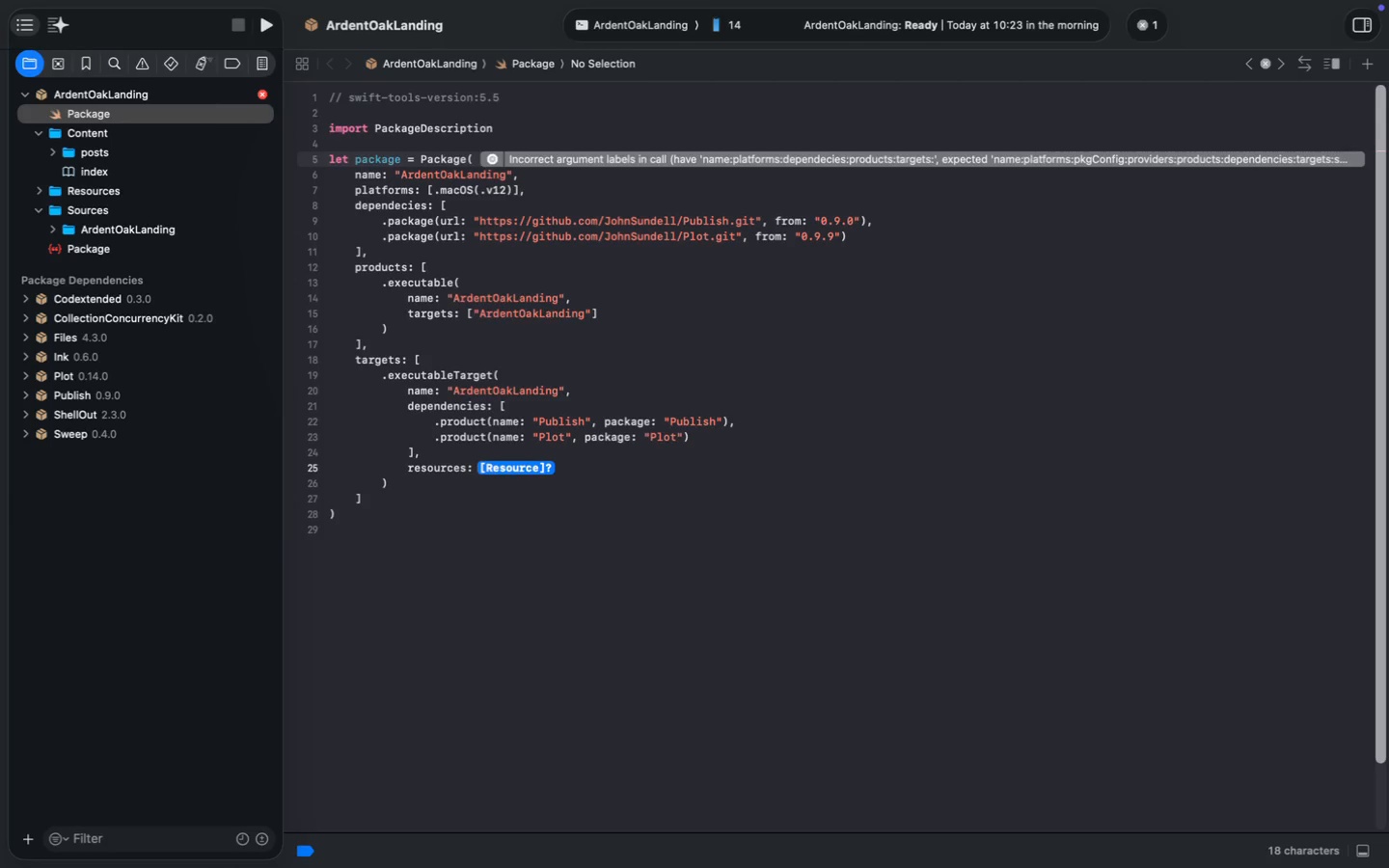 
type(res)
key(Tab)
type([)
 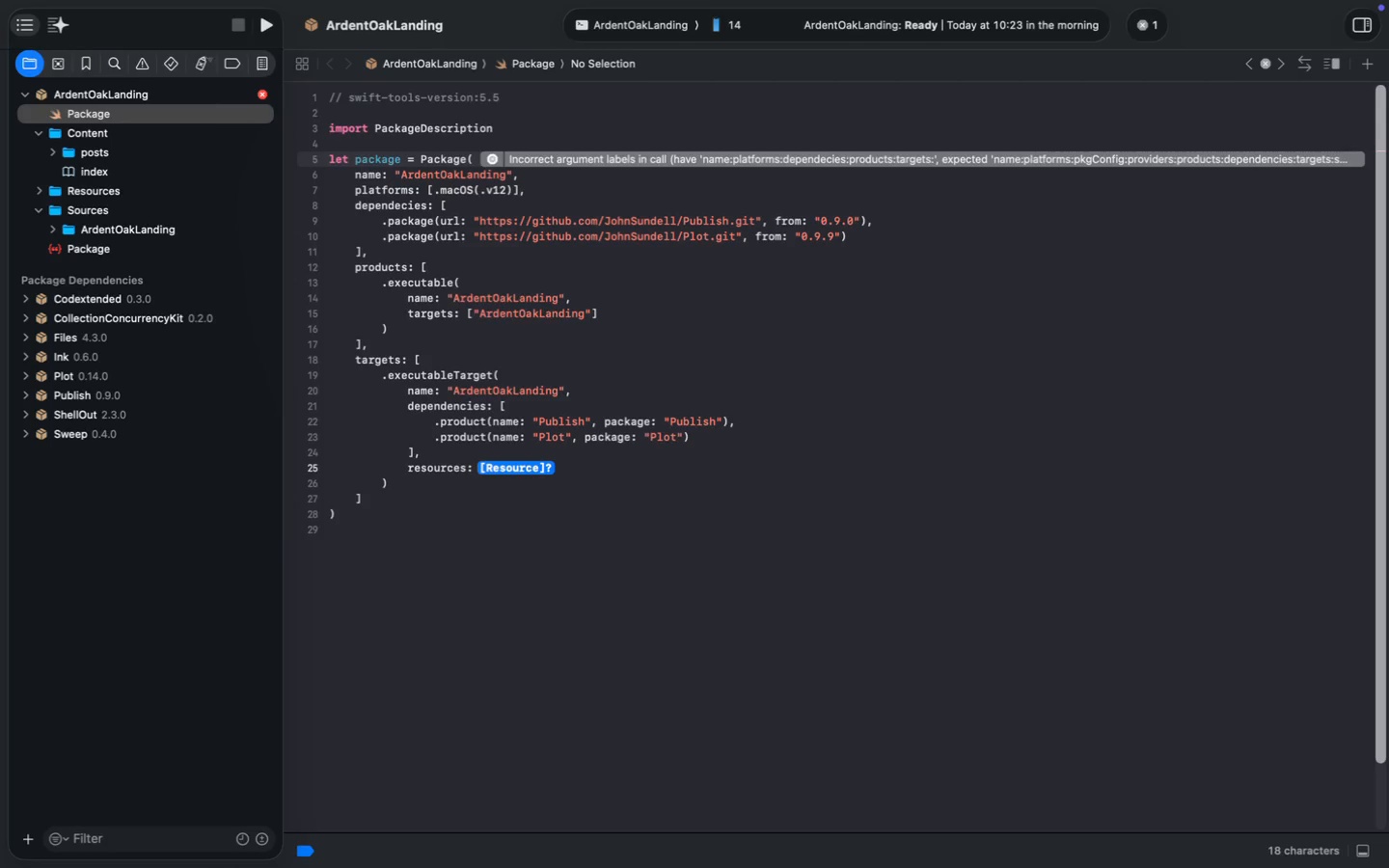 
key(Enter)
 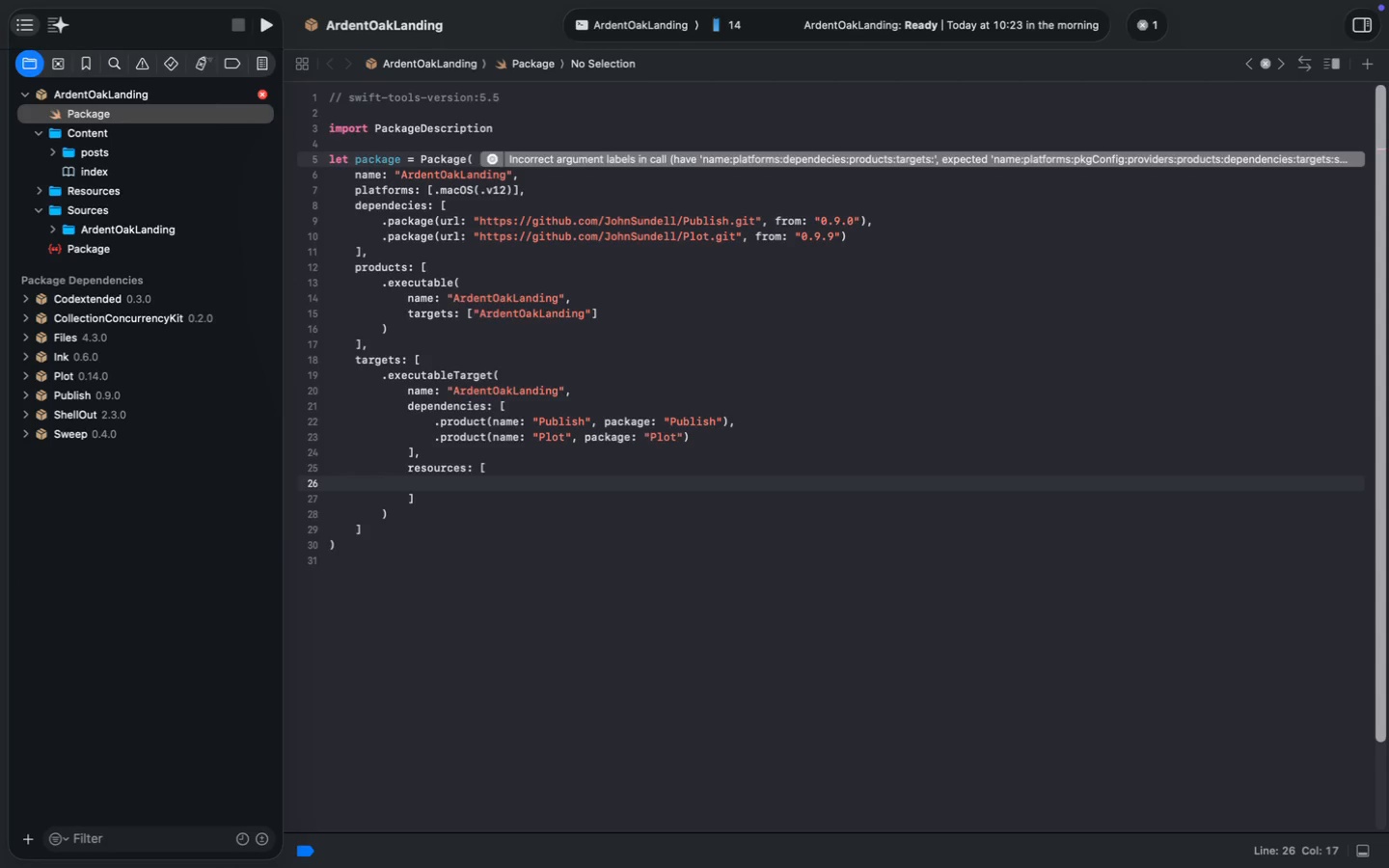 
type(.co)
key(Tab)
 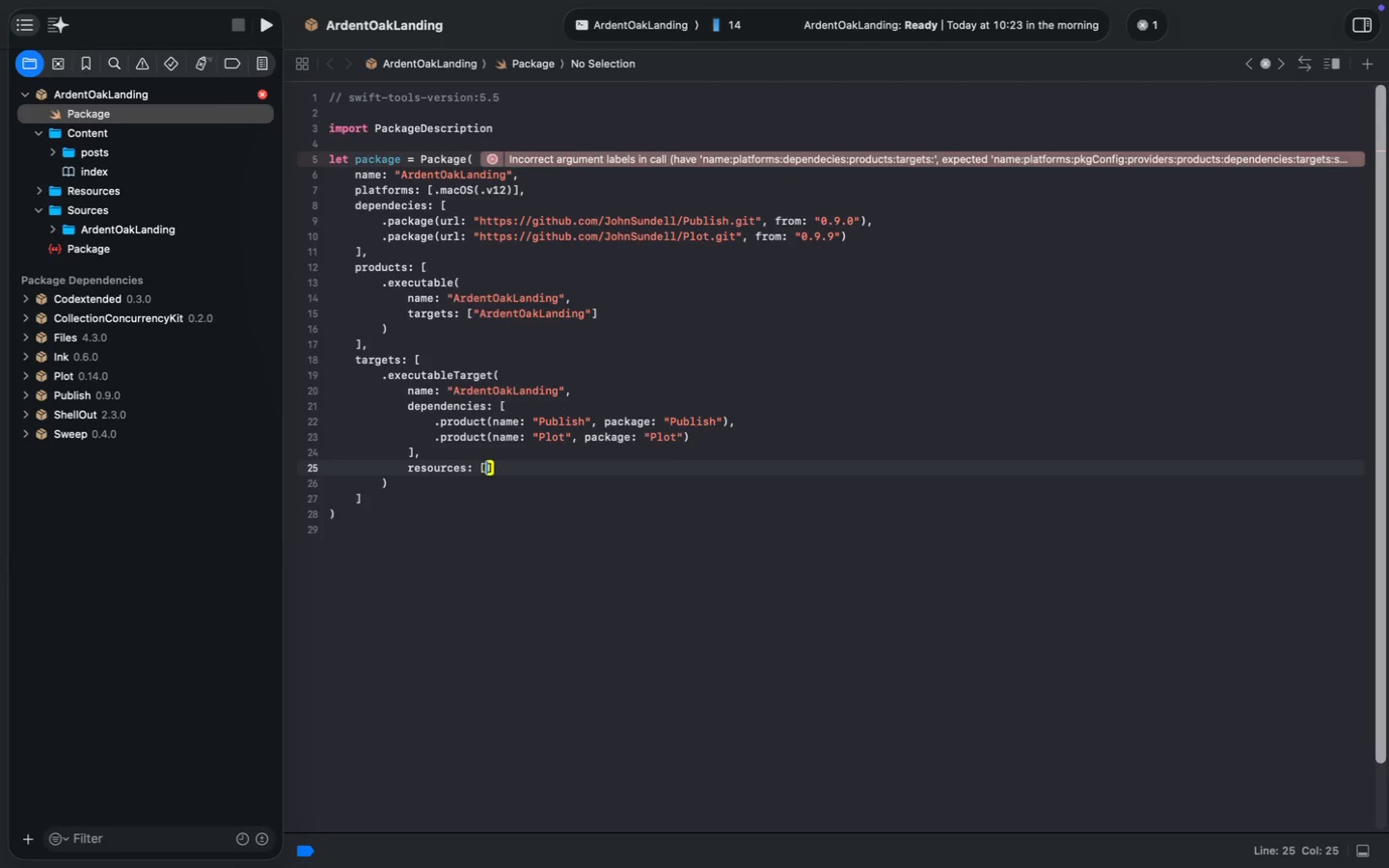 
key(Meta+S)
 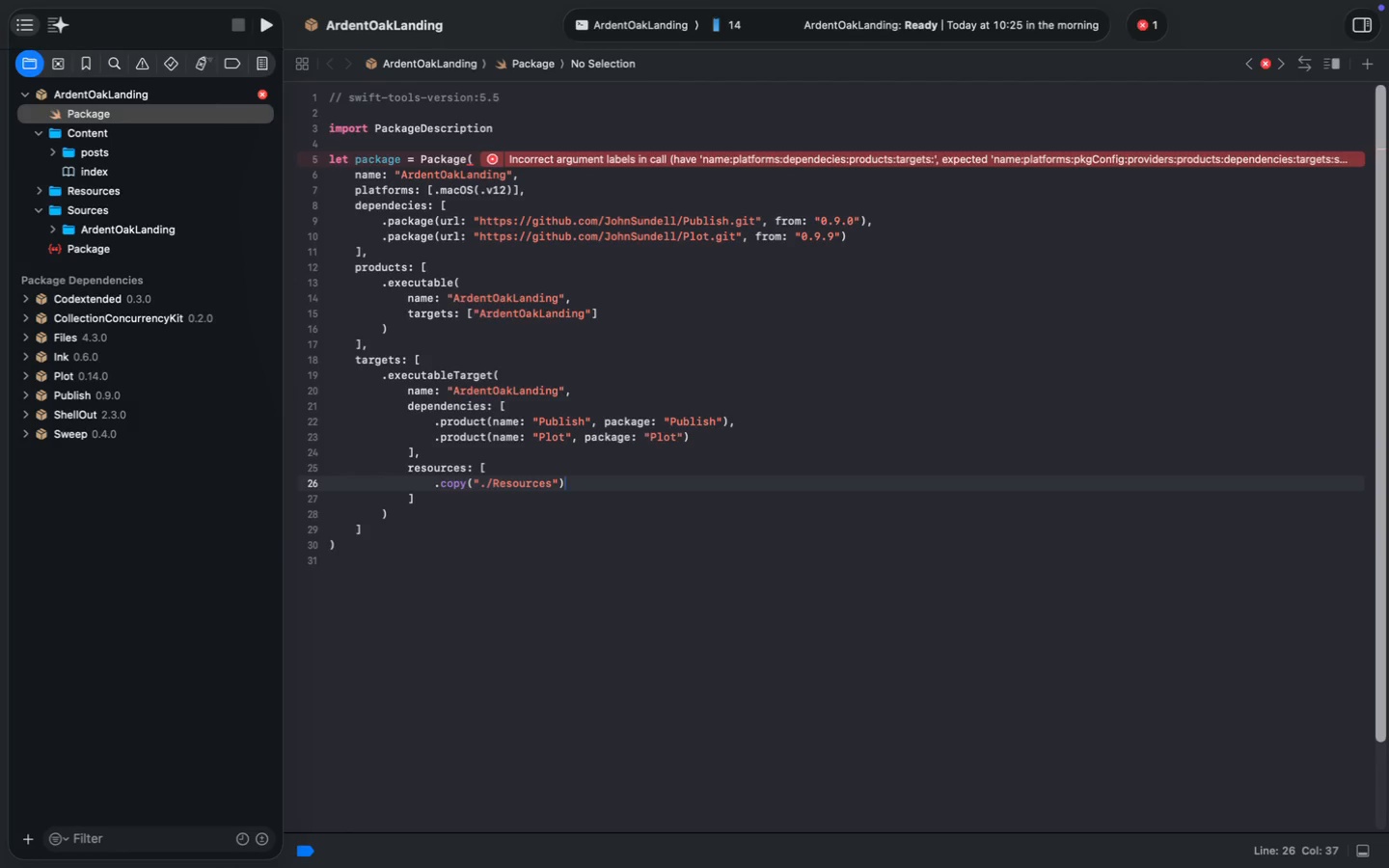 
key(Meta+S)
 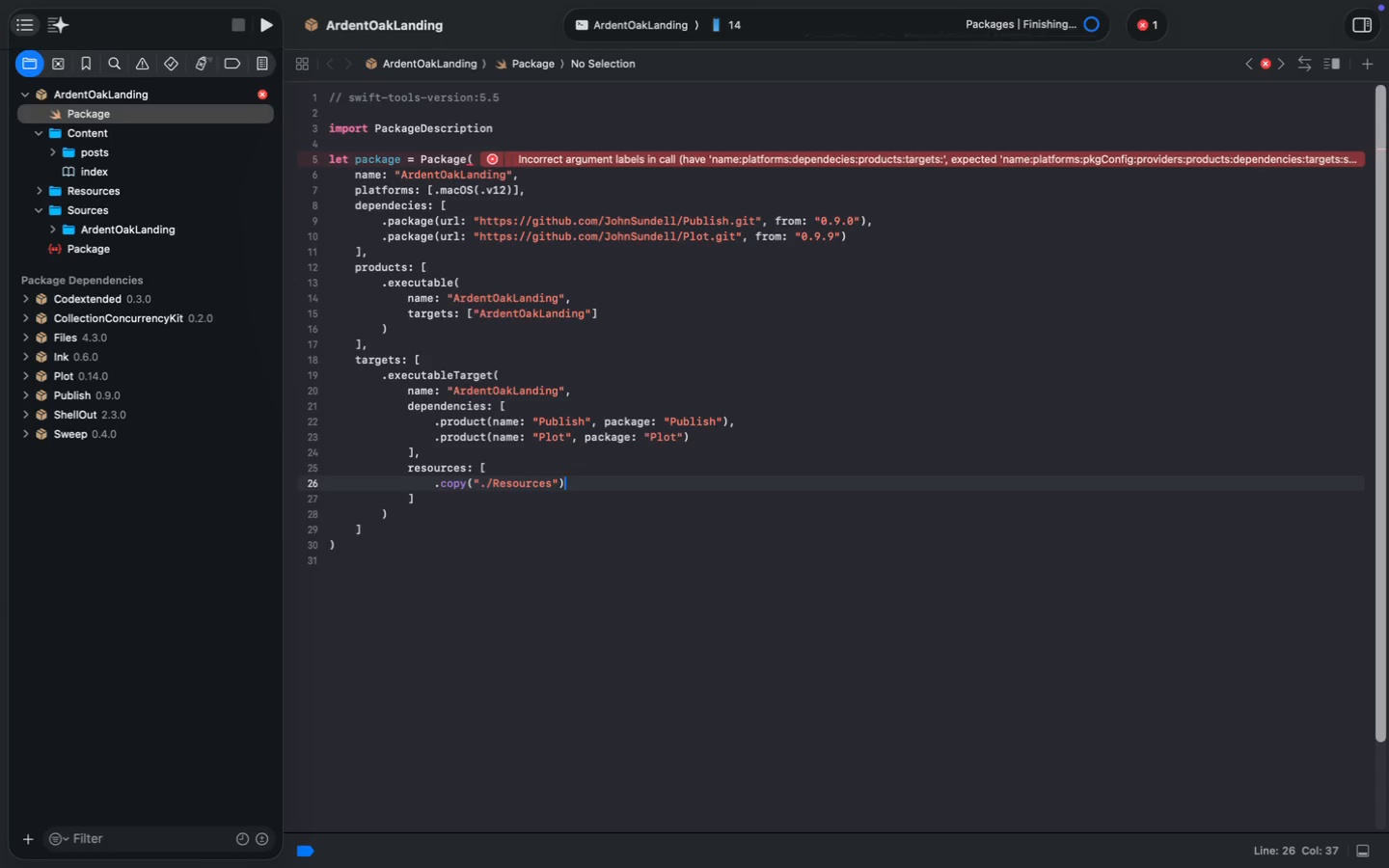 
key(ArrowDown)
 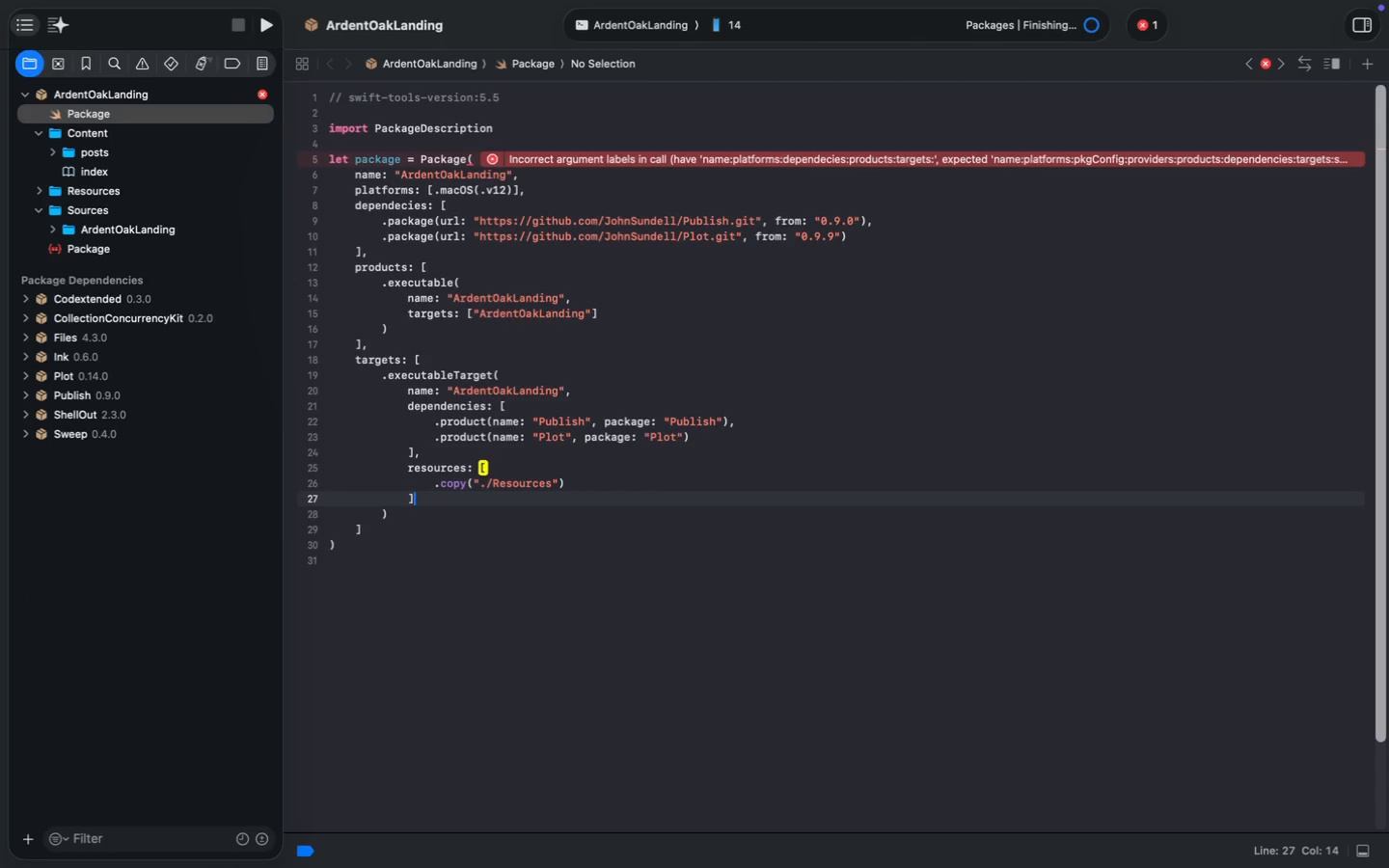 
key(ArrowDown)
 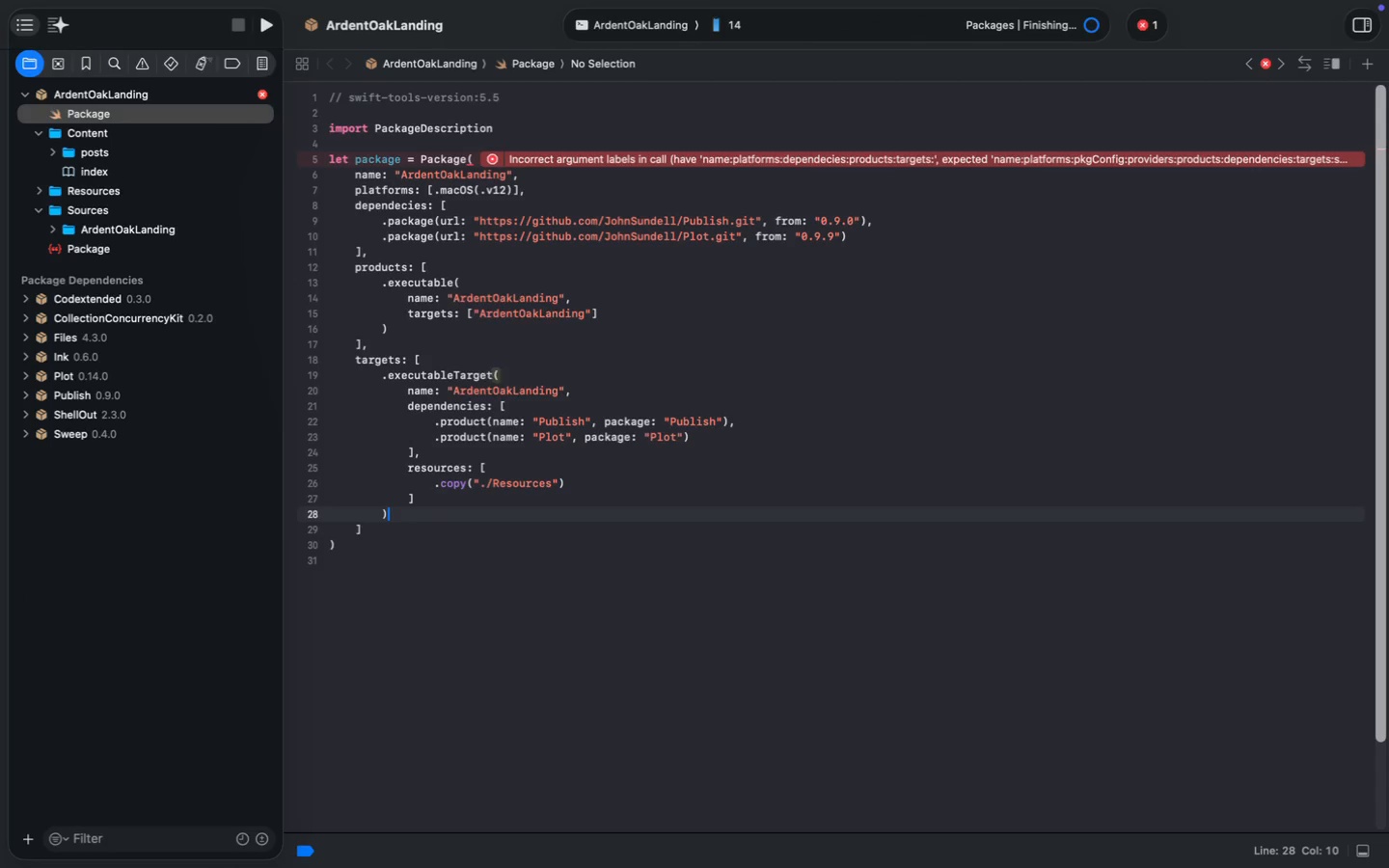 
key(Comma)
 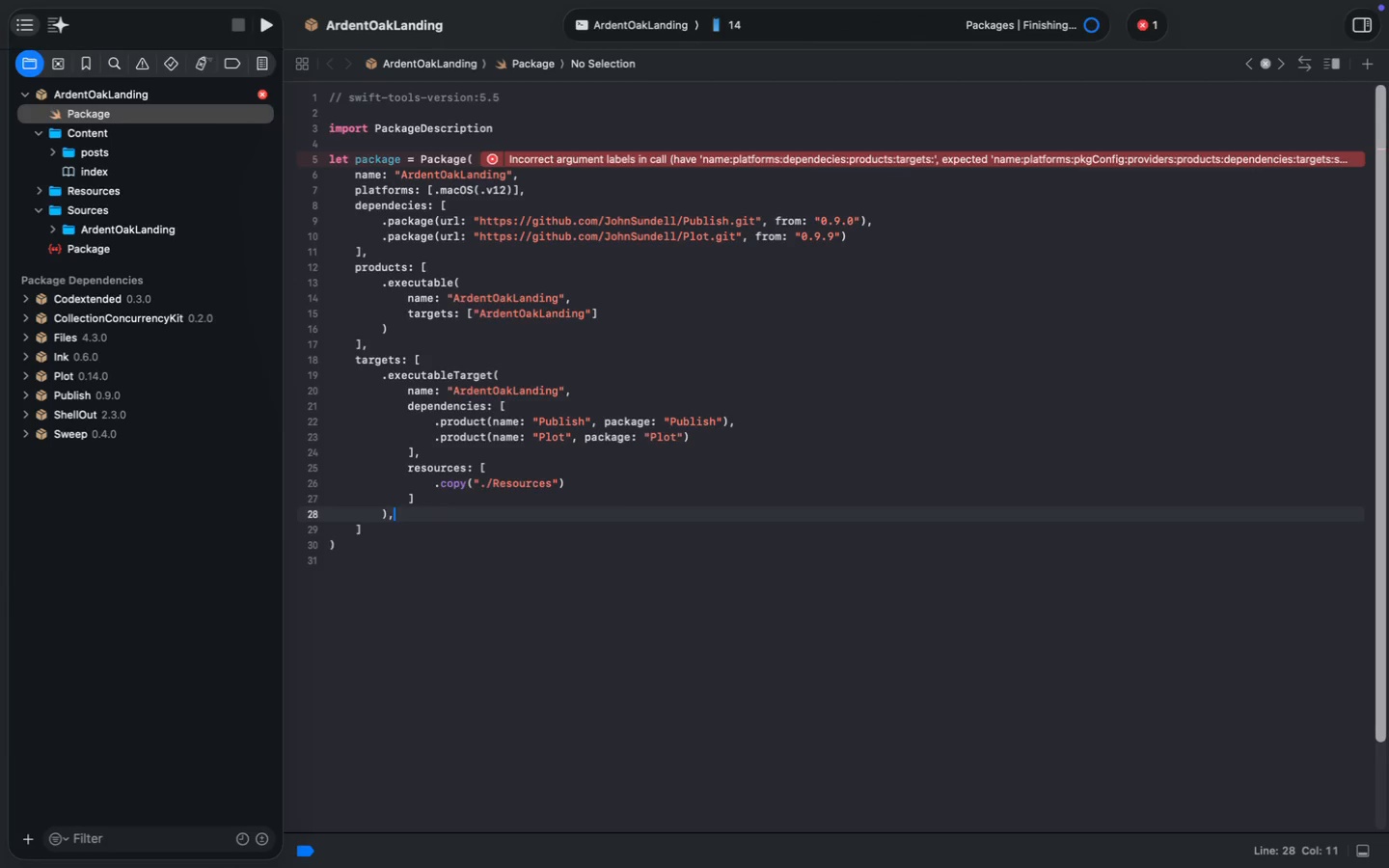 
key(Enter)
 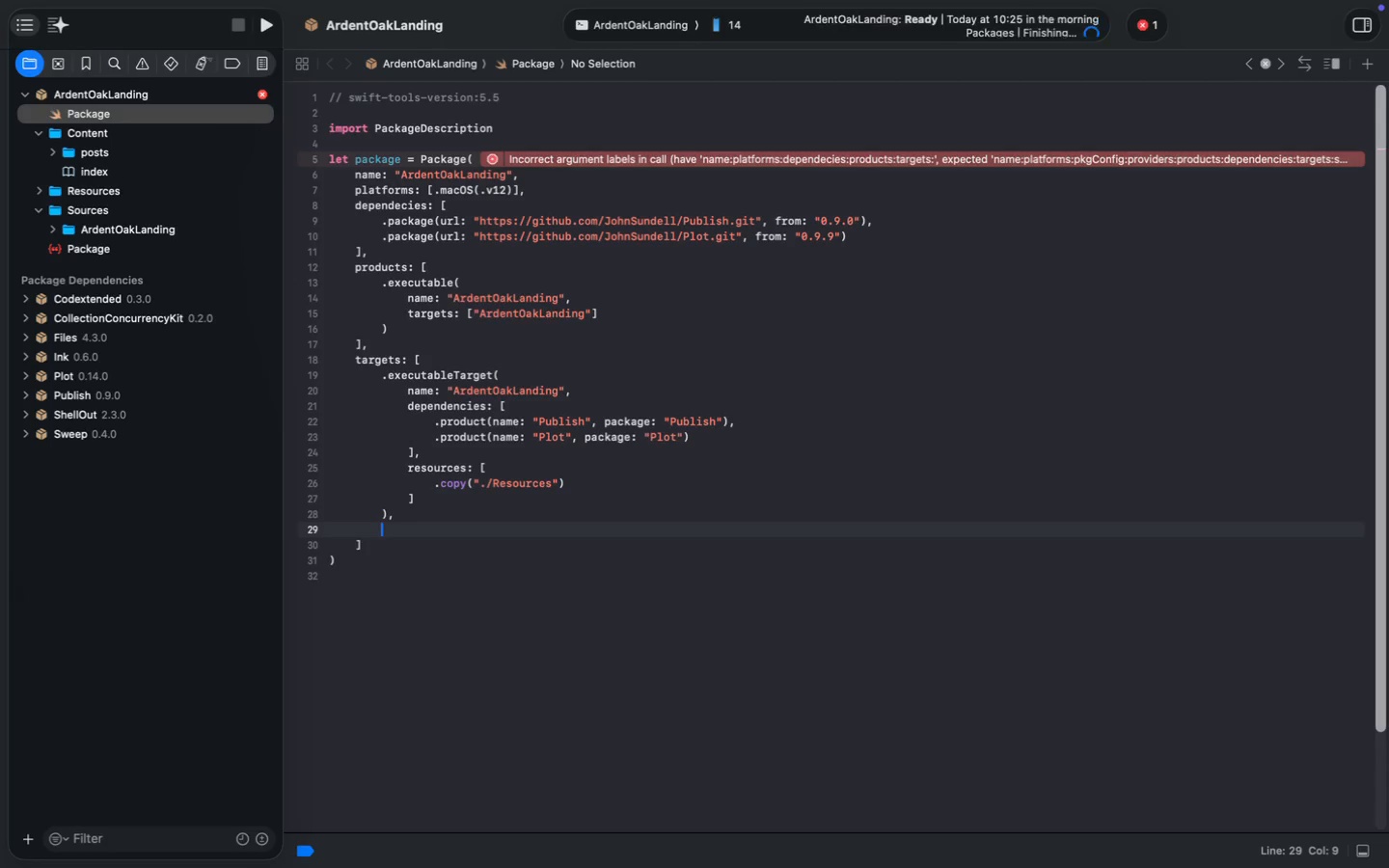 
type(.test)
key(Tab)
 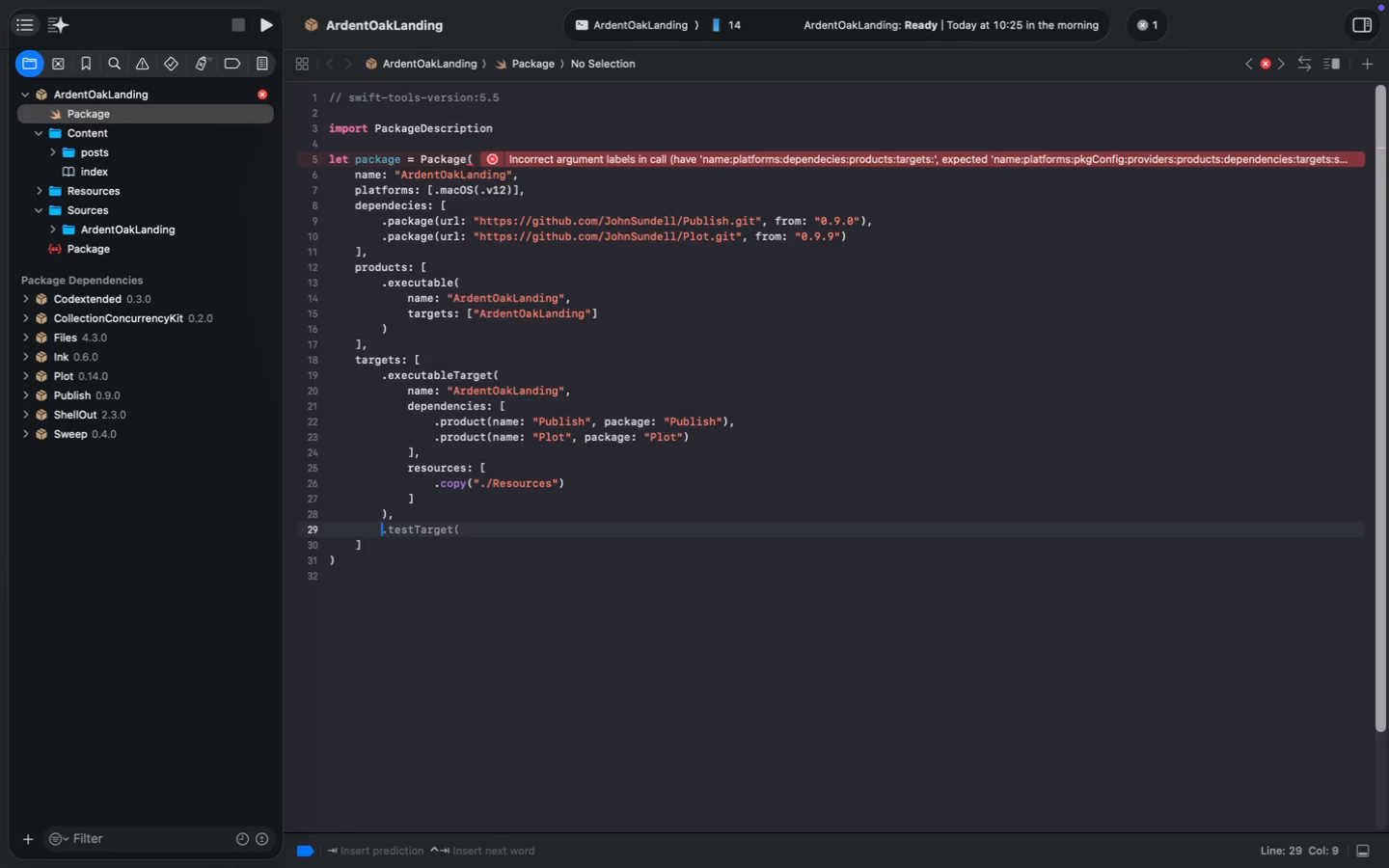 
hold_key(key=ShiftLeft, duration=0.92)
 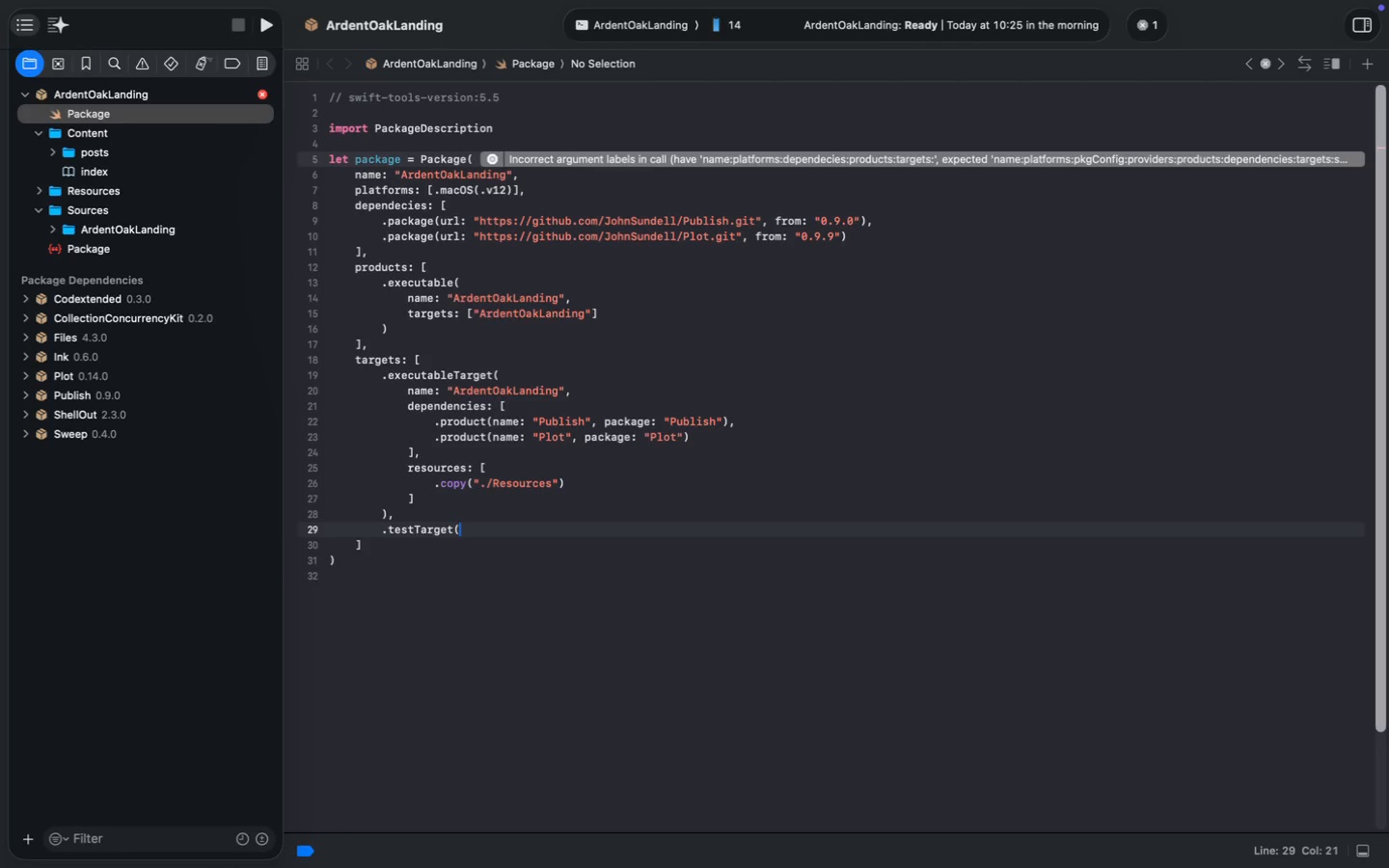 
key(Enter)
 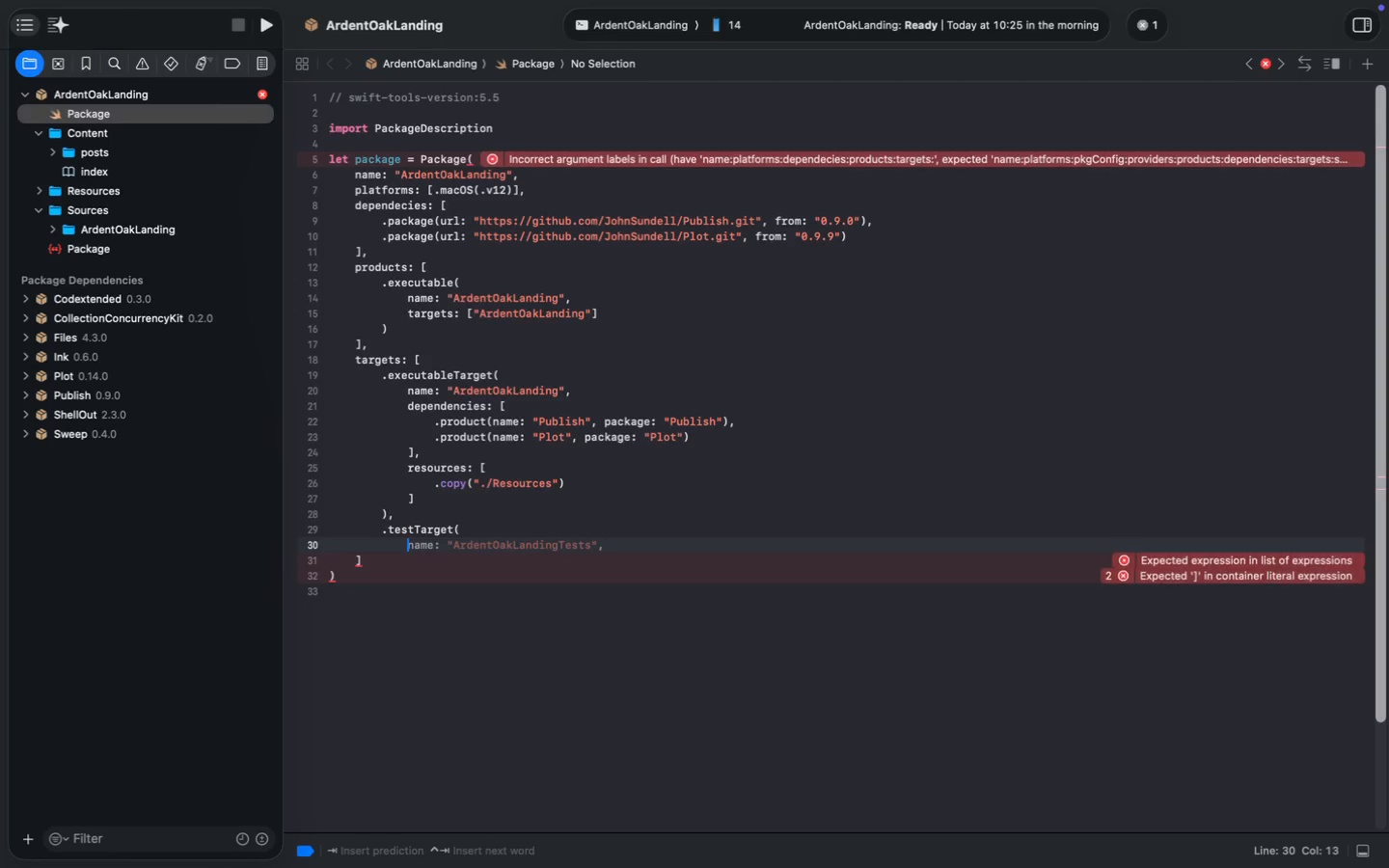 
key(Tab)
 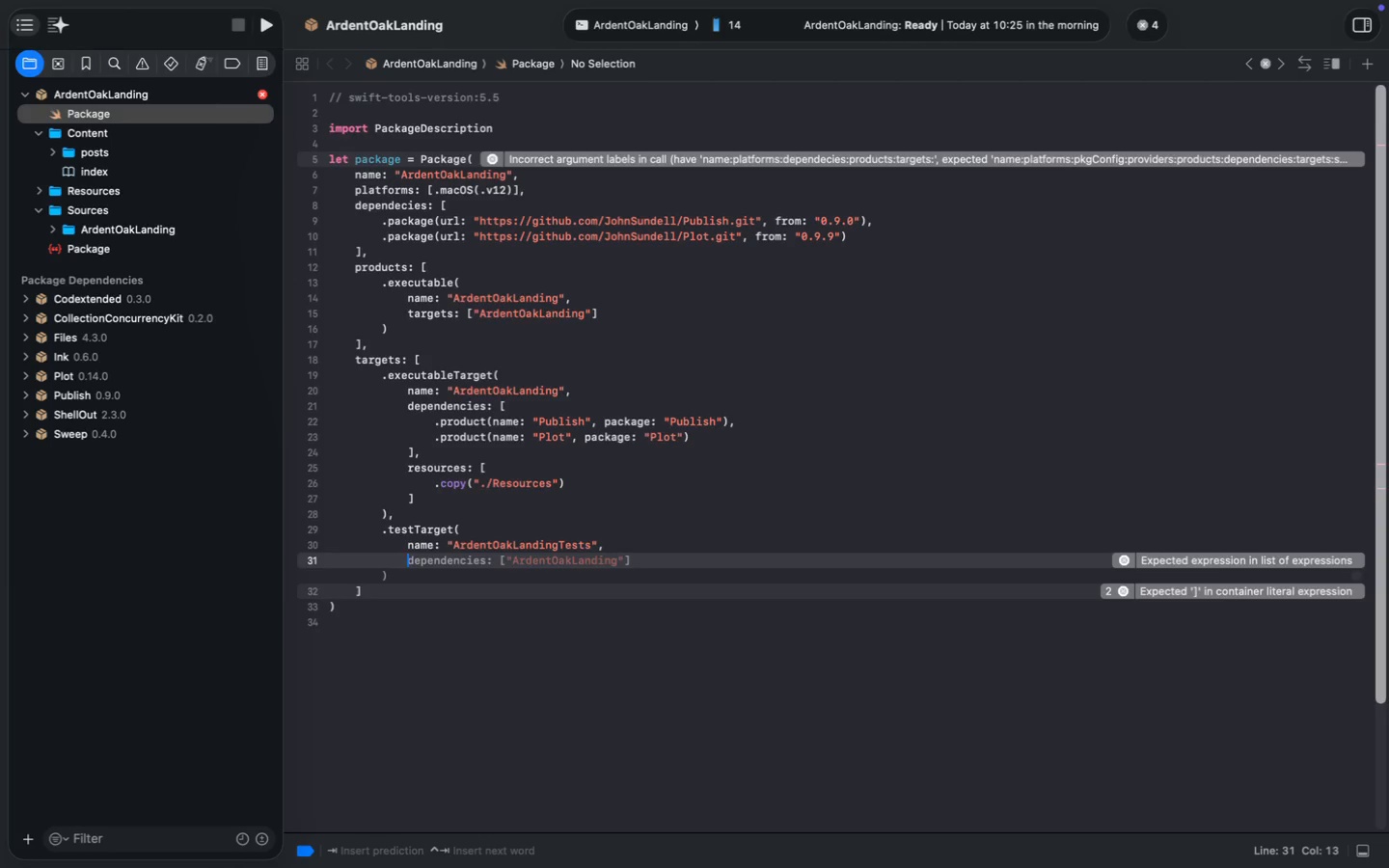 
key(Tab)
 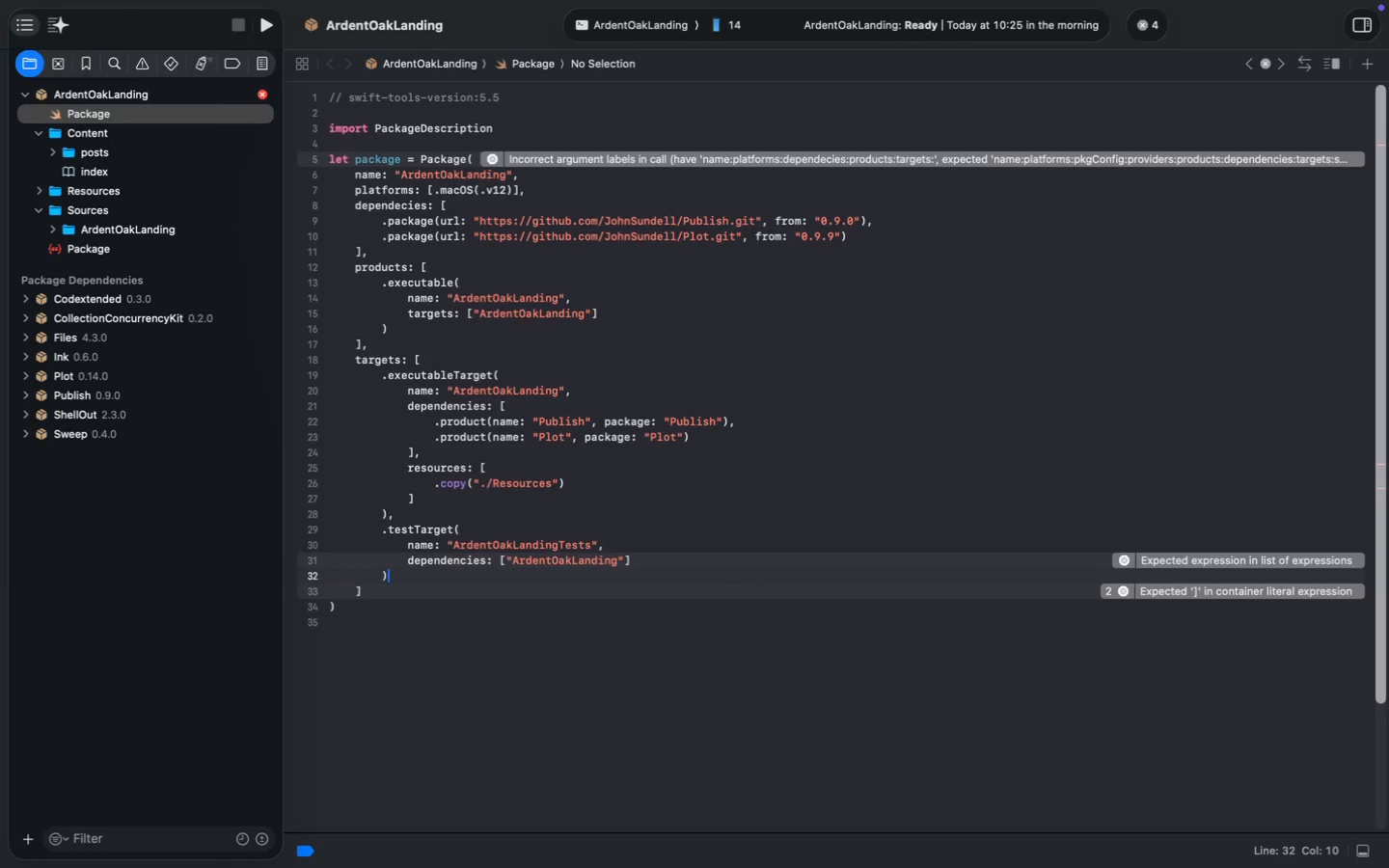 
key(Comma)
 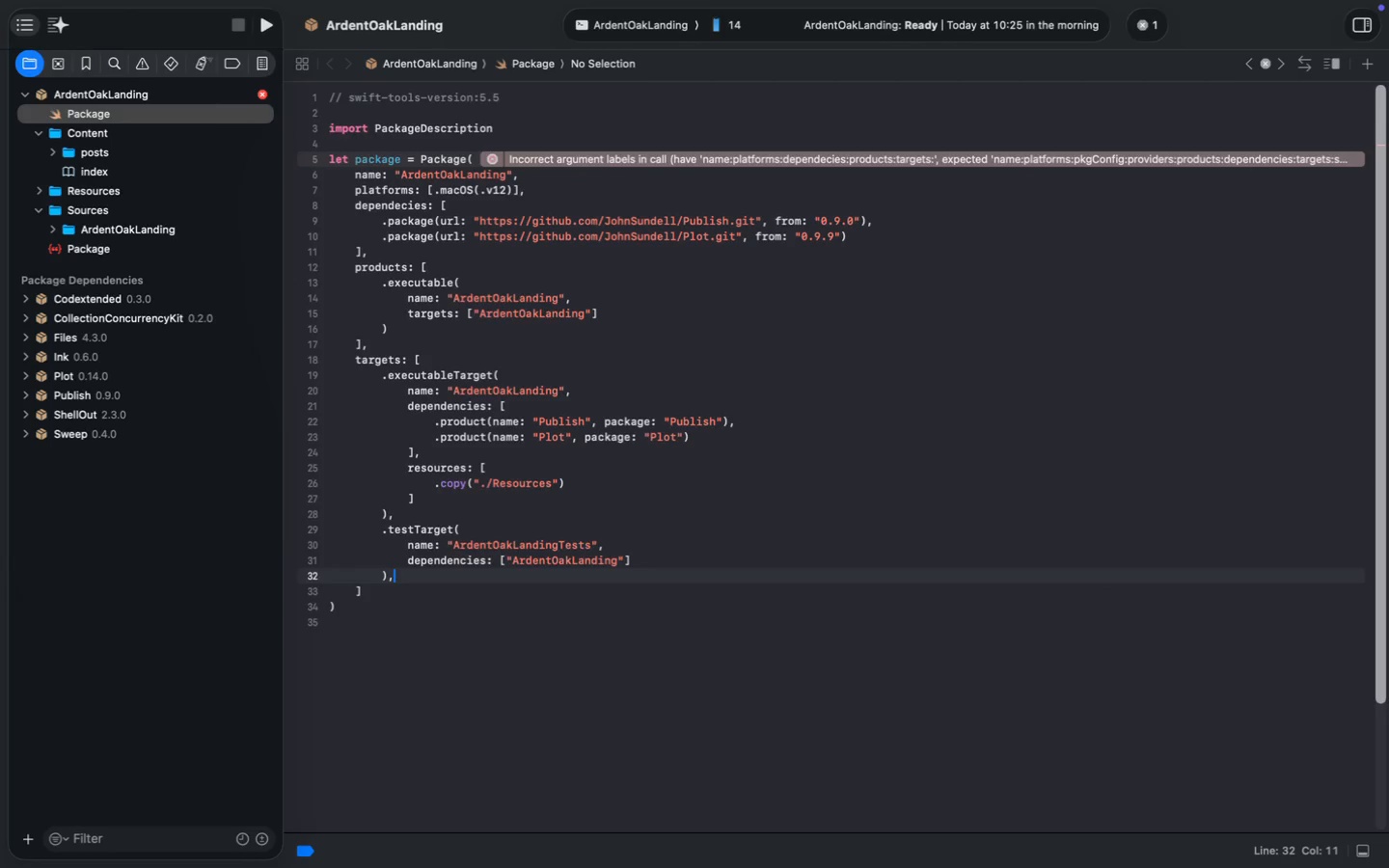 
key(Meta+S)
 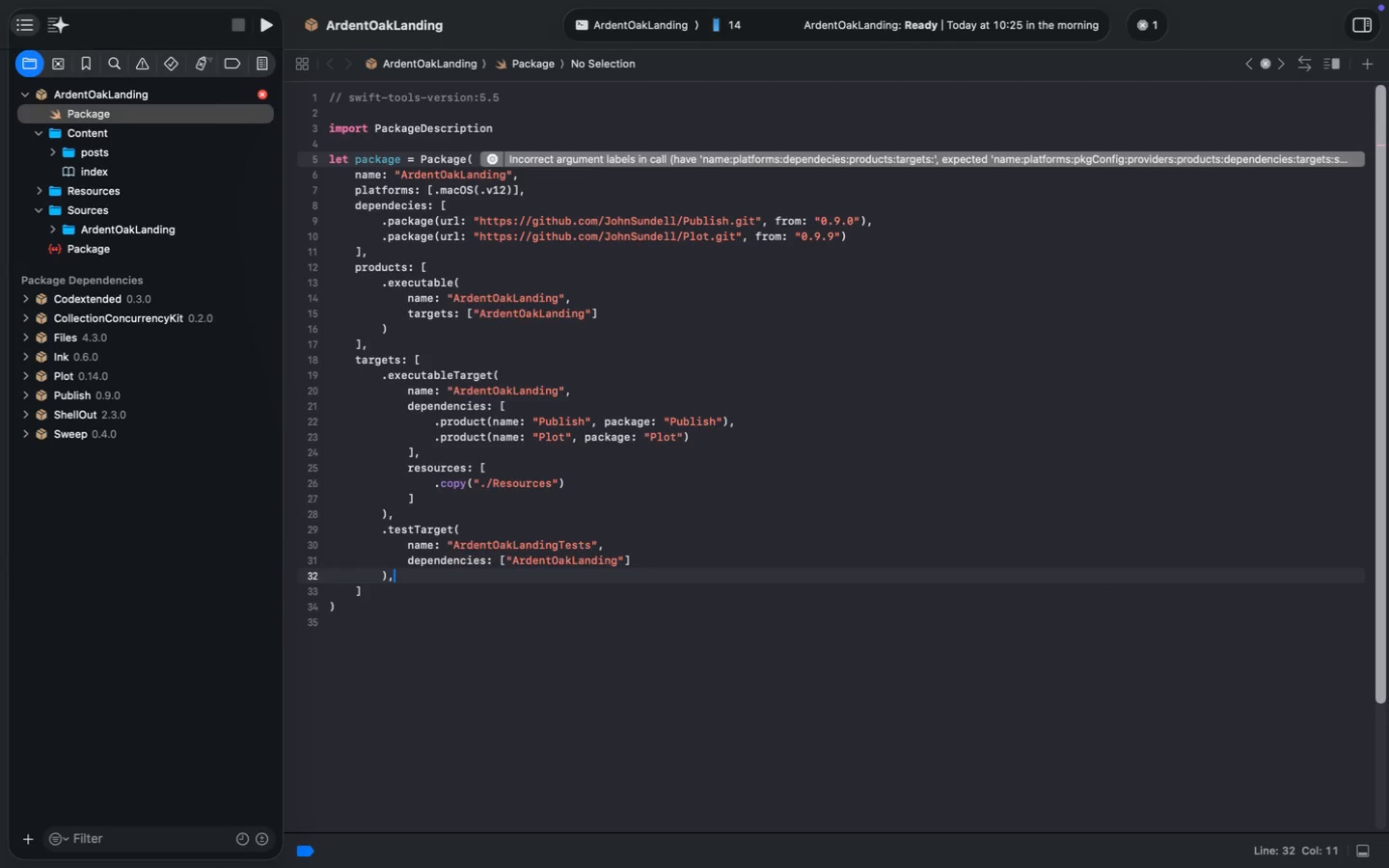 
key(Meta+S)
 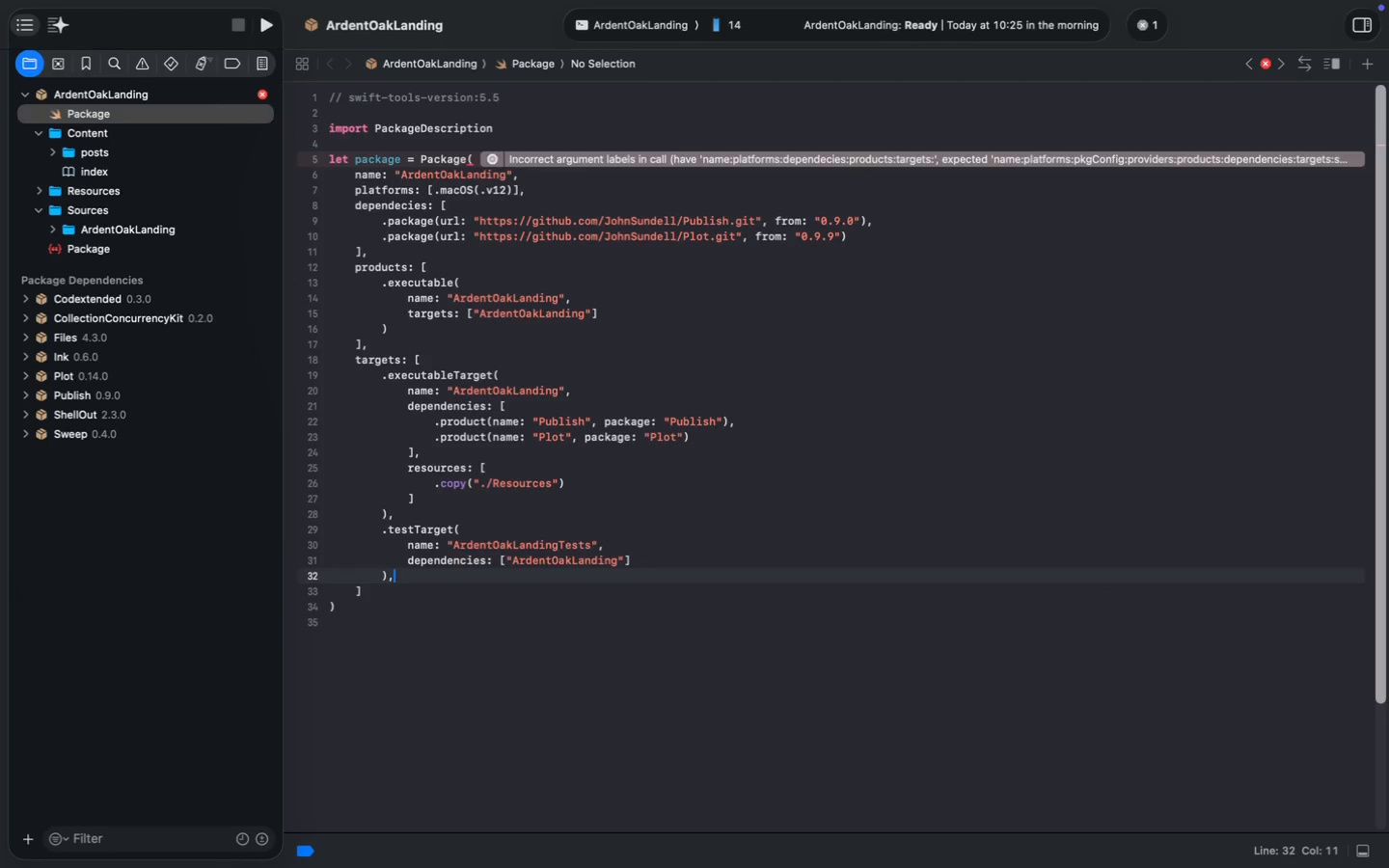 
key(Meta+S)
 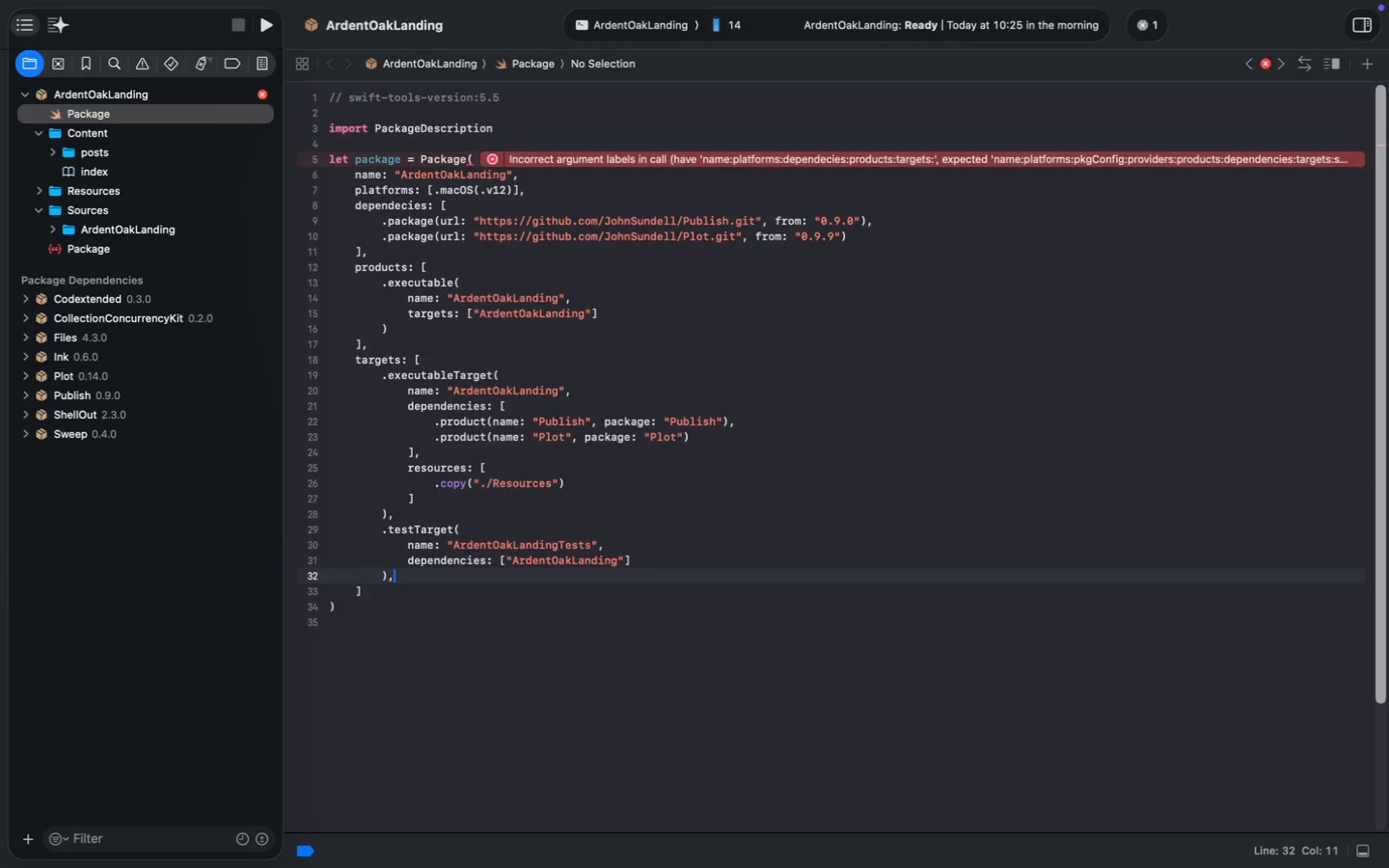 
key(Meta+S)
 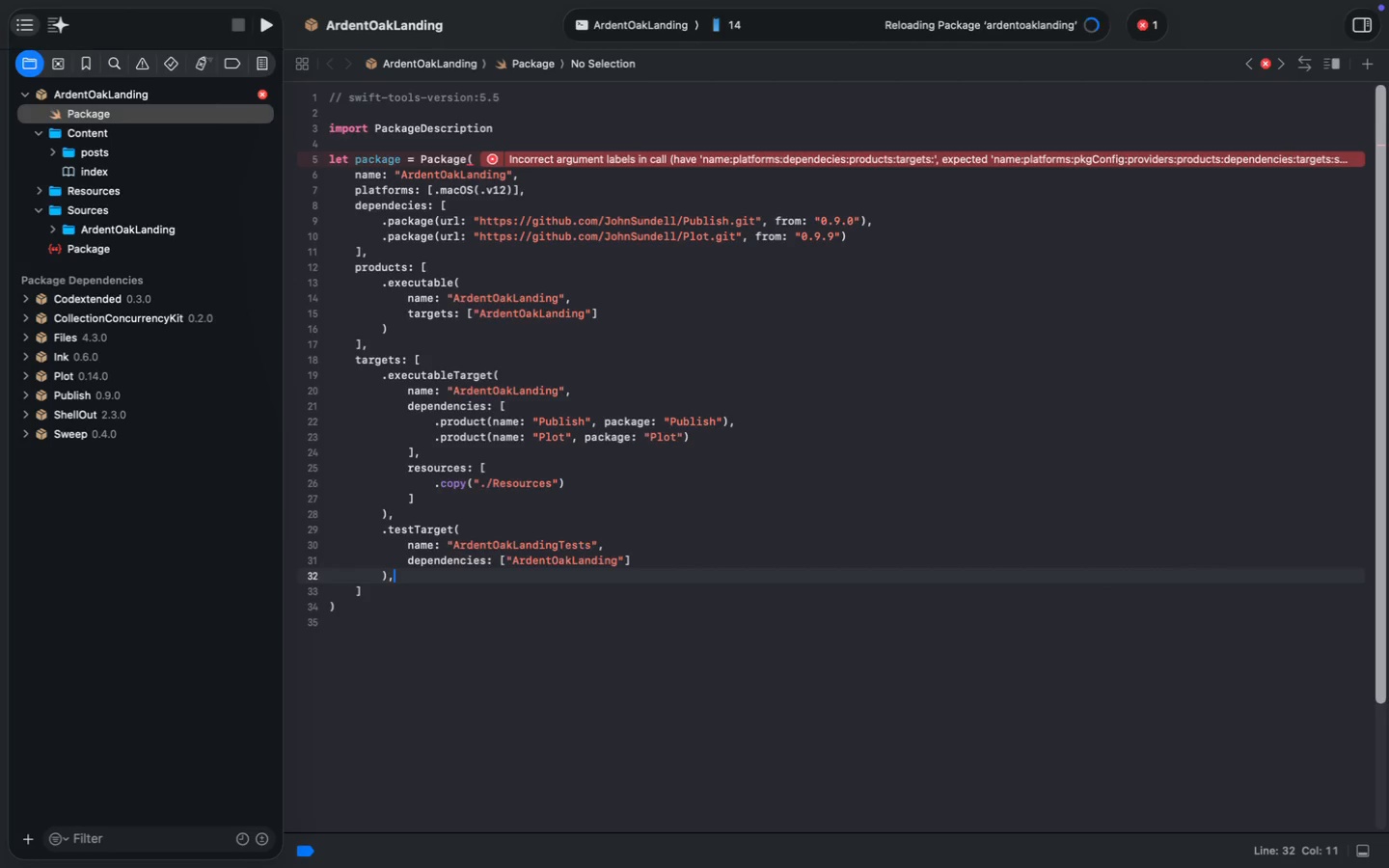 
key(ArrowDown)
 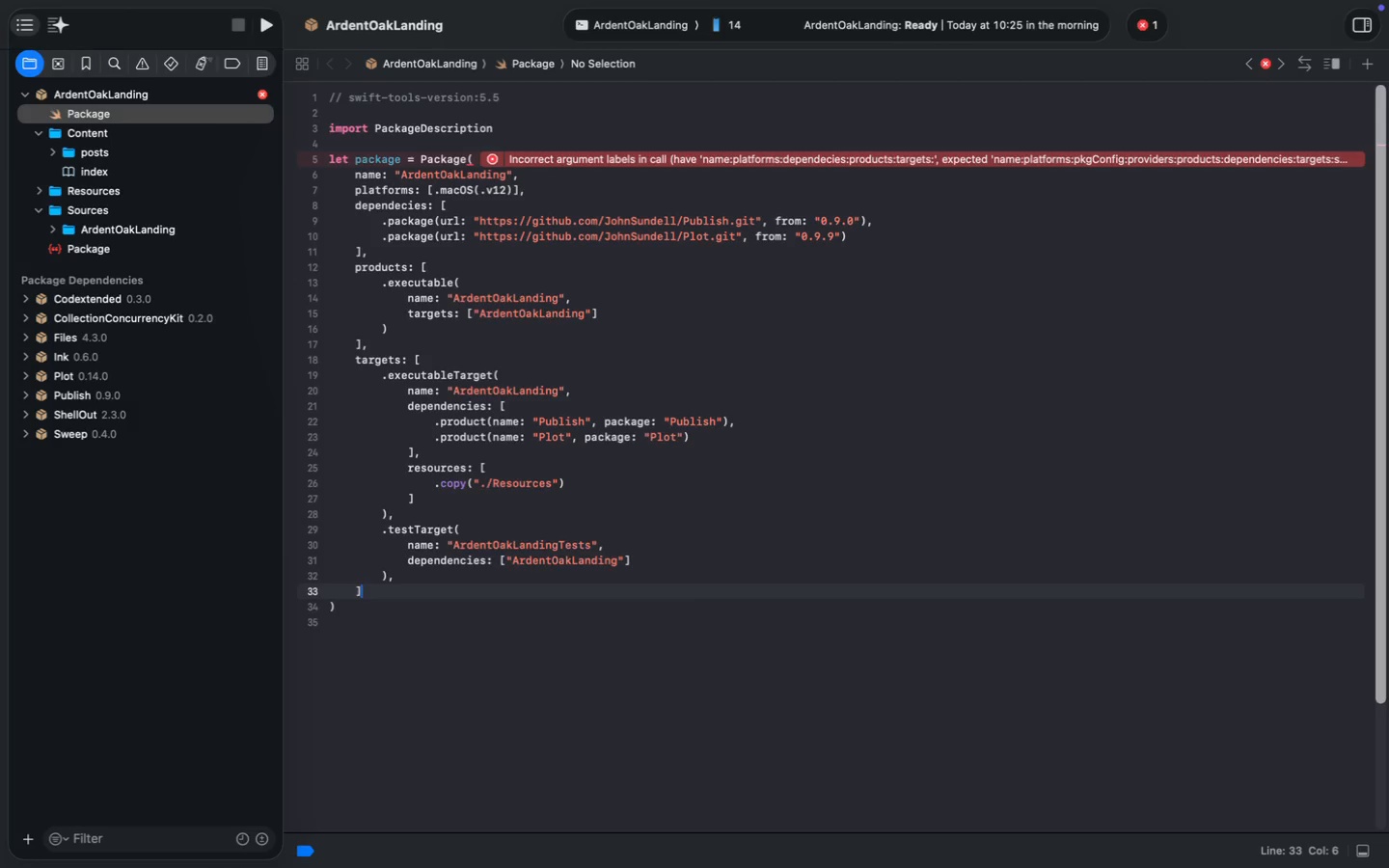 
key(Comma)
 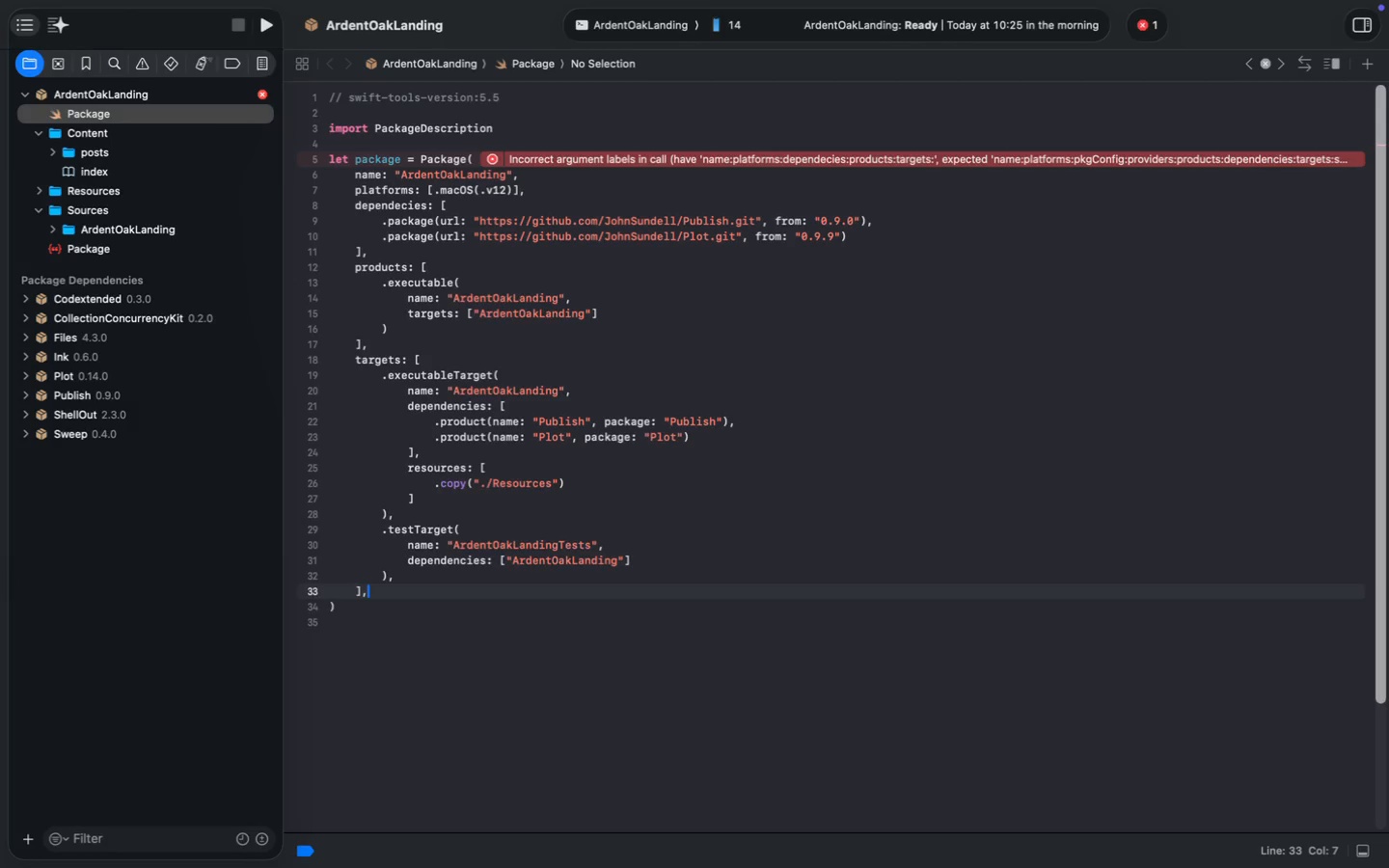 
key(Enter)
 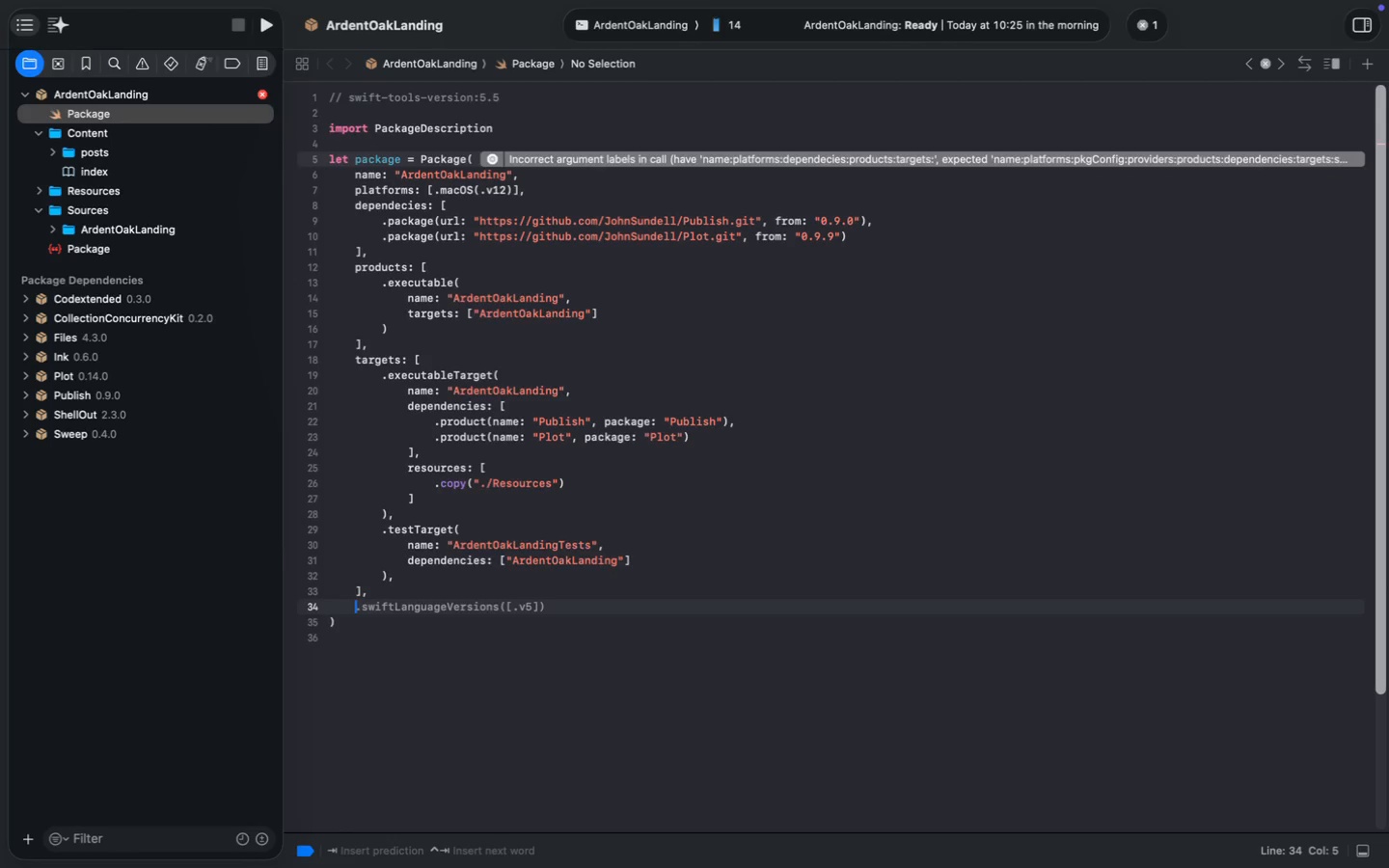 
key(Tab)
 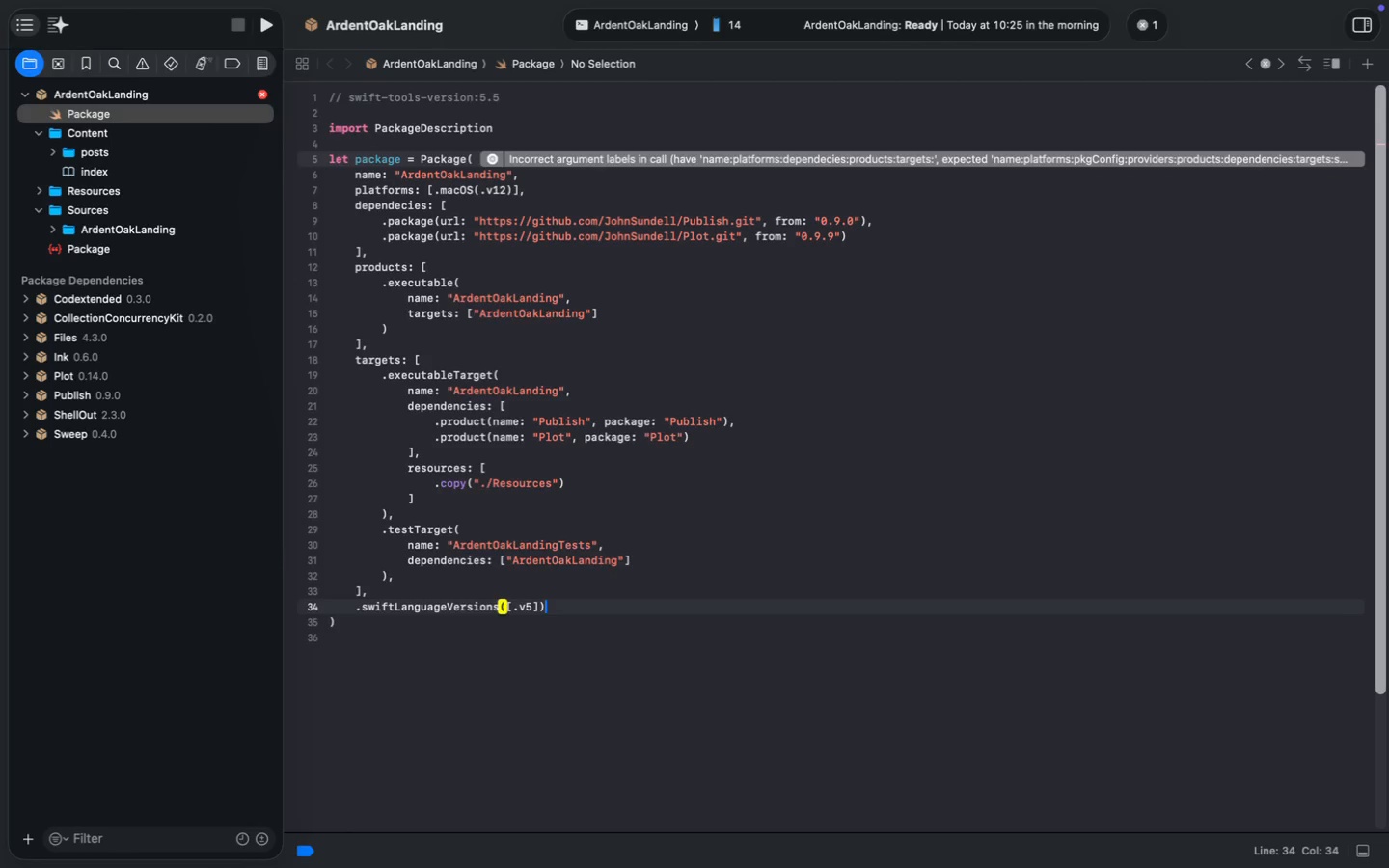 
key(ArrowLeft)
 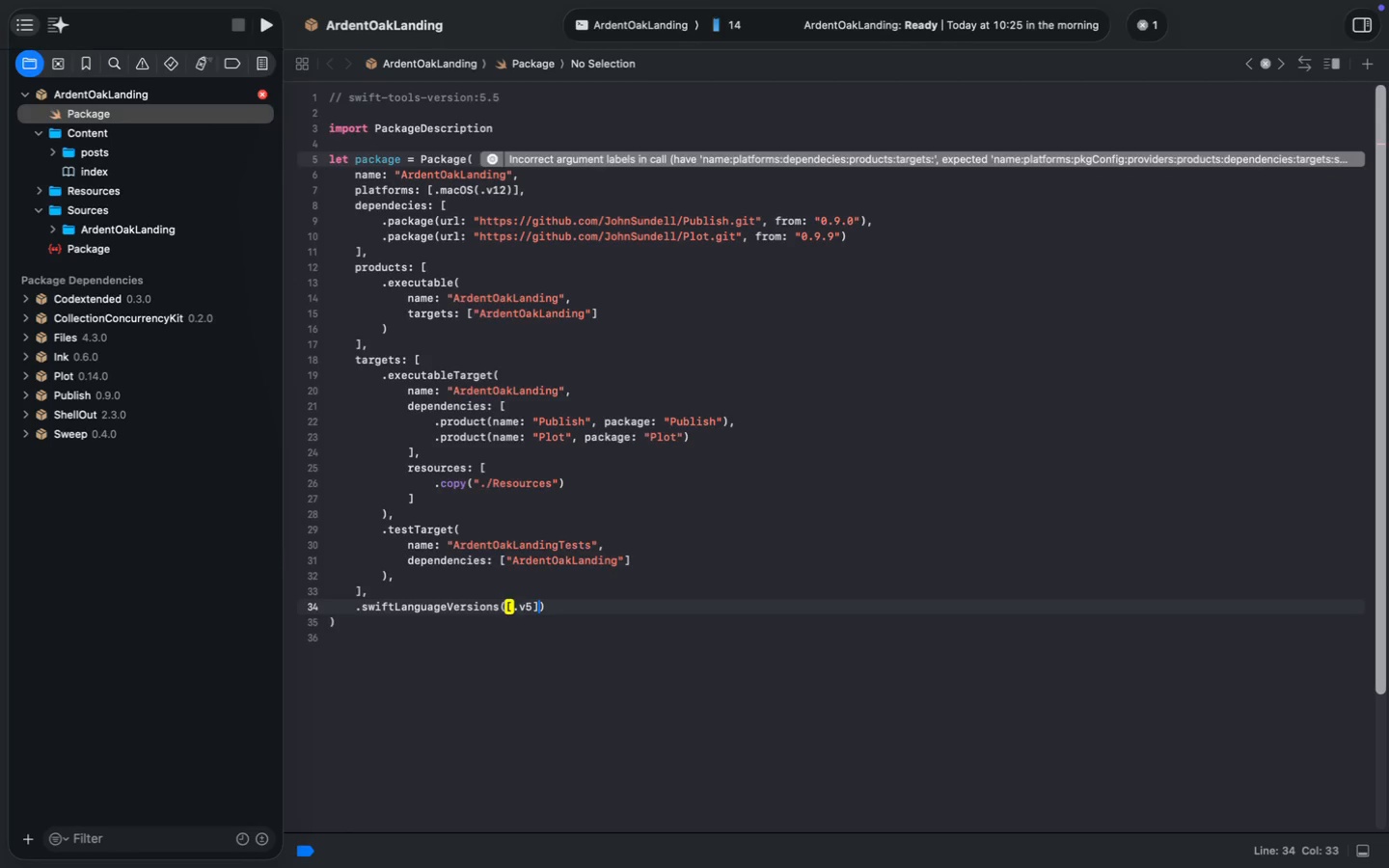 
key(ArrowLeft)
 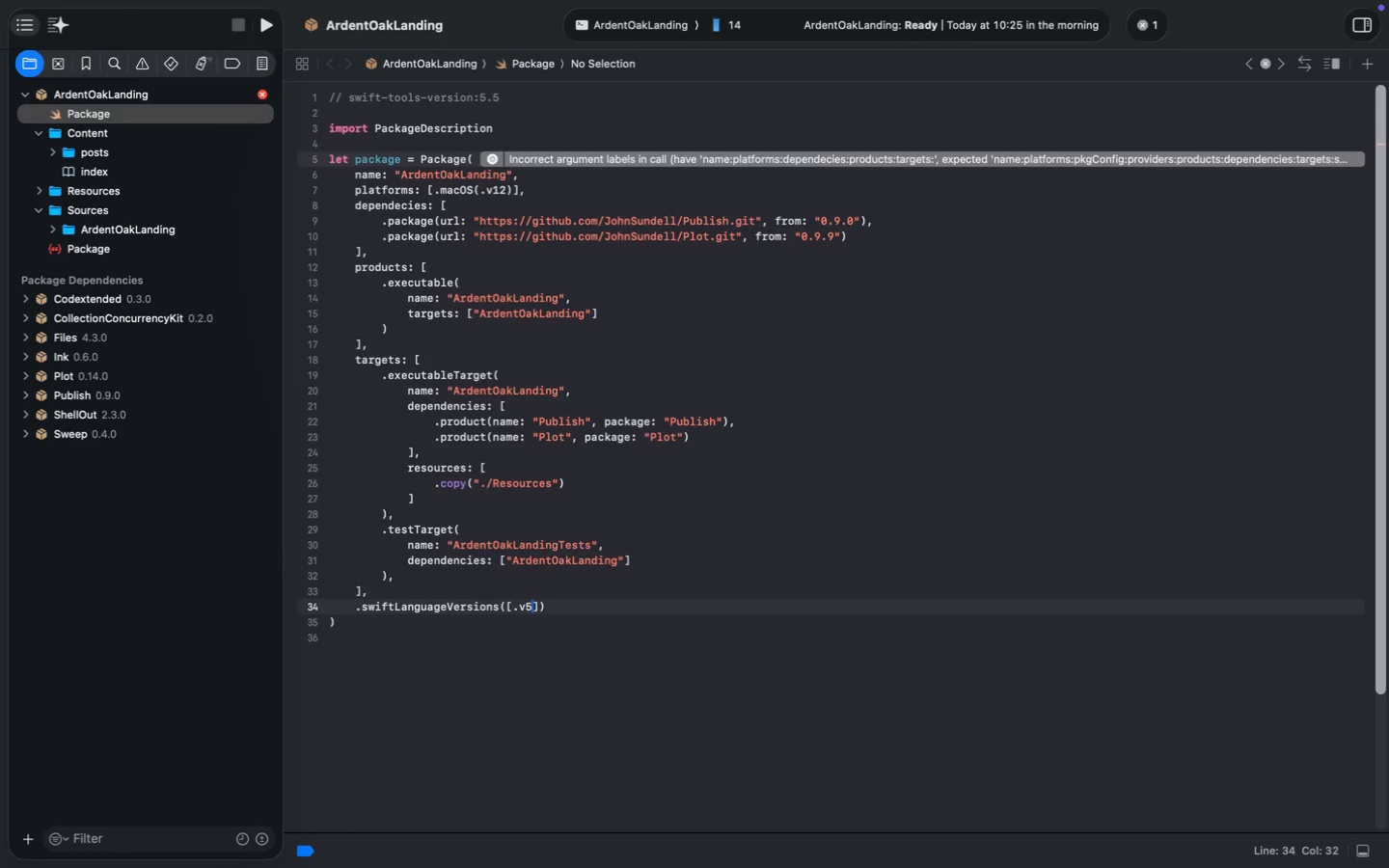 
key(Backspace)
 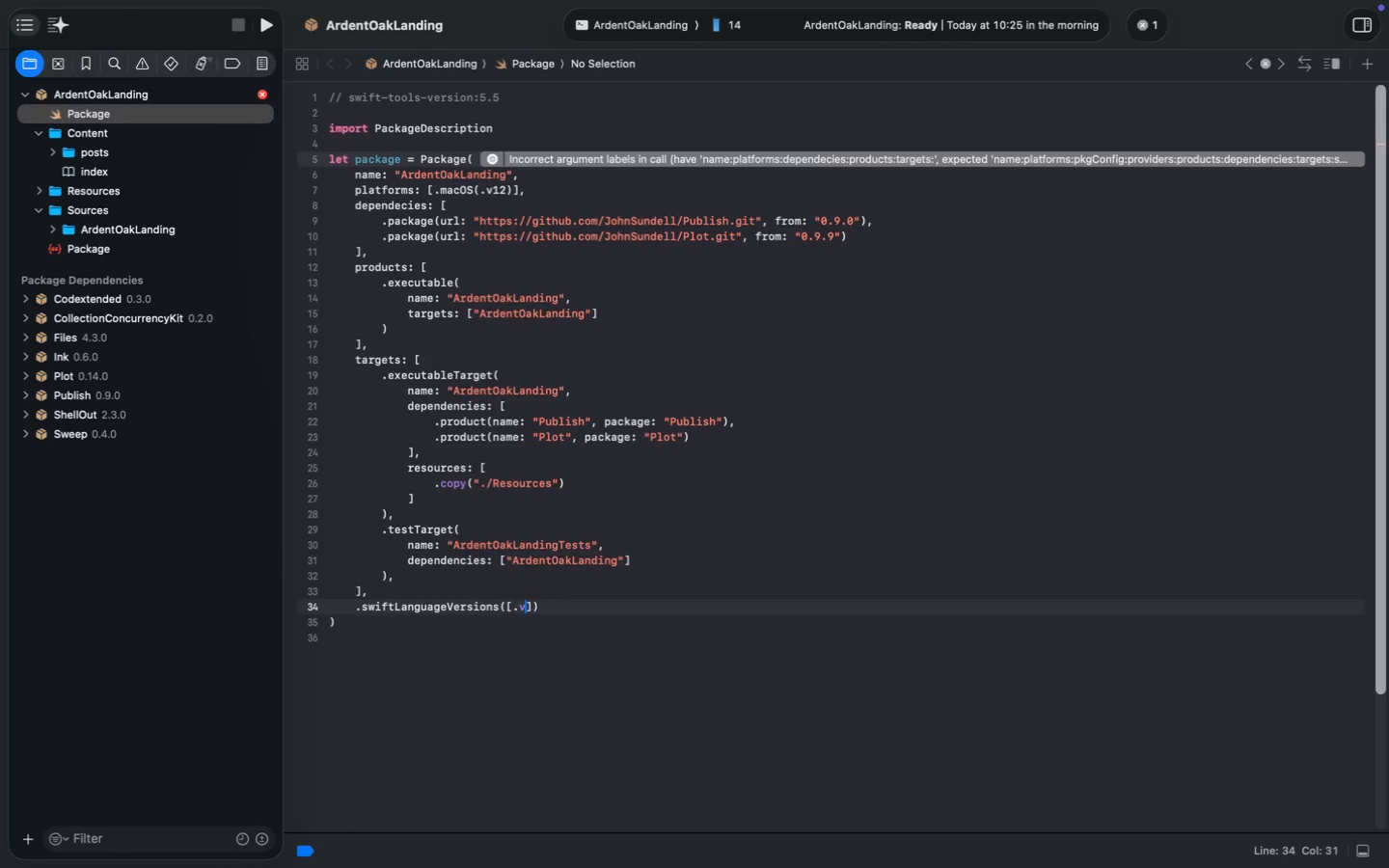 
key(6)
 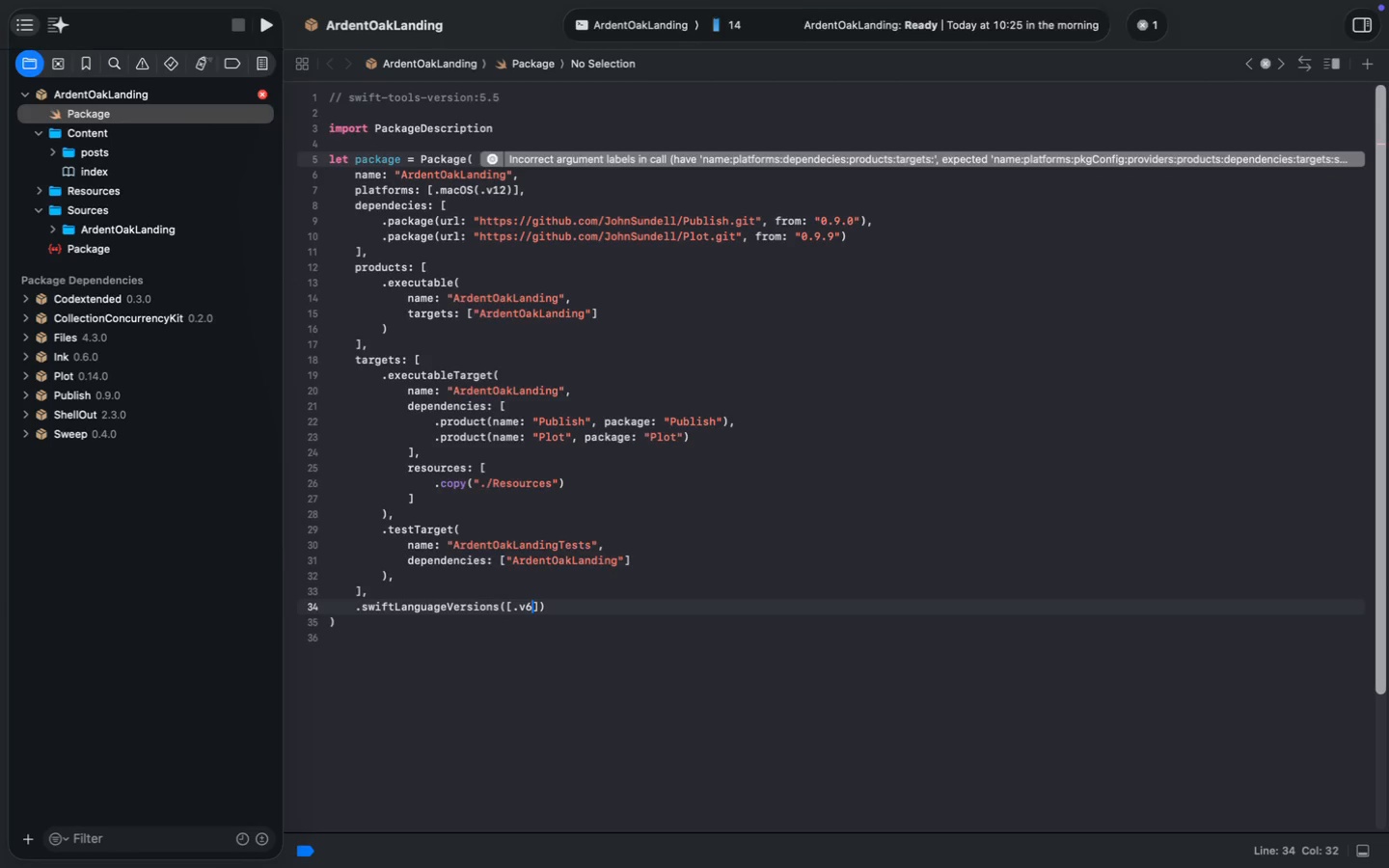 
key(Meta+S)
 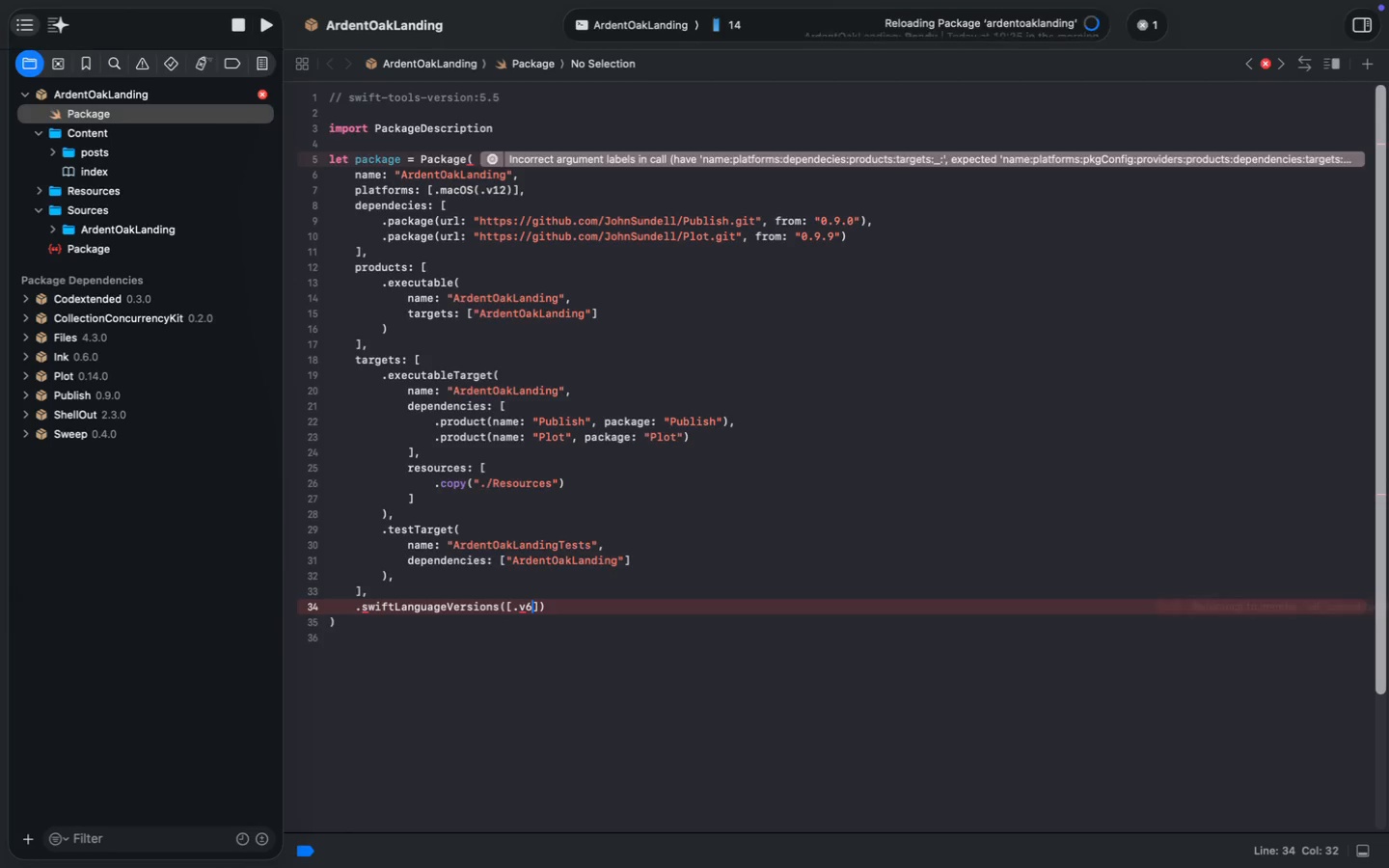 
key(Meta+S)
 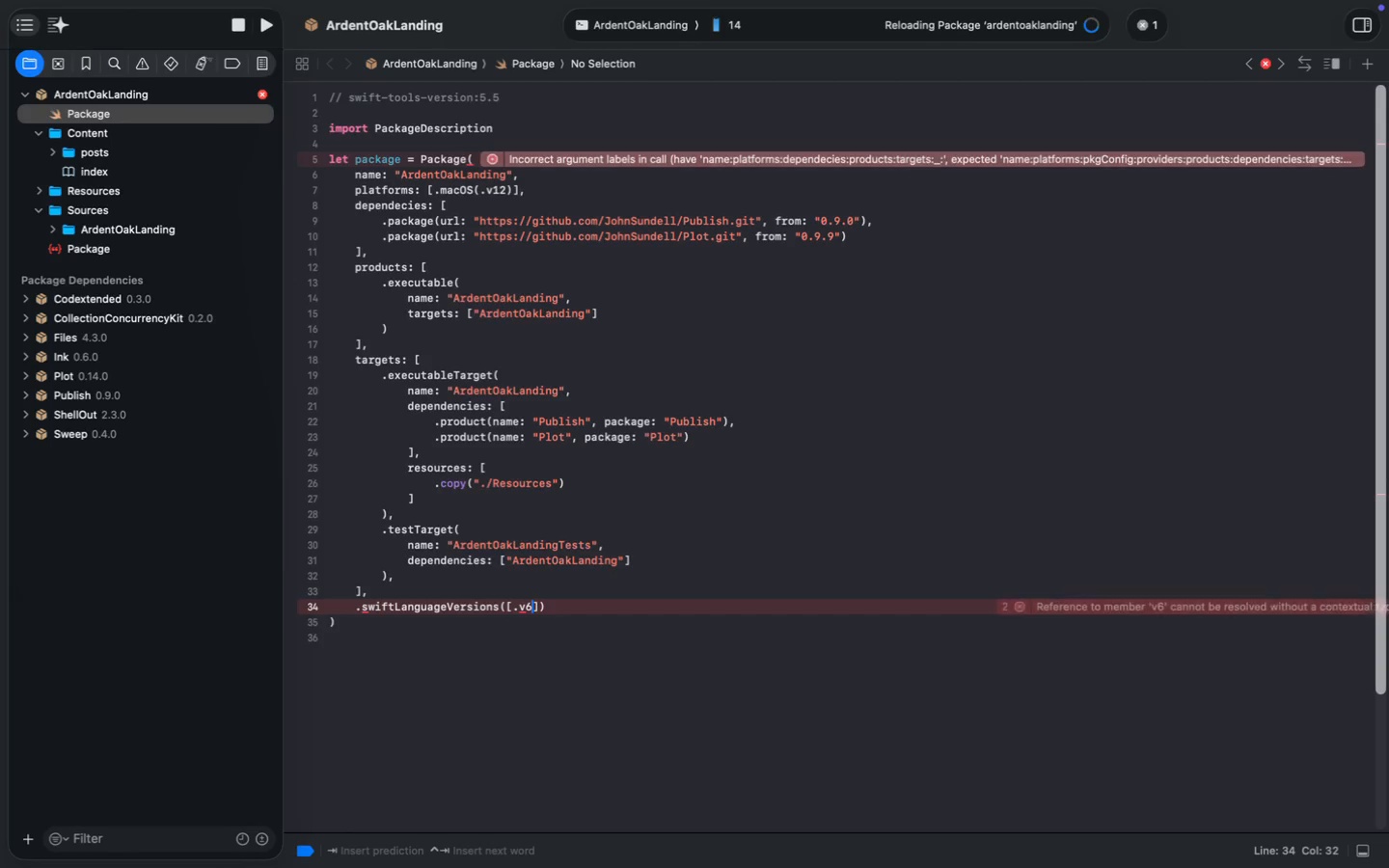 
key(Meta+S)
 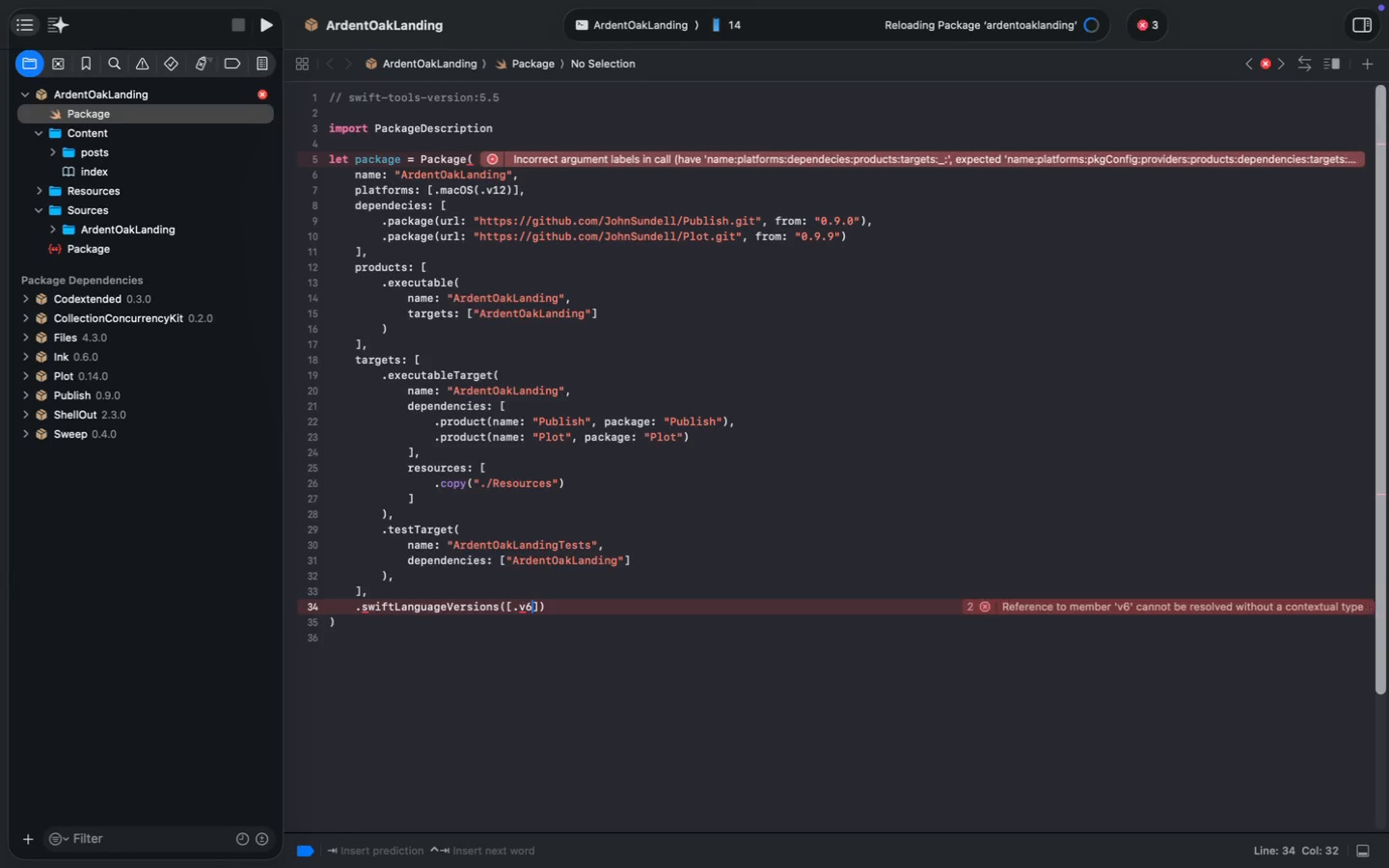 
key(Meta+S)
 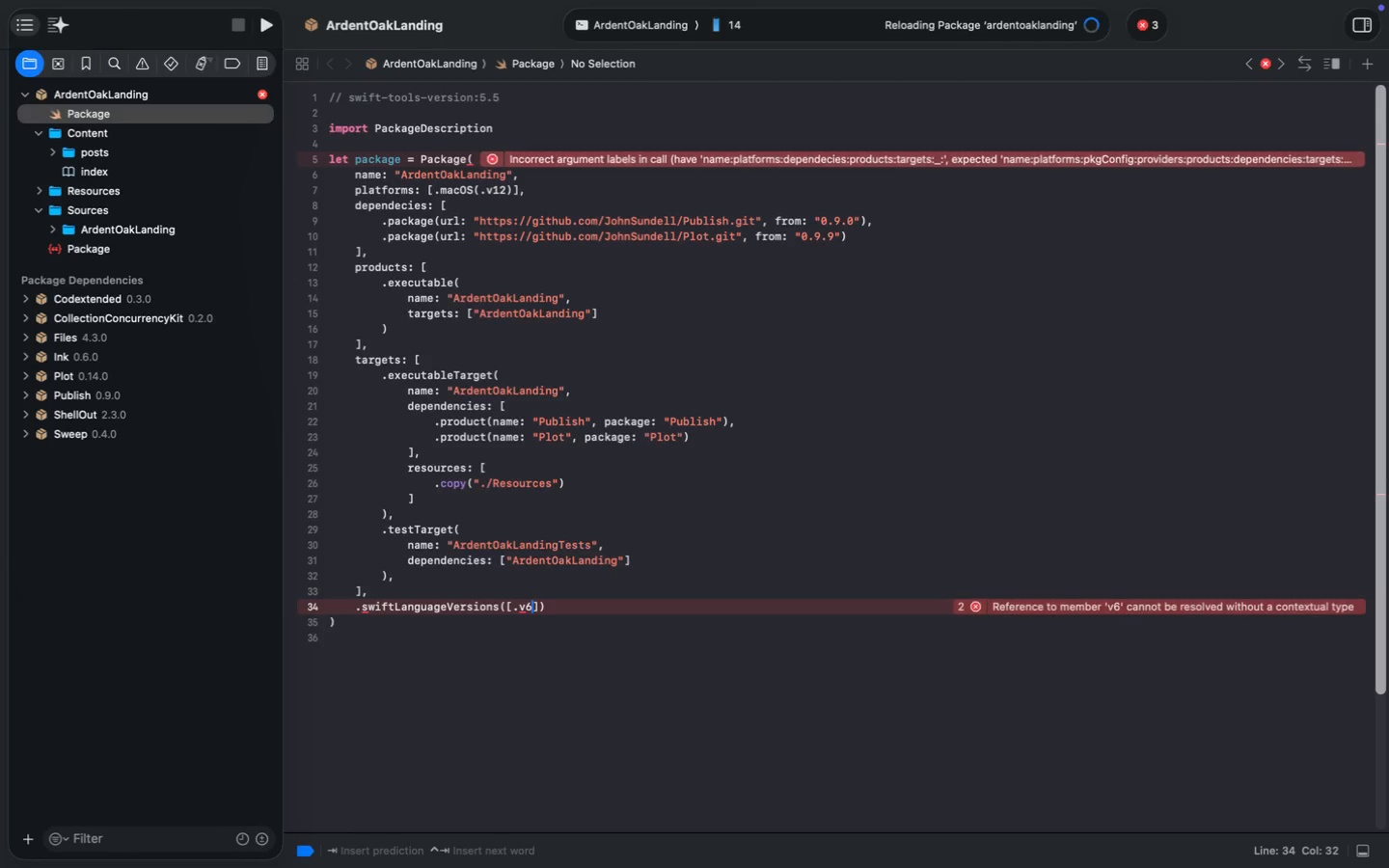 
key(Meta+S)
 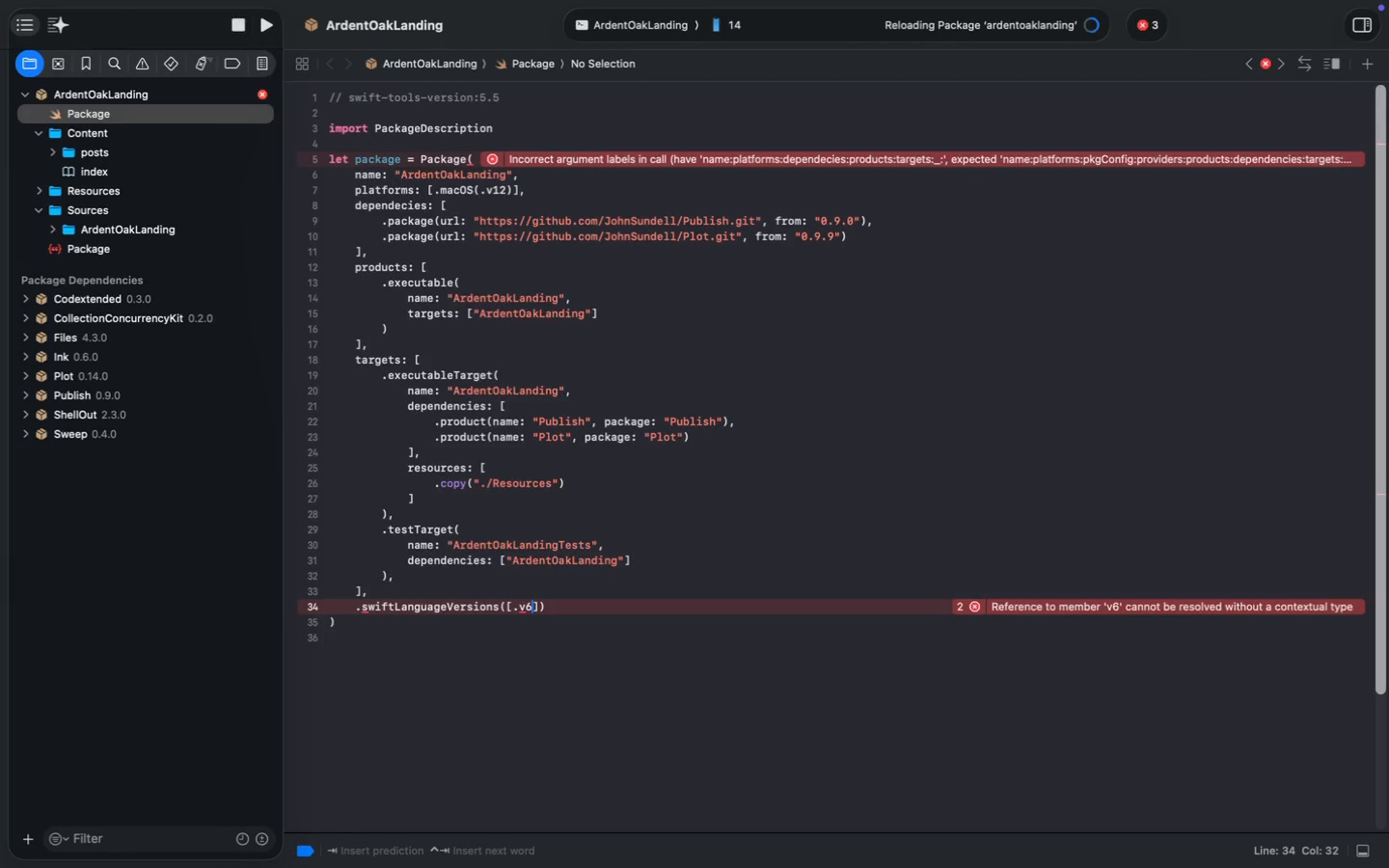 
key(Meta+S)
 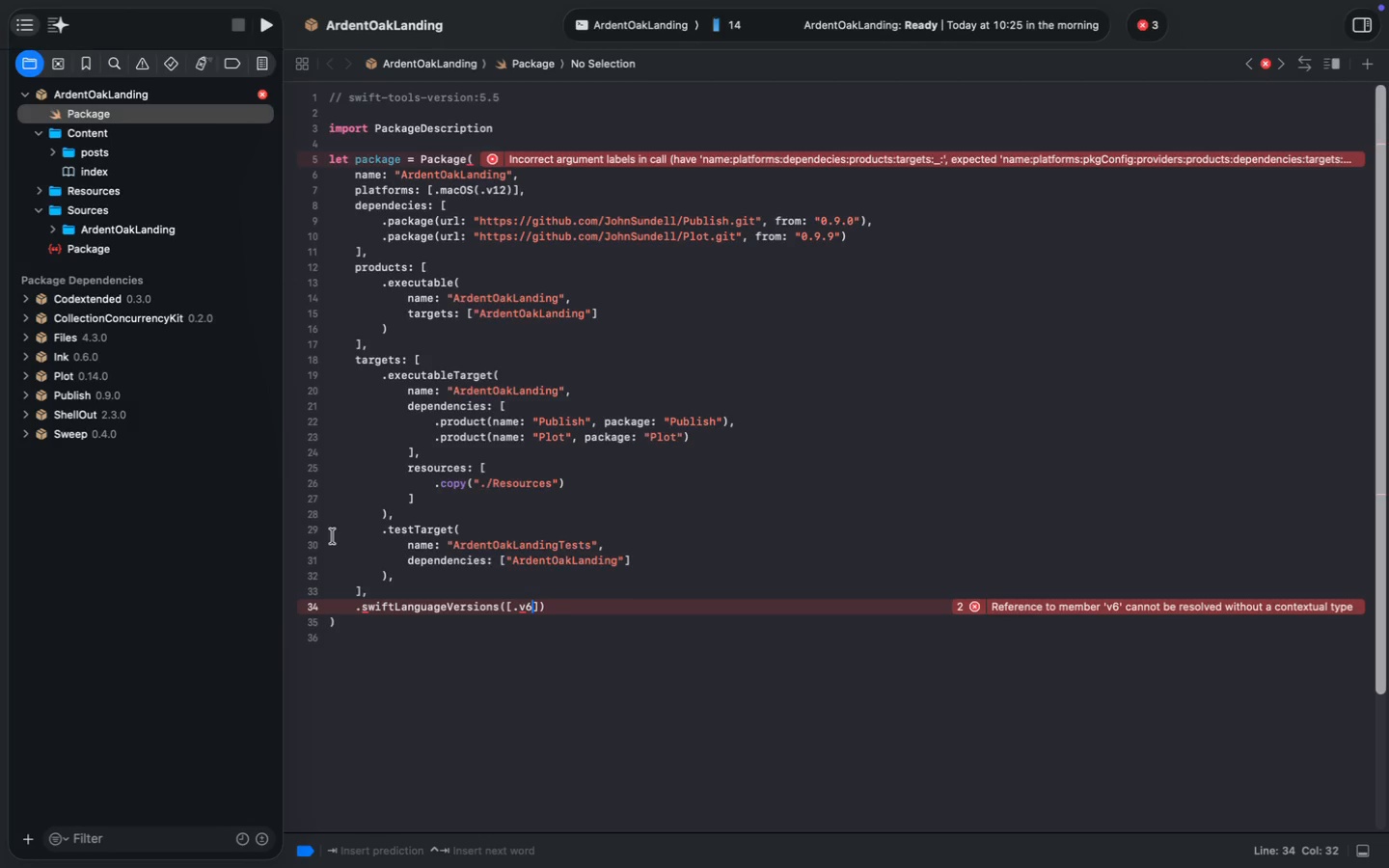 
wait(23.84)
 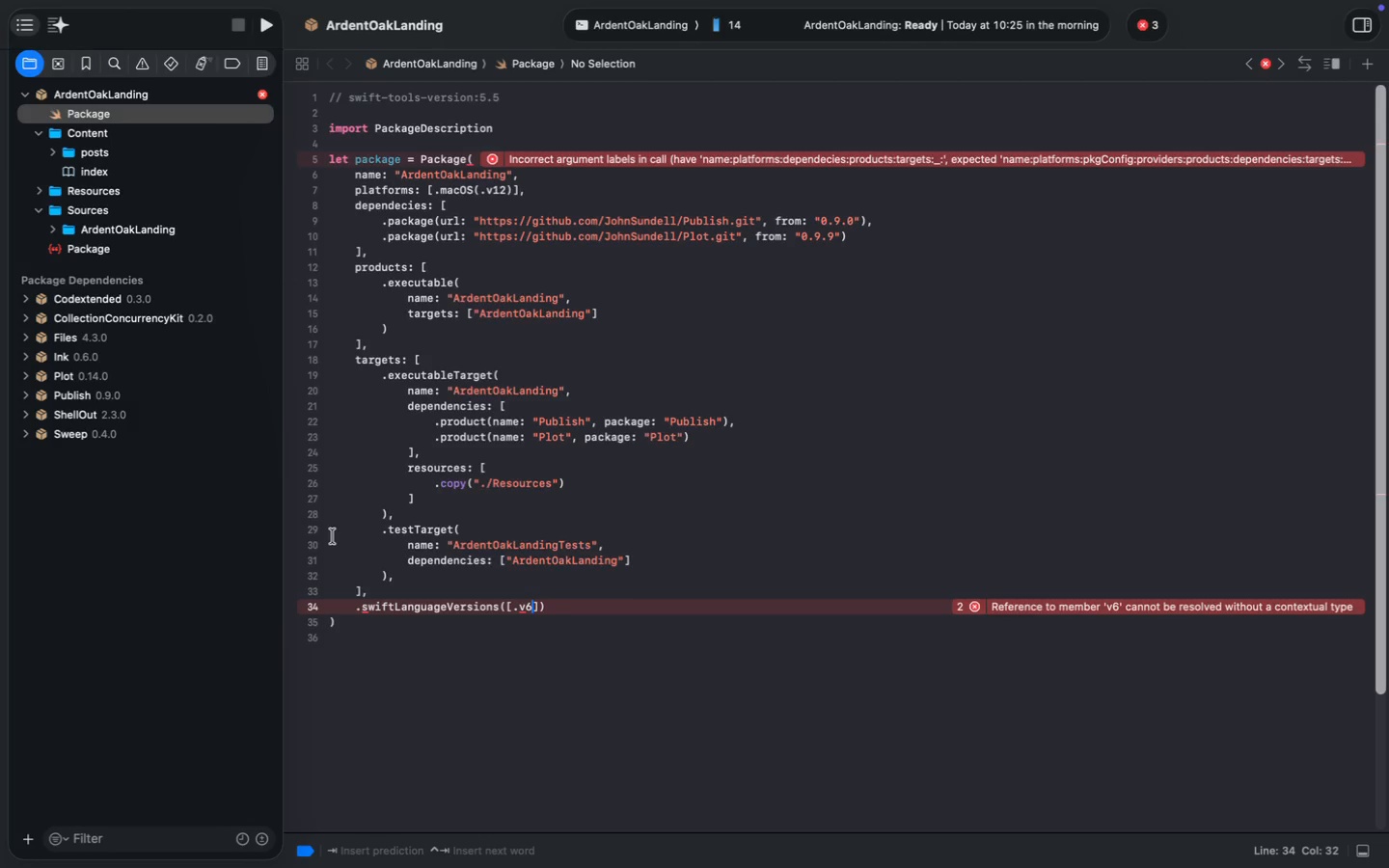 
double_click([477, 607])
 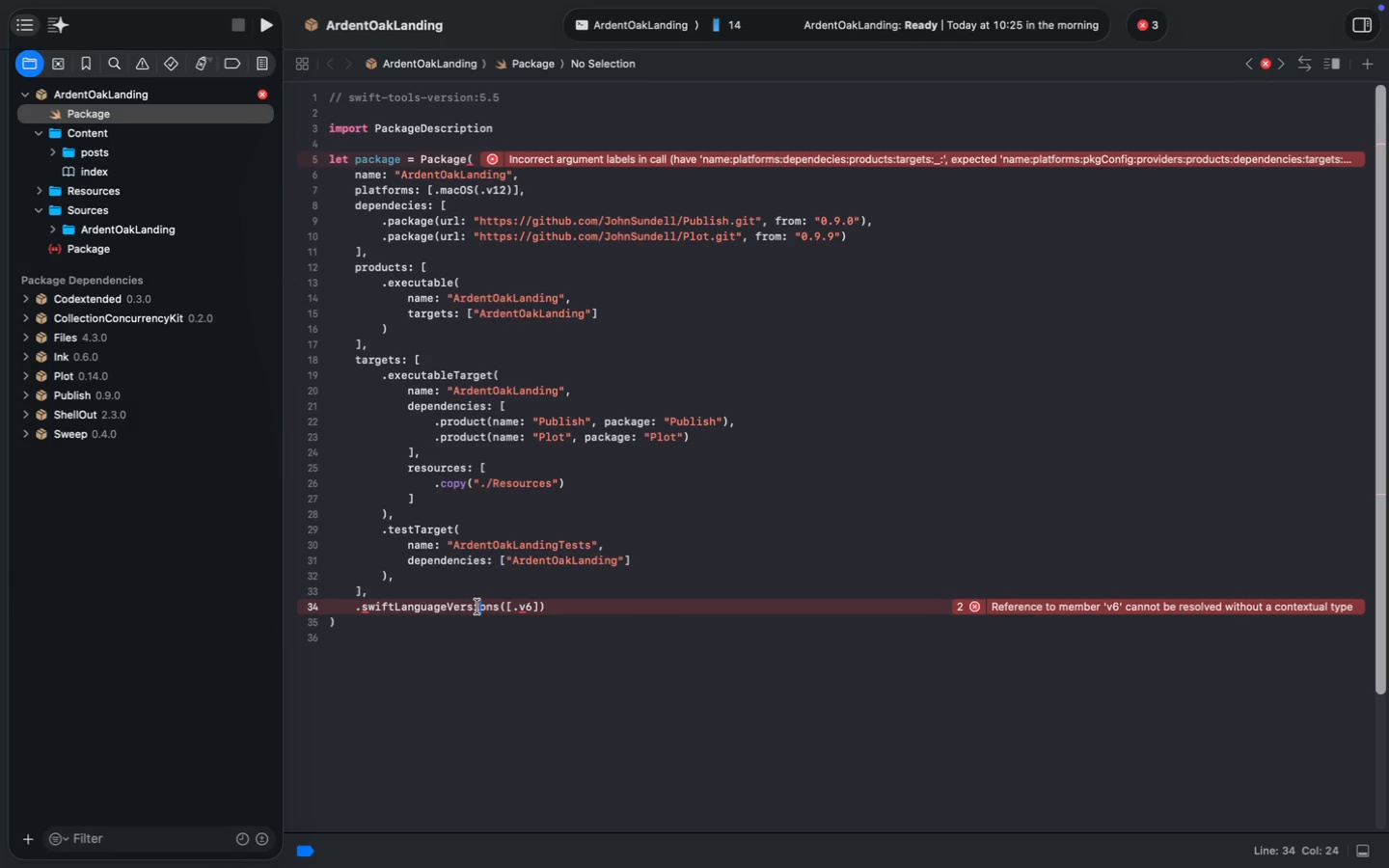 
left_click([498, 609])
 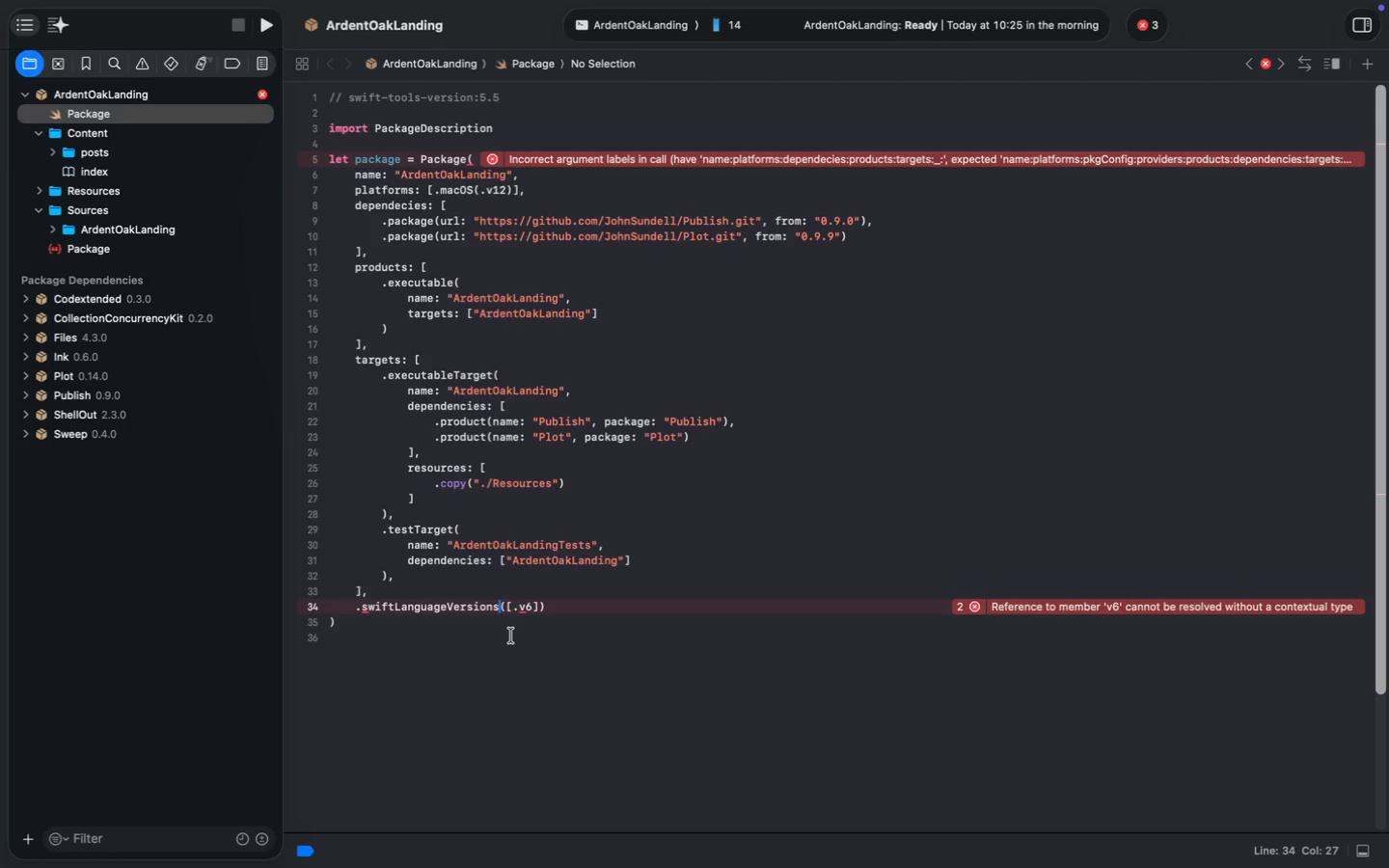 
key(Backspace)
key(Backspace)
key(Backspace)
key(Backspace)
key(Backspace)
key(Backspace)
key(Backspace)
key(Backspace)
type(Modes: )
 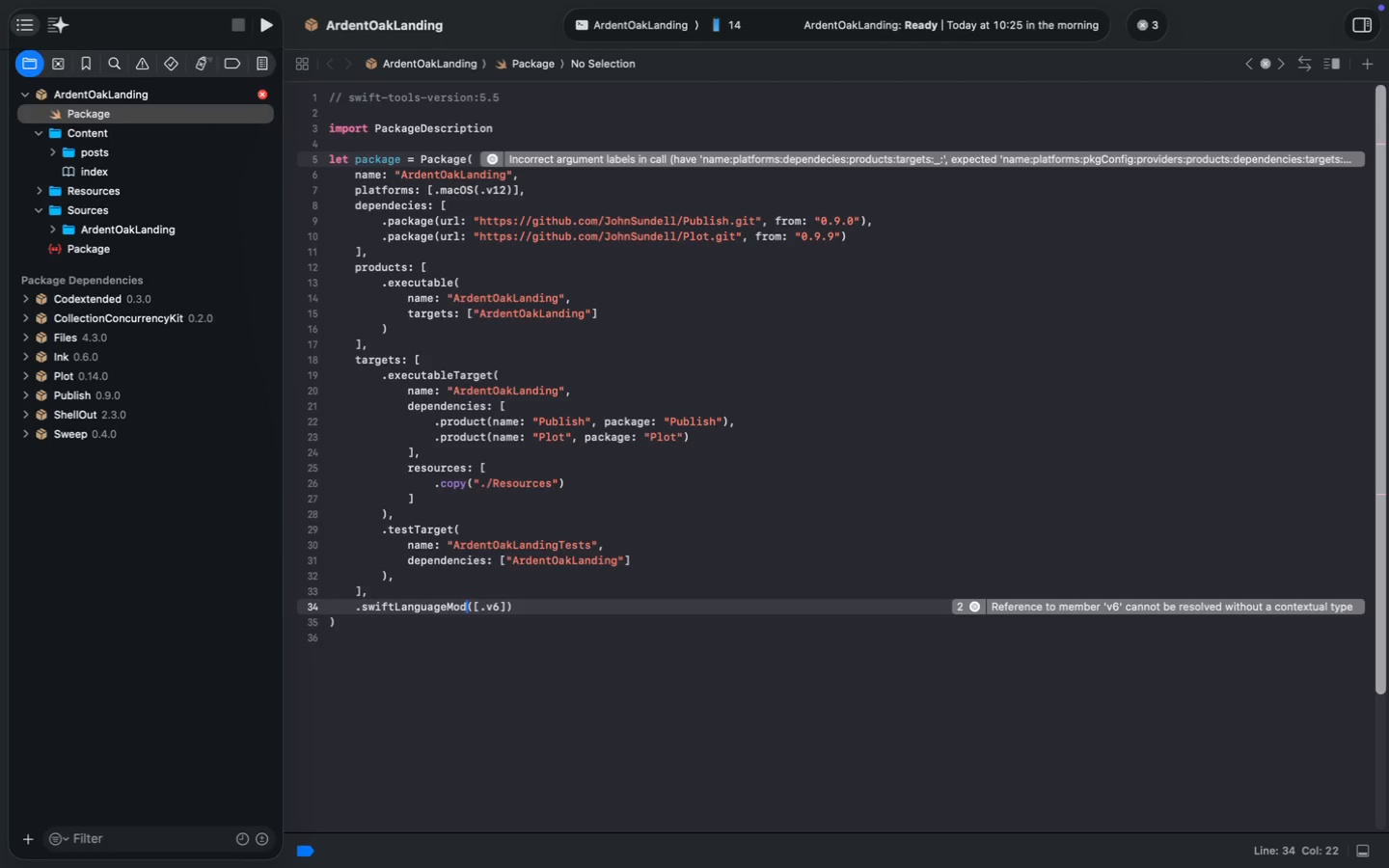 
 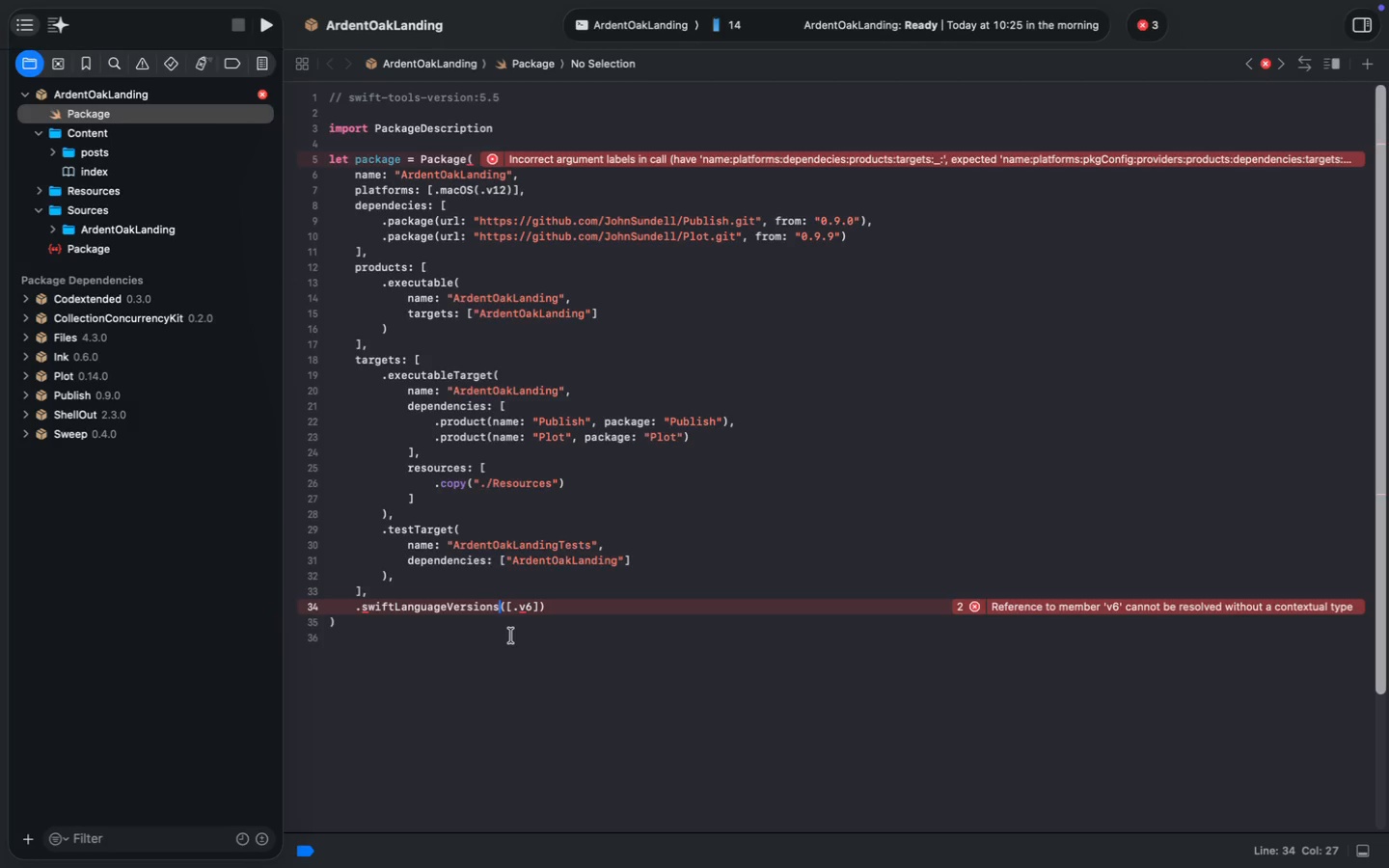 
hold_key(key=CommandLeft, duration=0.54)
 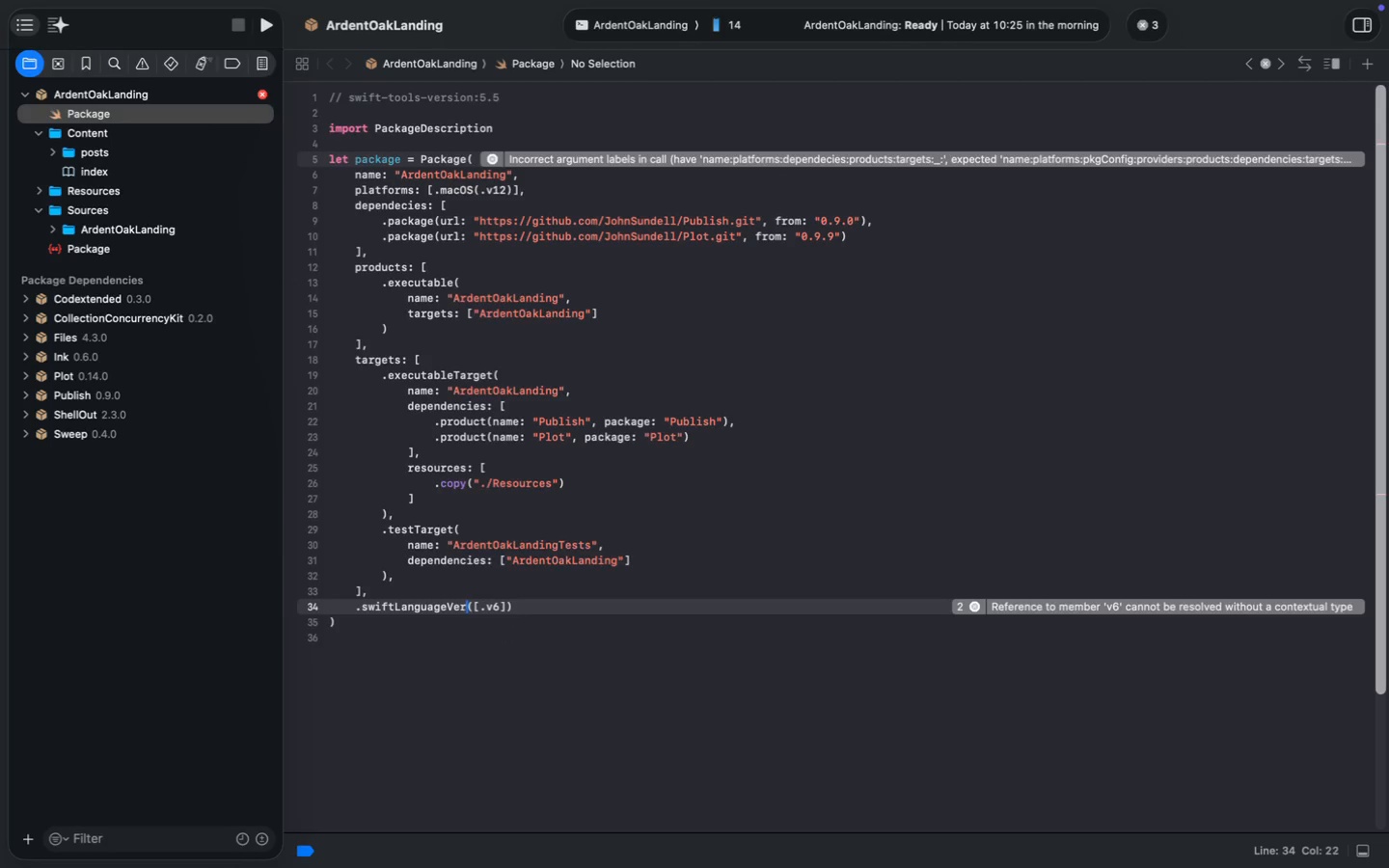 
key(ArrowRight)
 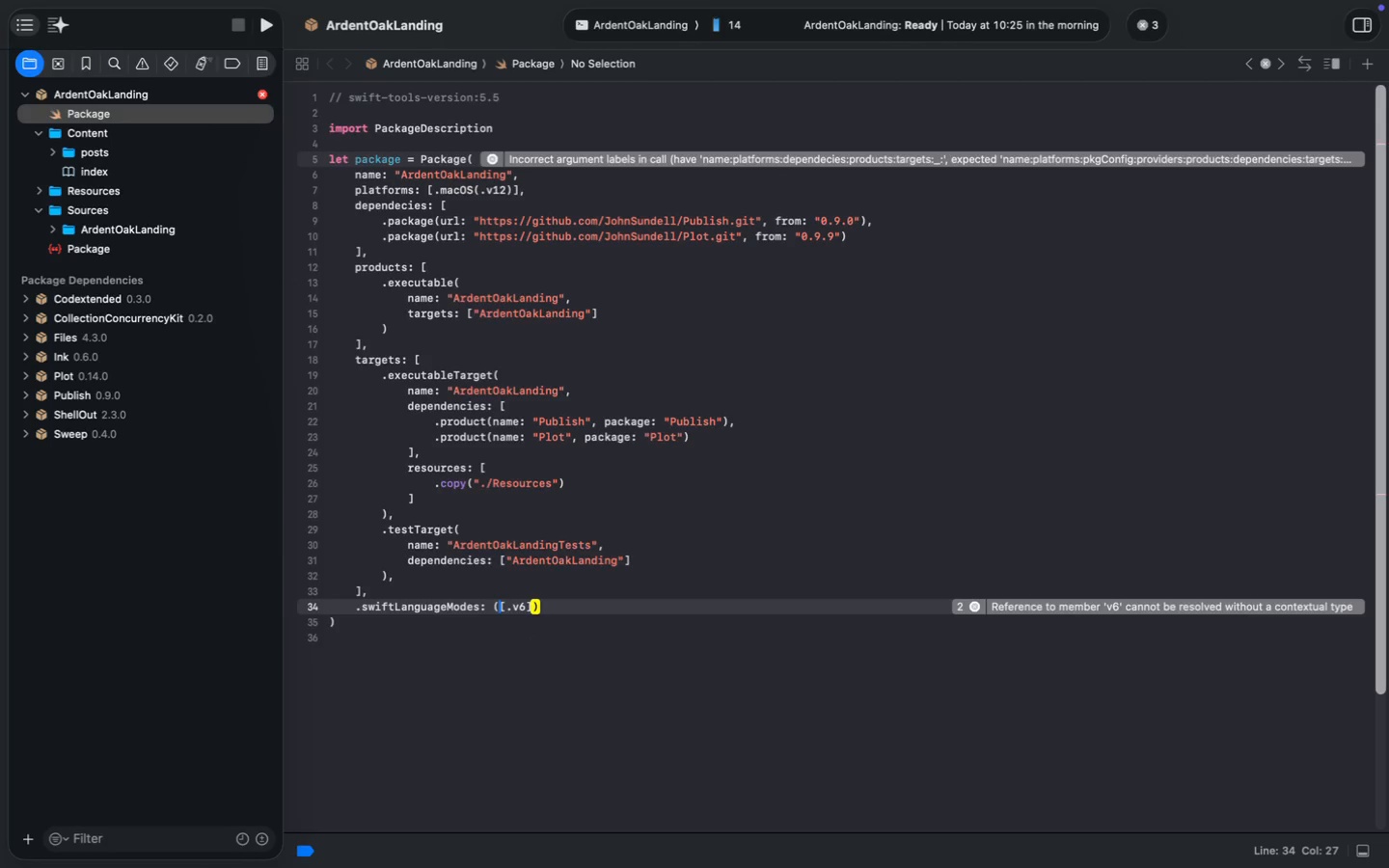 
key(Backspace)
 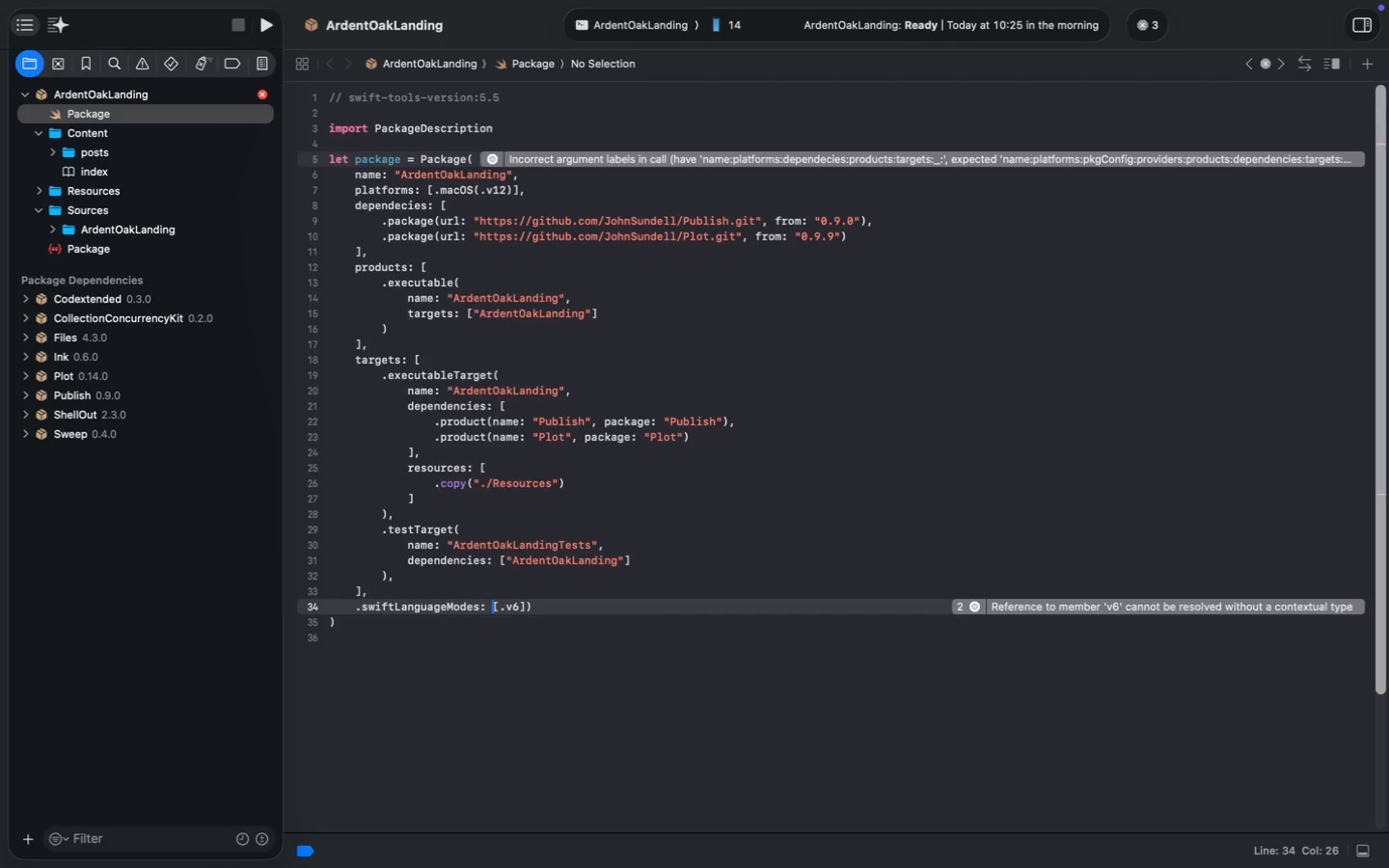 
key(Meta+ArrowRight)
 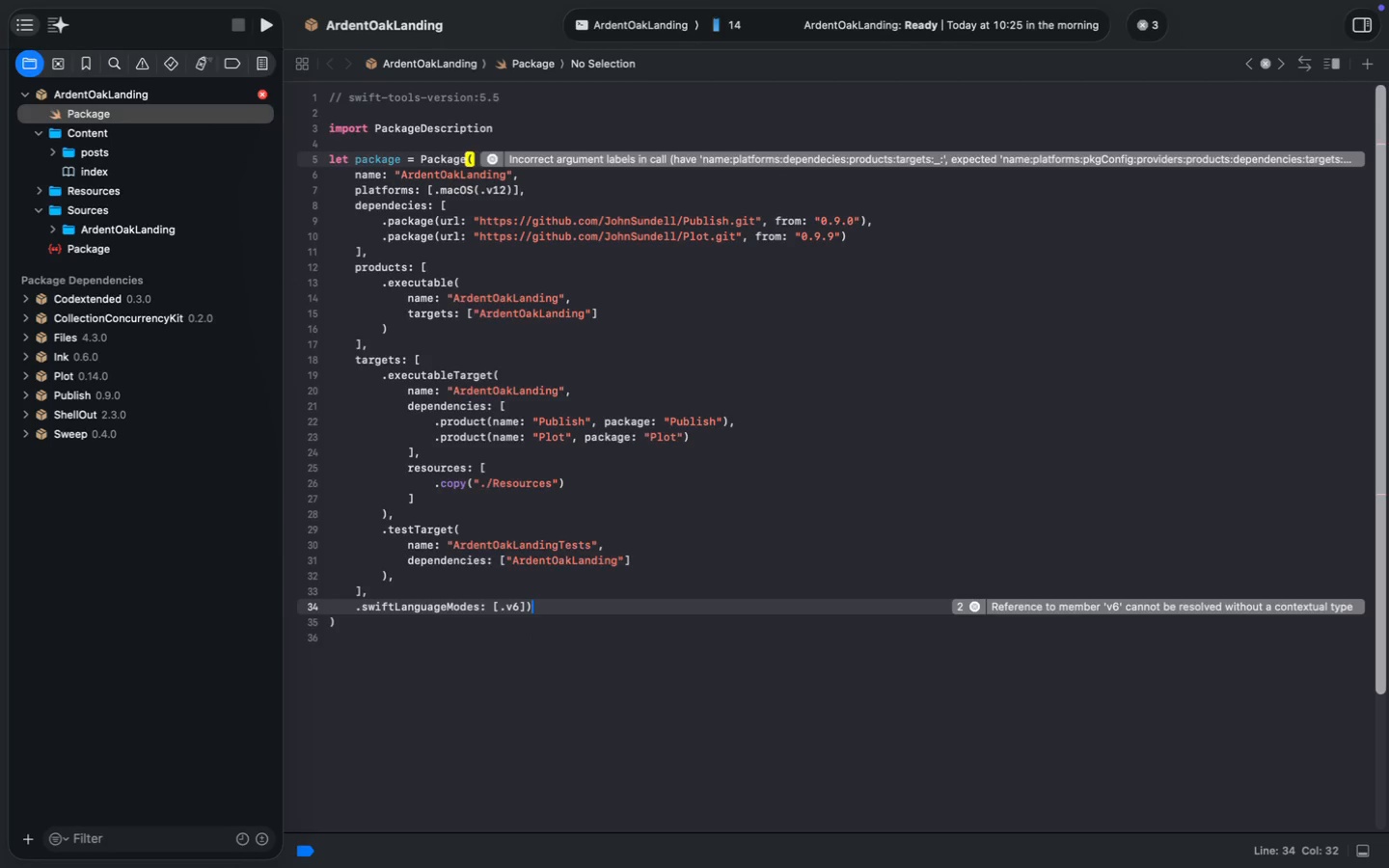 
key(Backspace)
 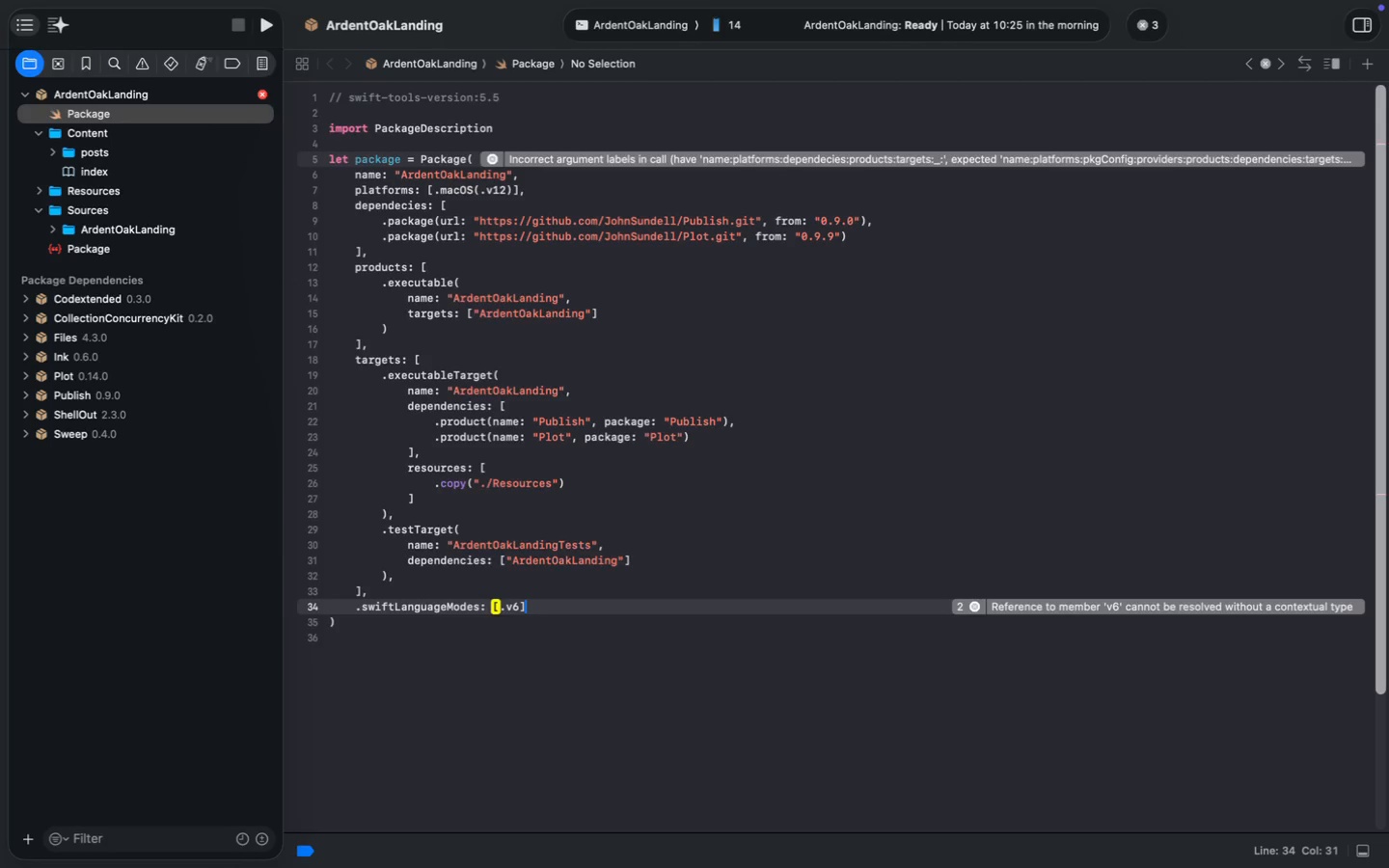 
key(Meta+S)
 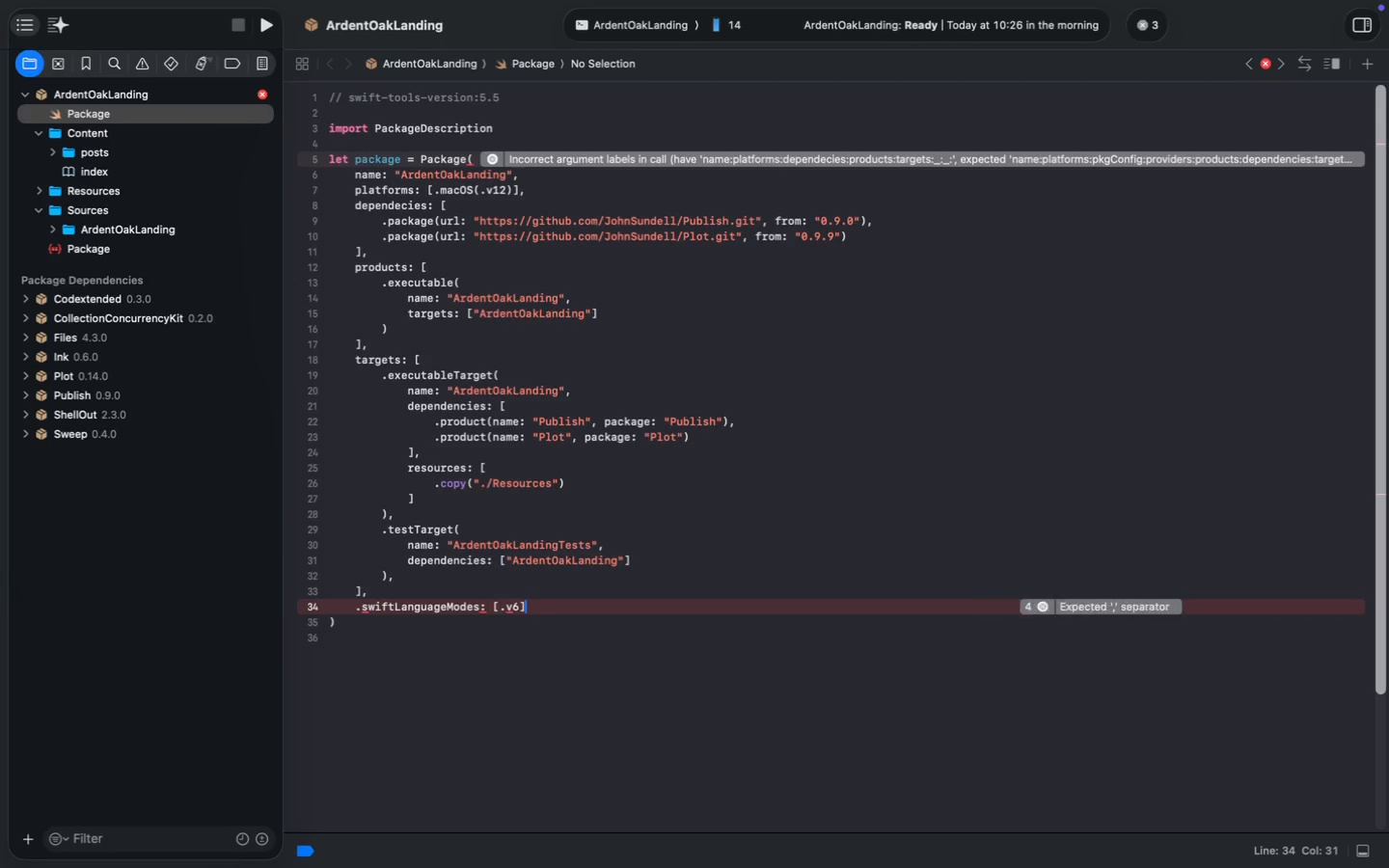 
key(Meta+S)
 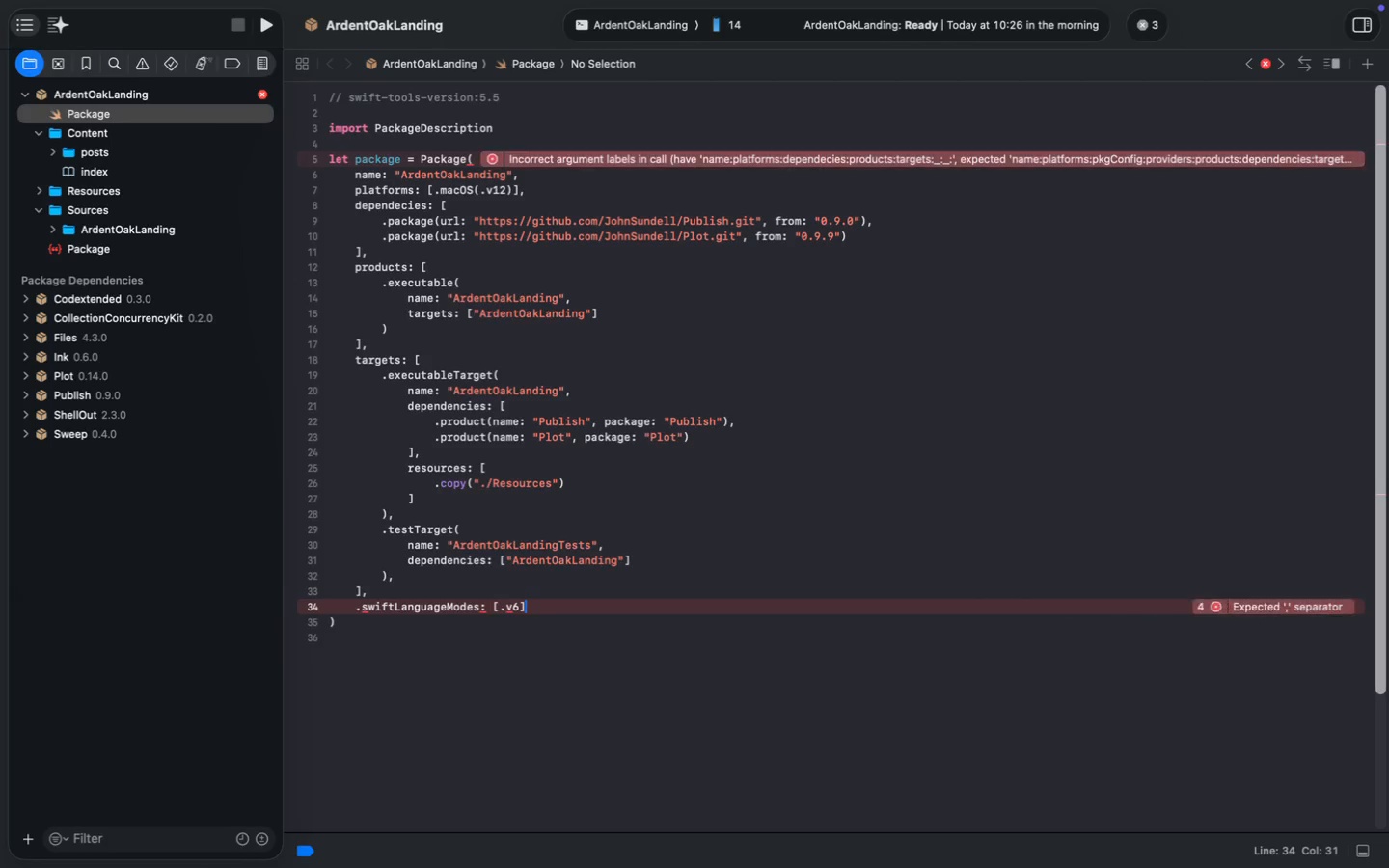 
key(Meta+S)
 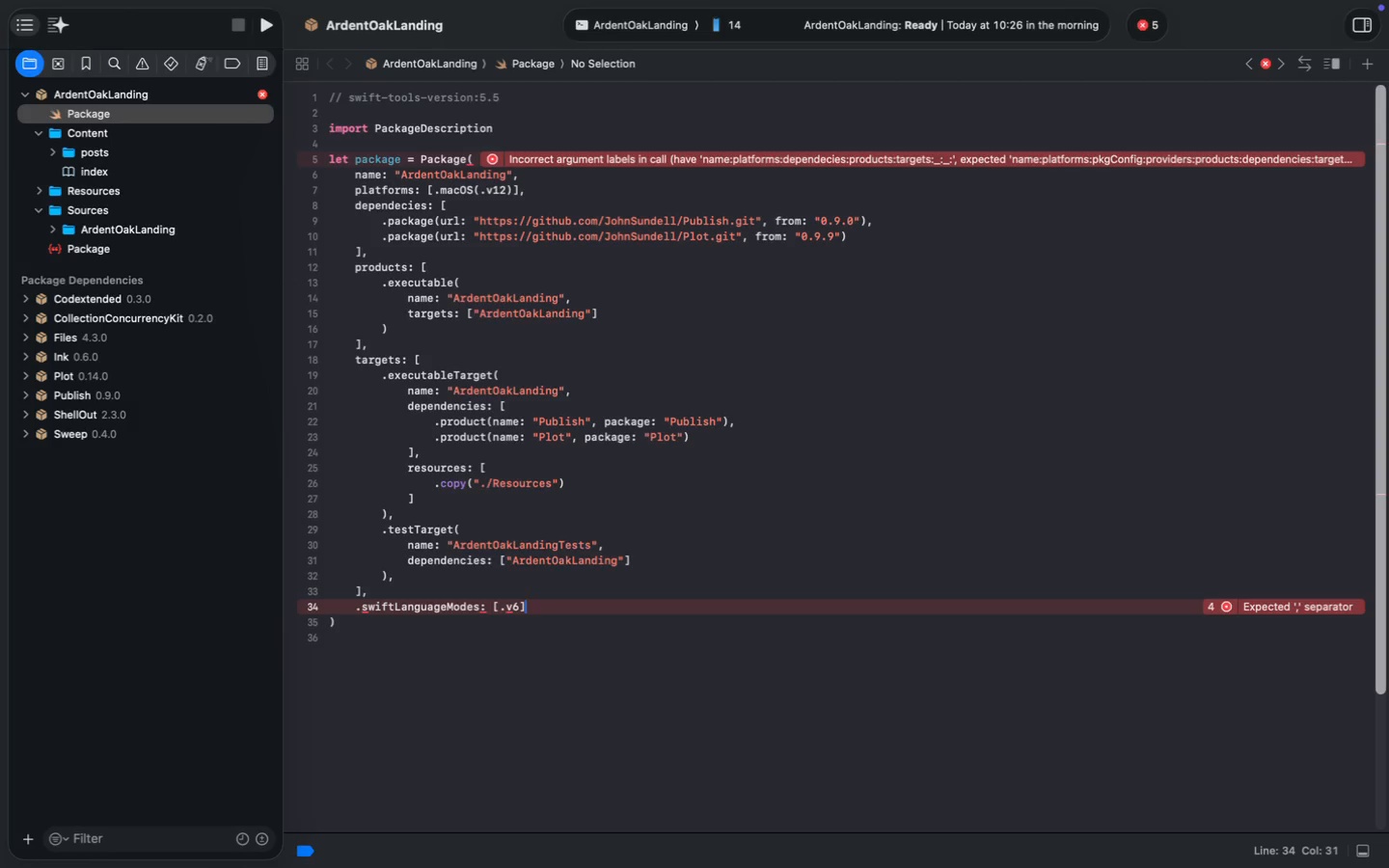 
key(Meta+ArrowLeft)
 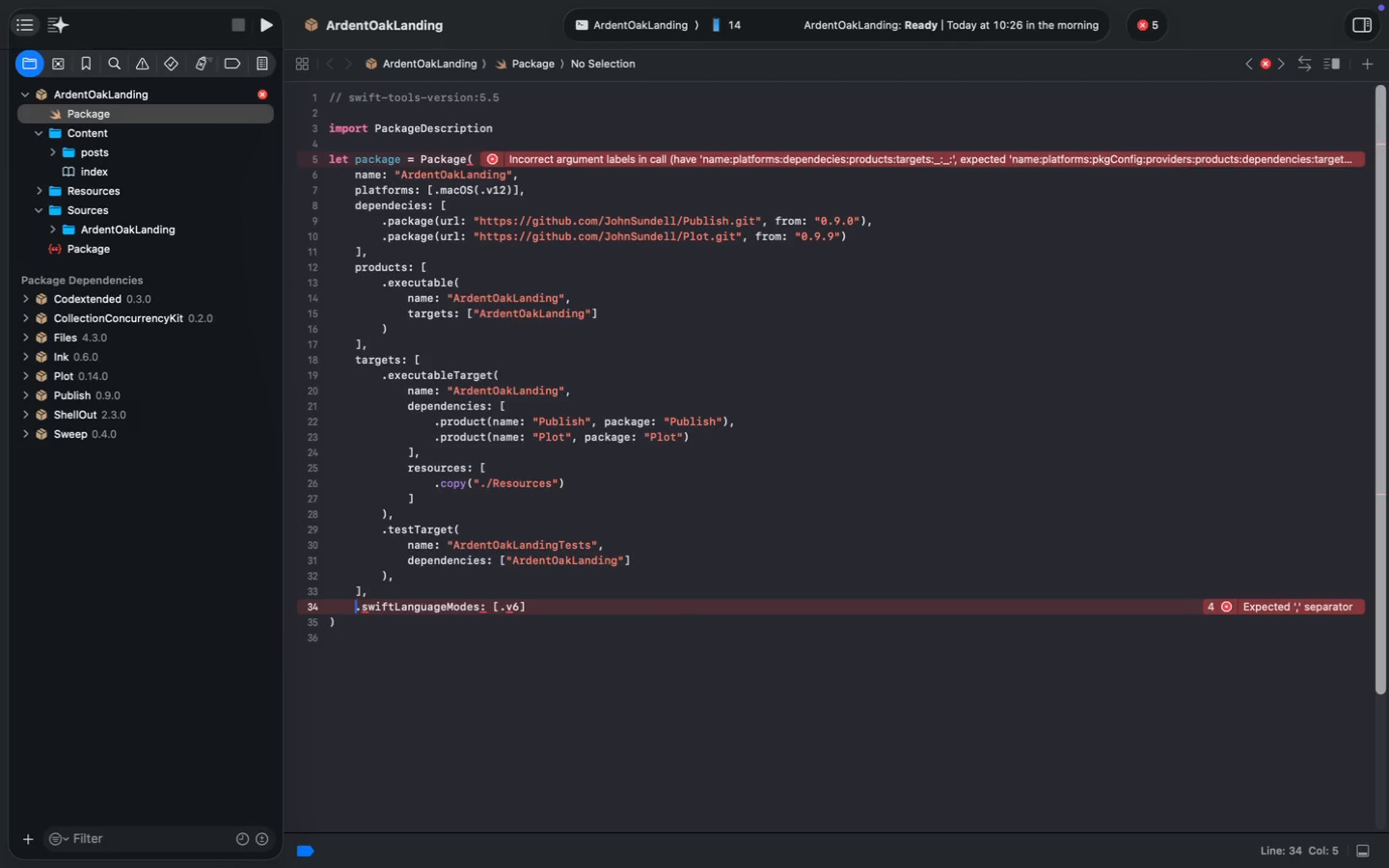 
key(ArrowRight)
 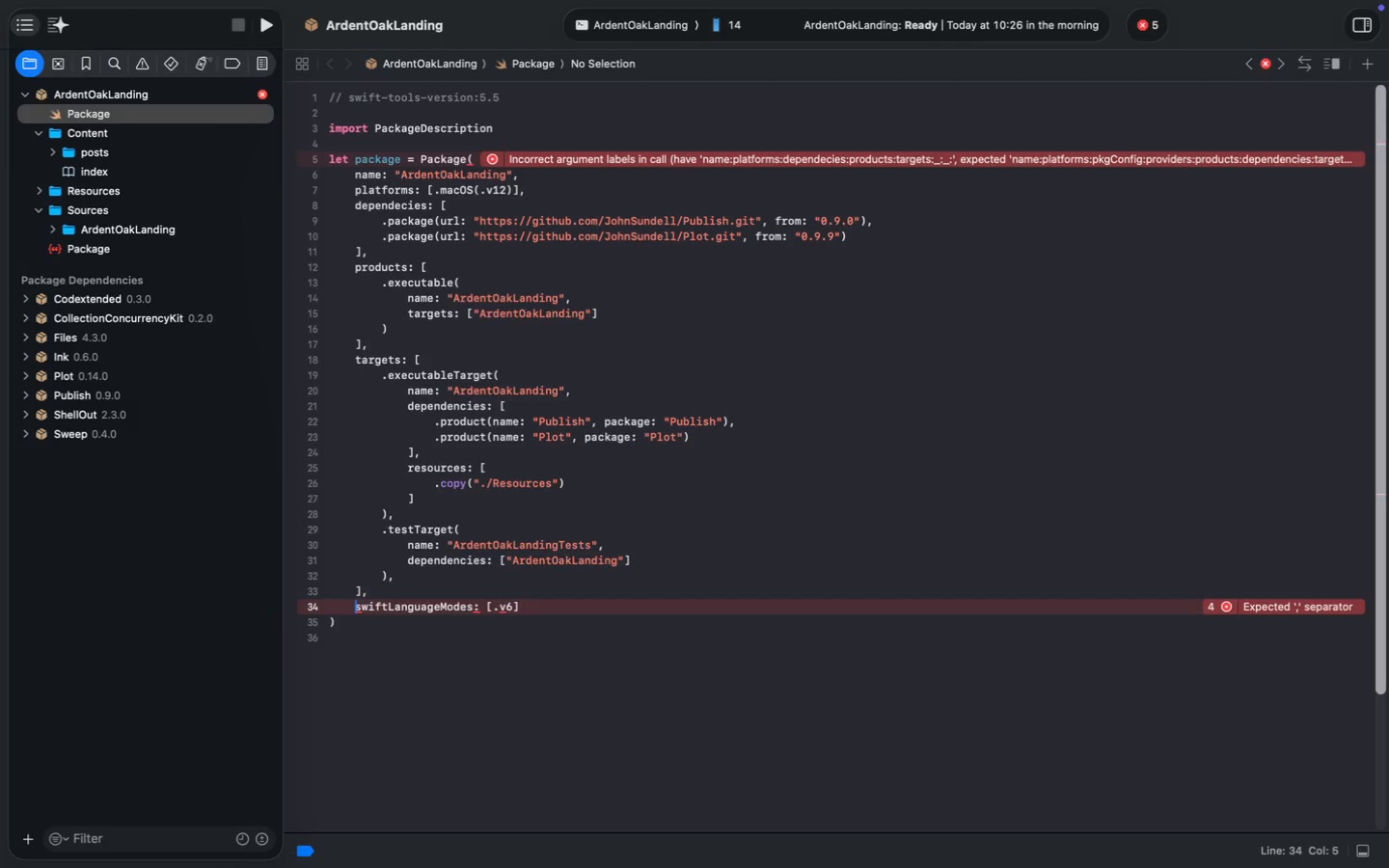 
key(Backspace)
 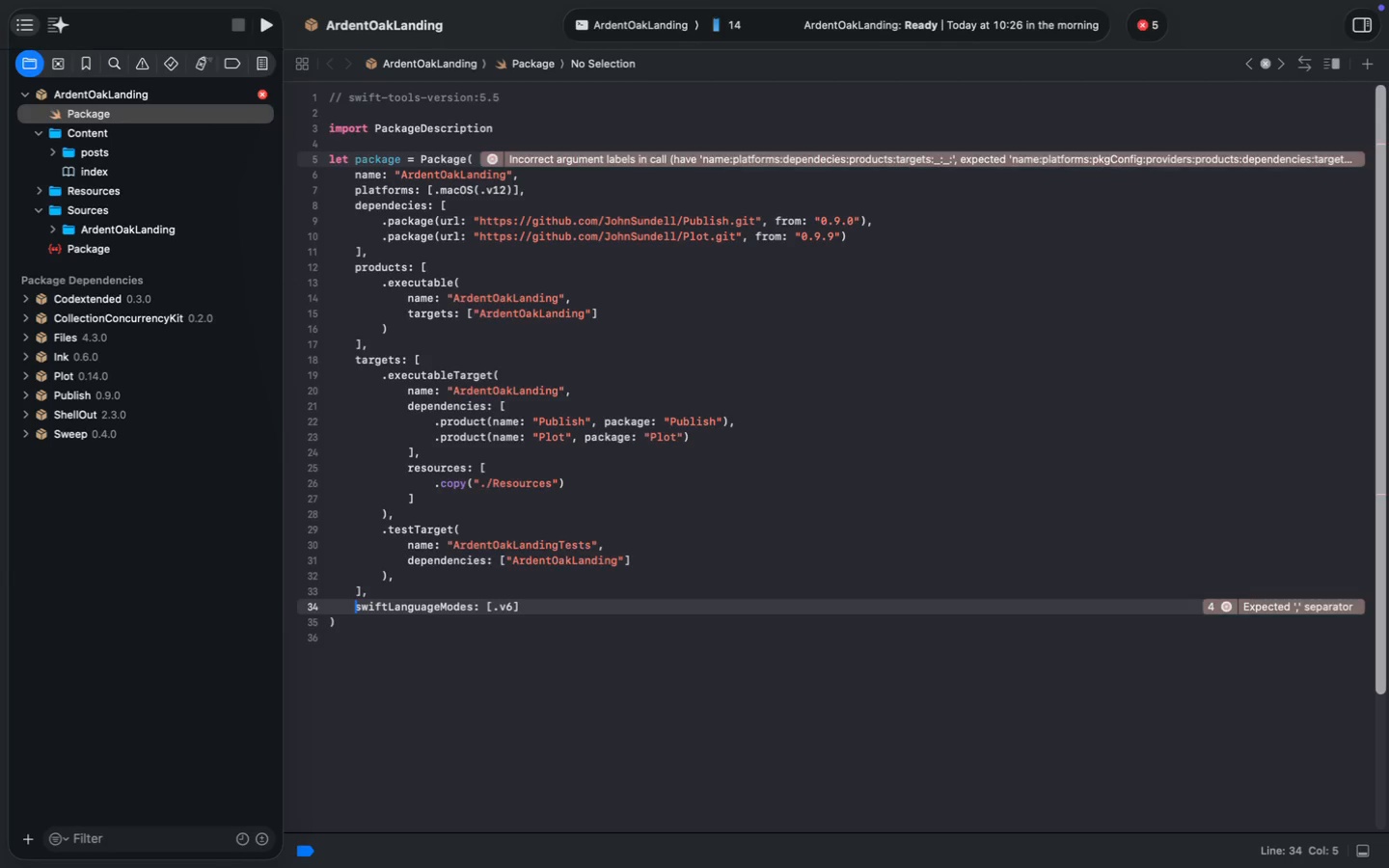 
key(Meta+S)
 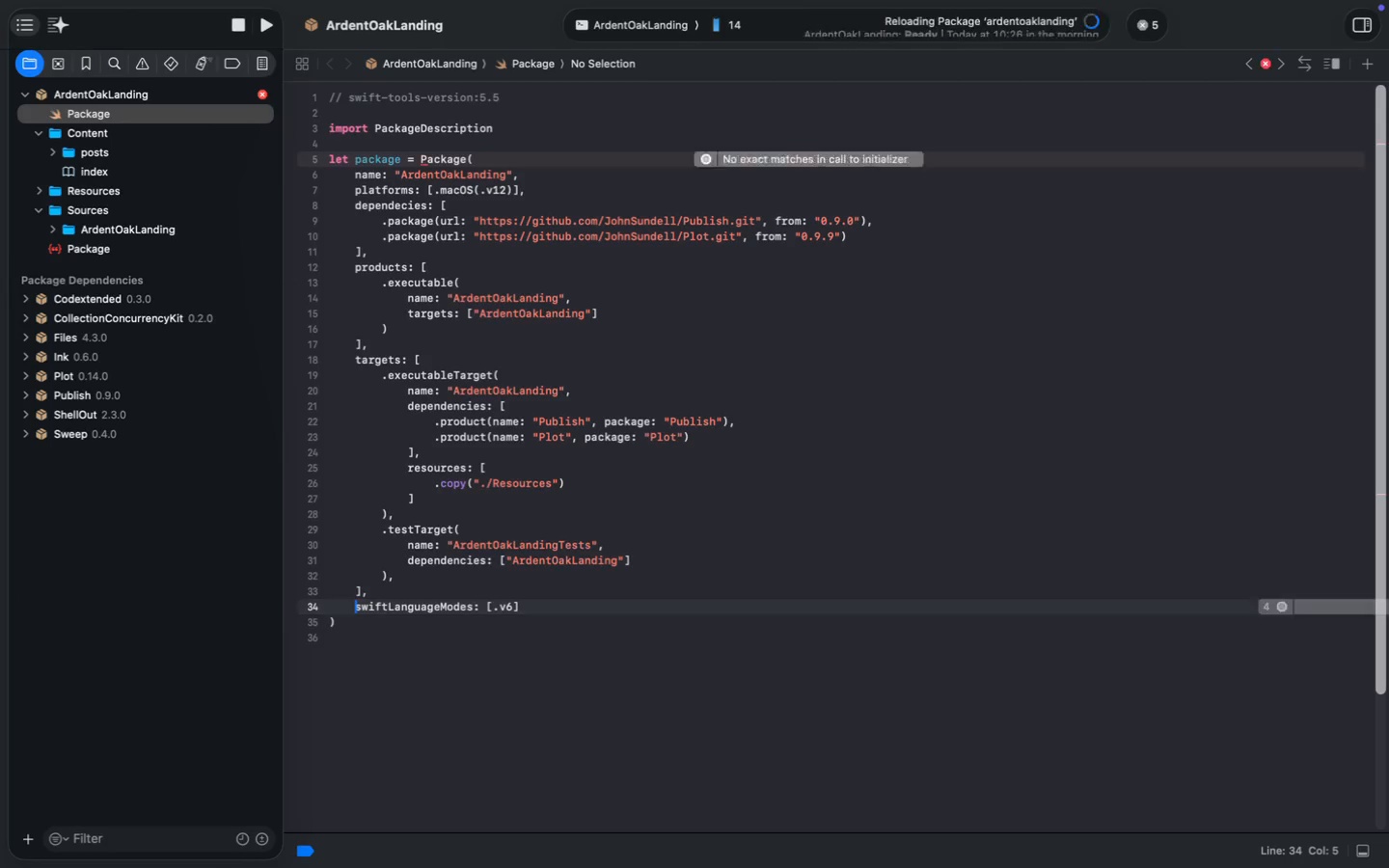 
key(Meta+S)
 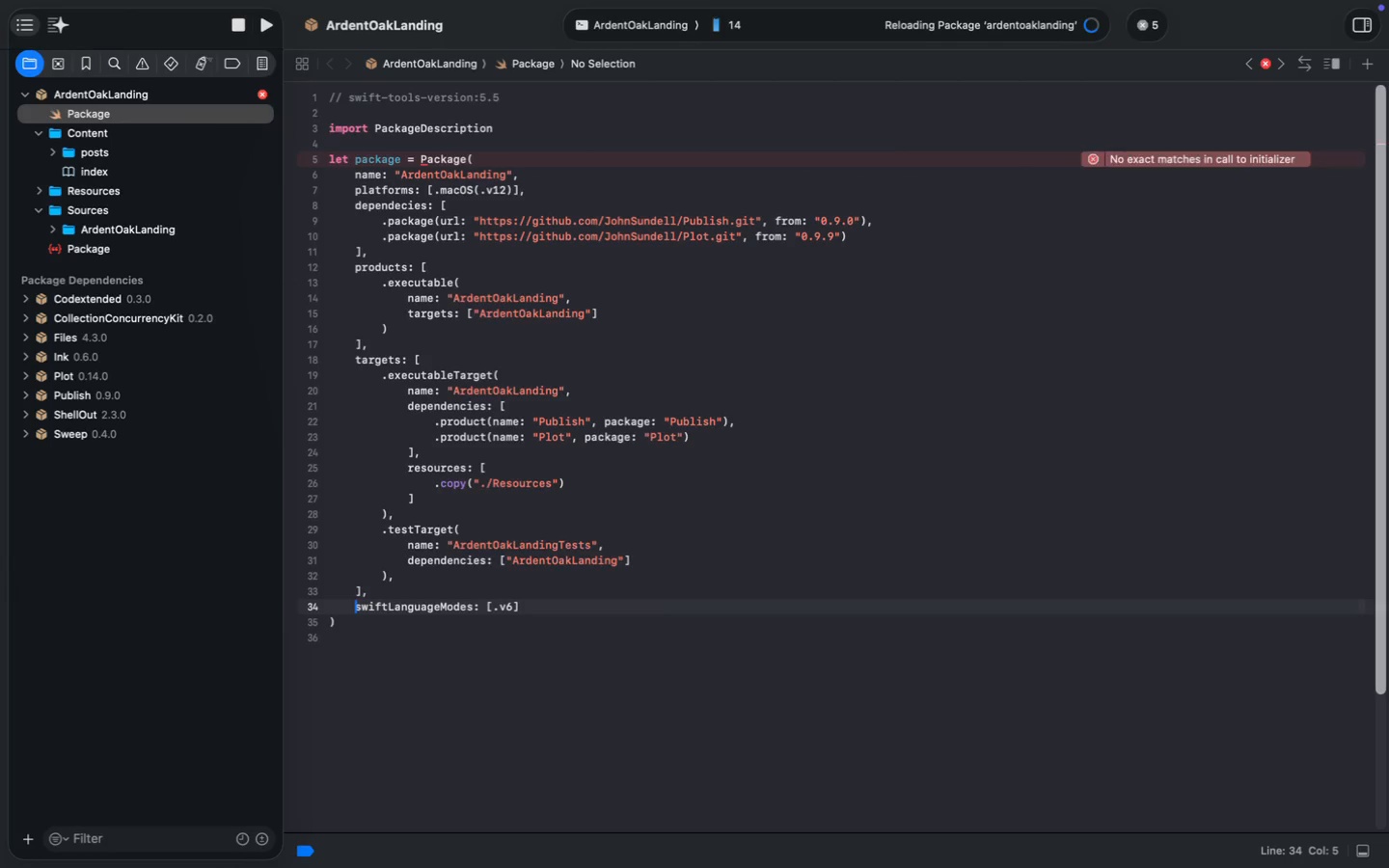 
key(Meta+S)
 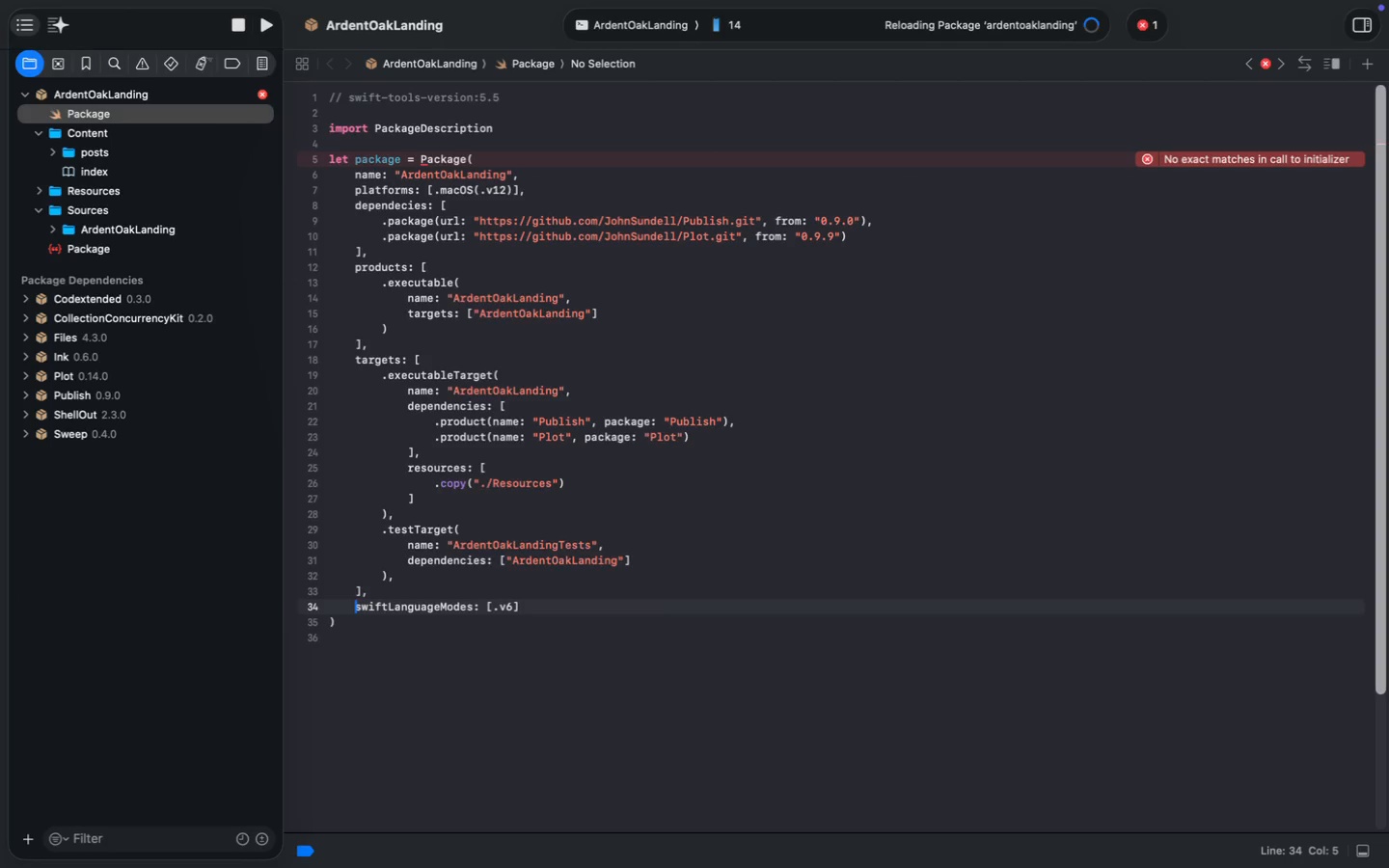 
key(Meta+CommandLeft)
 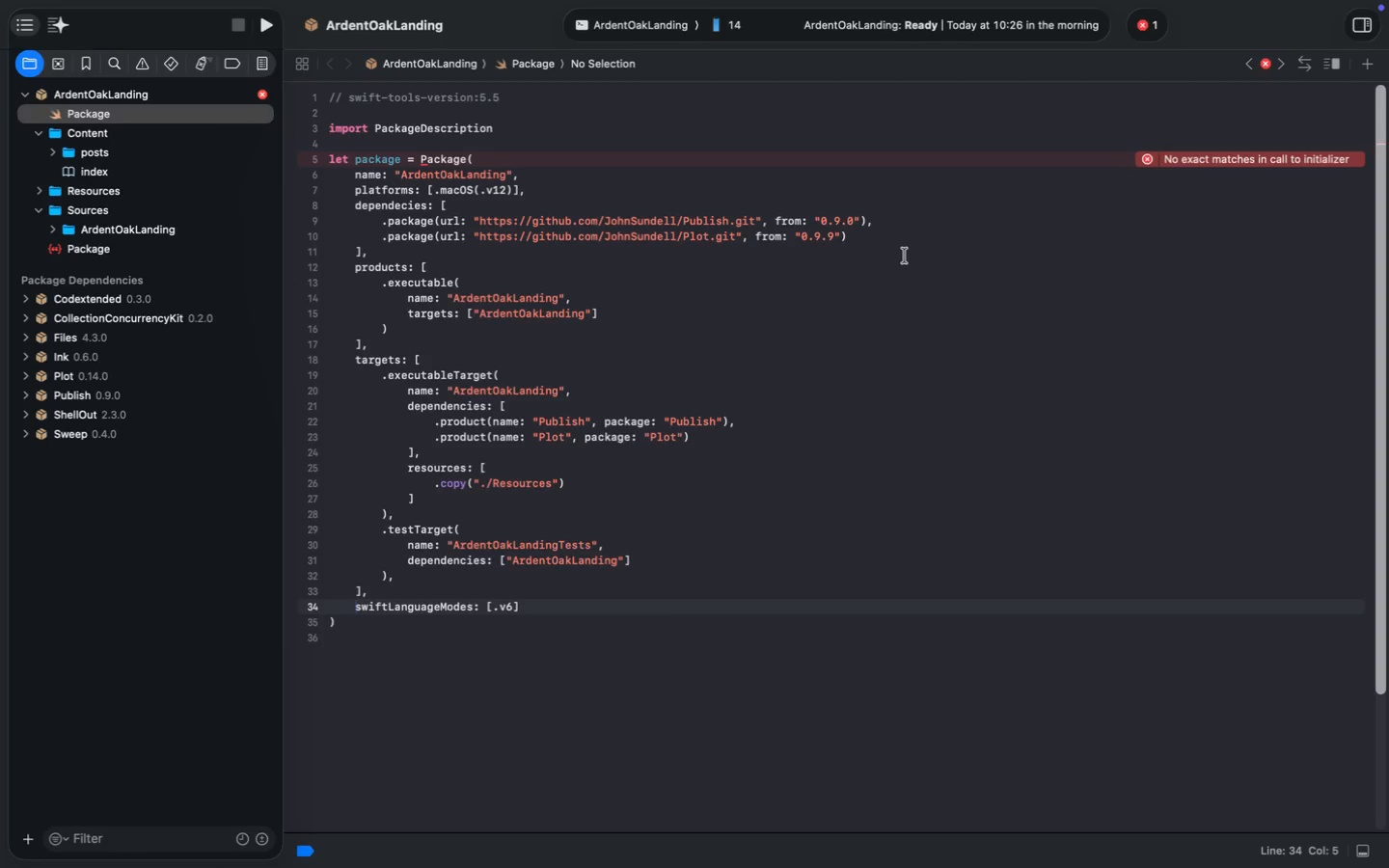 
wait(53.7)
 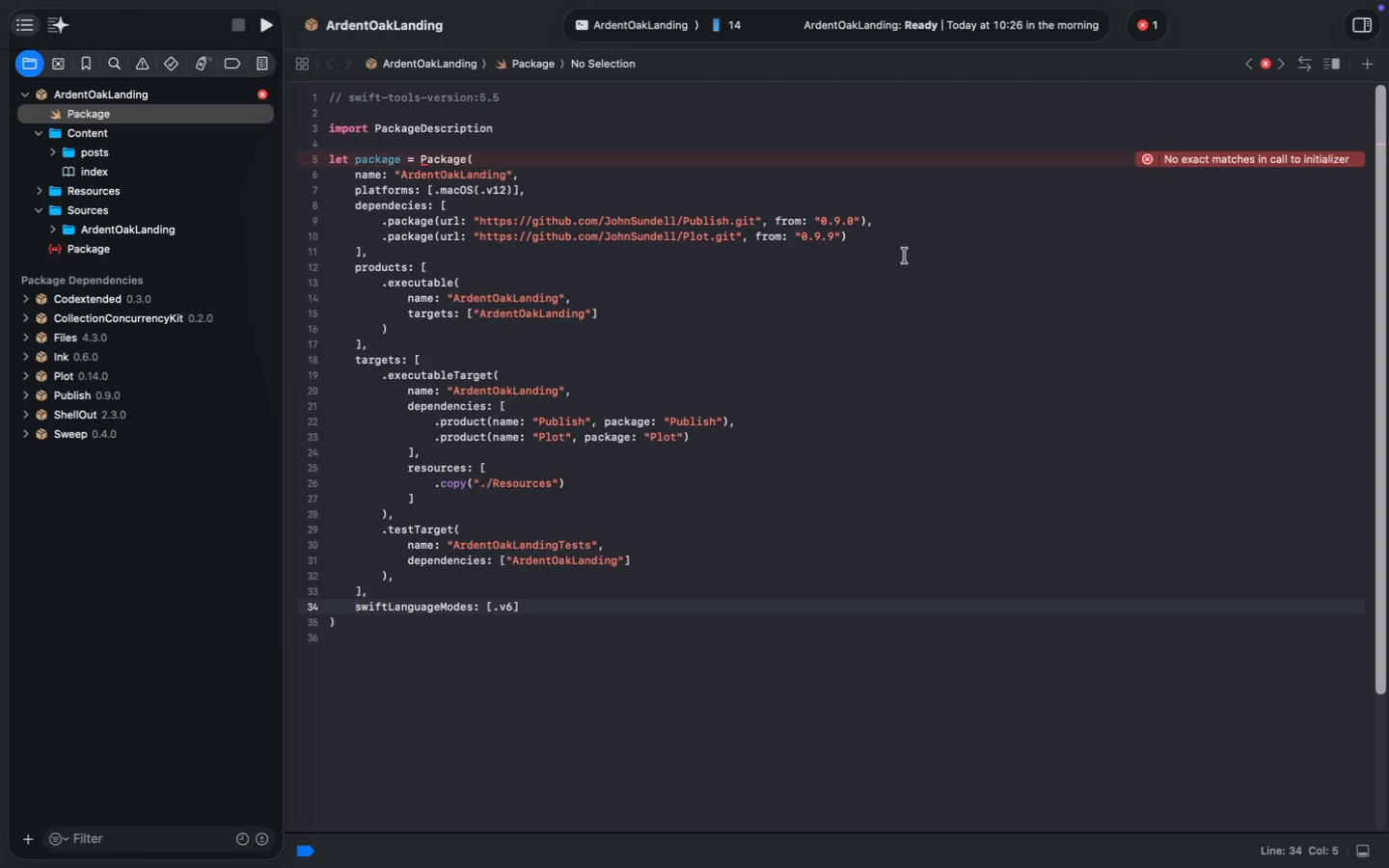 
left_click_drag(start_coordinate=[503, 96], to_coordinate=[481, 96])
 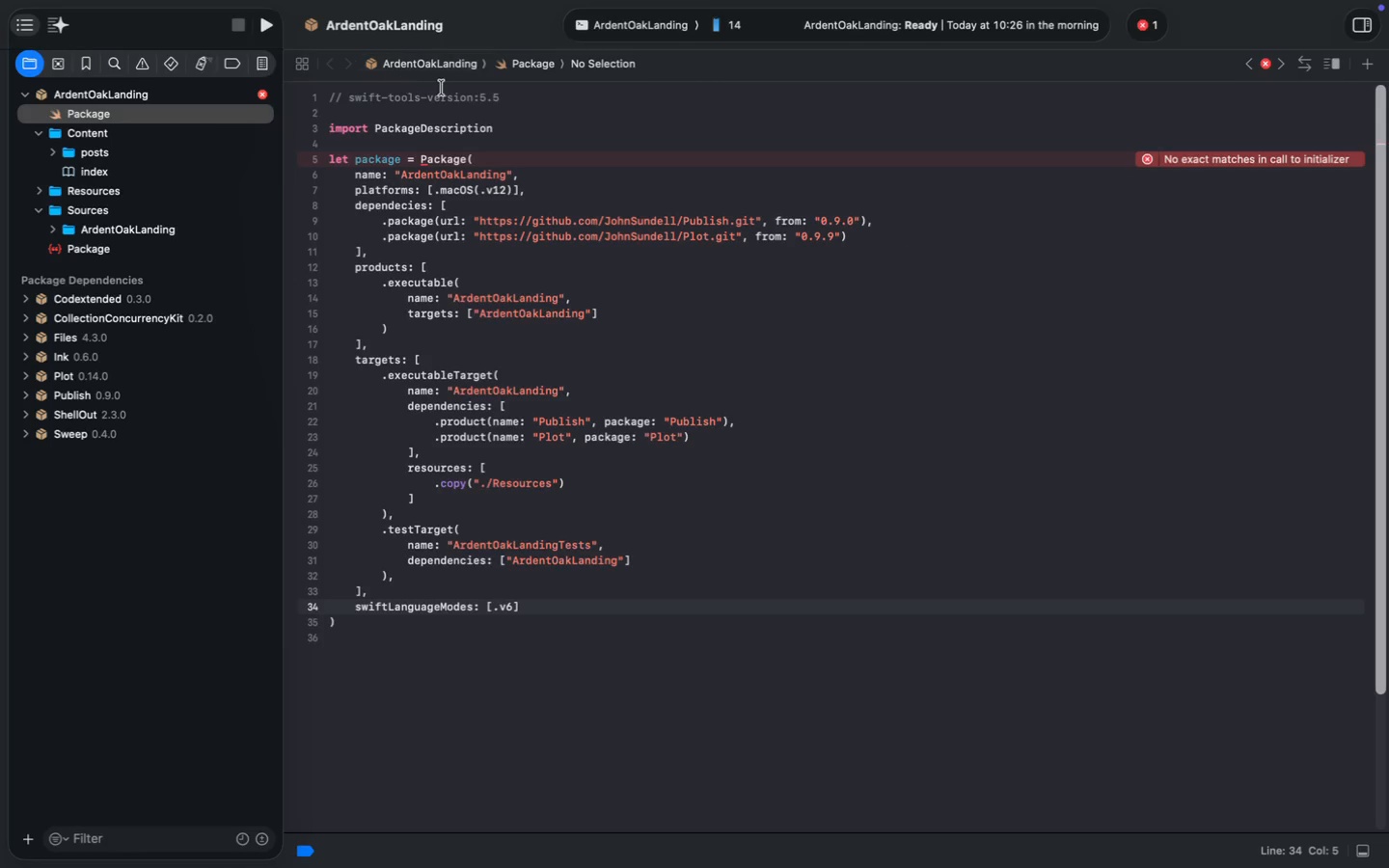 
key(6)
 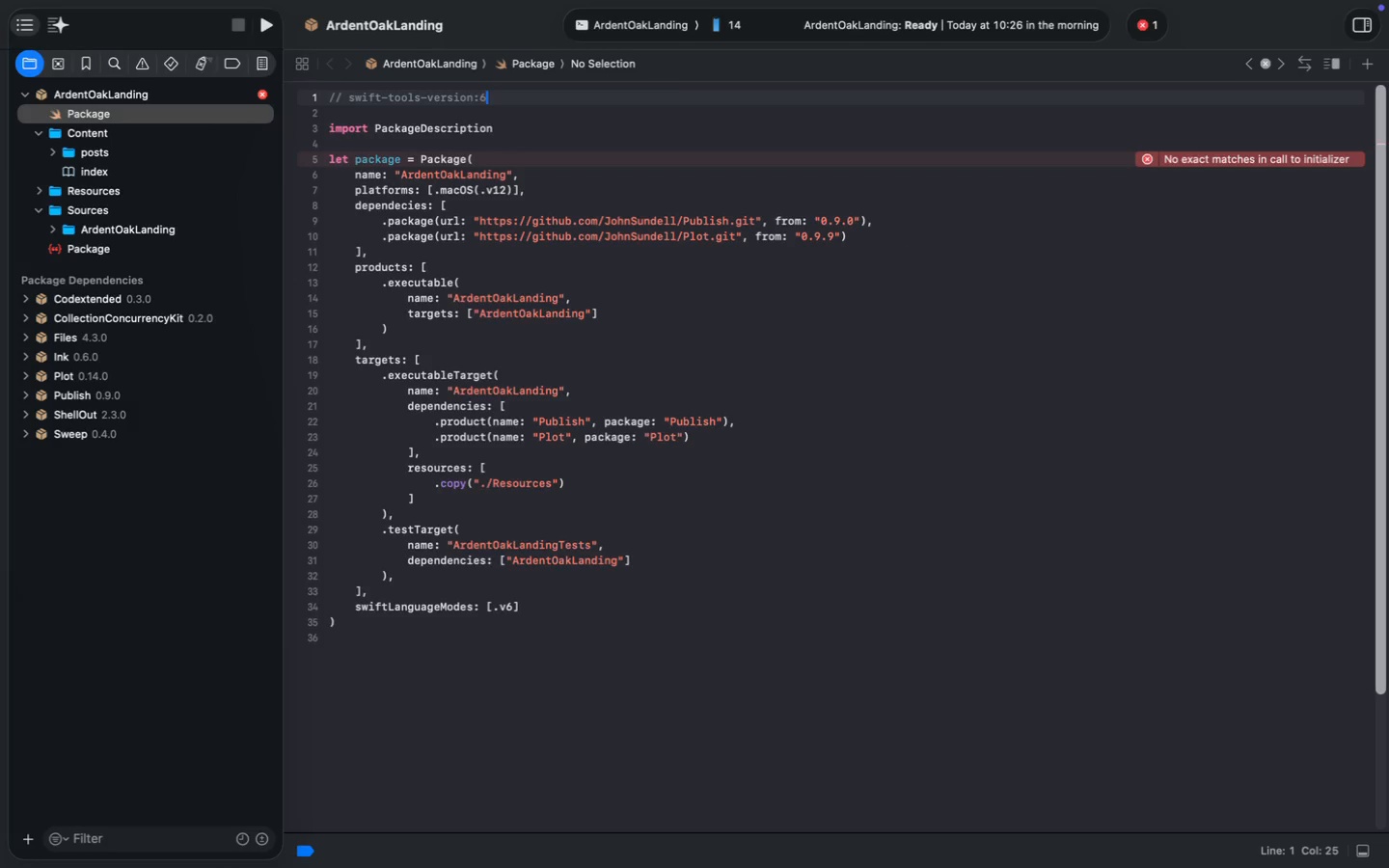 
key(Period)
 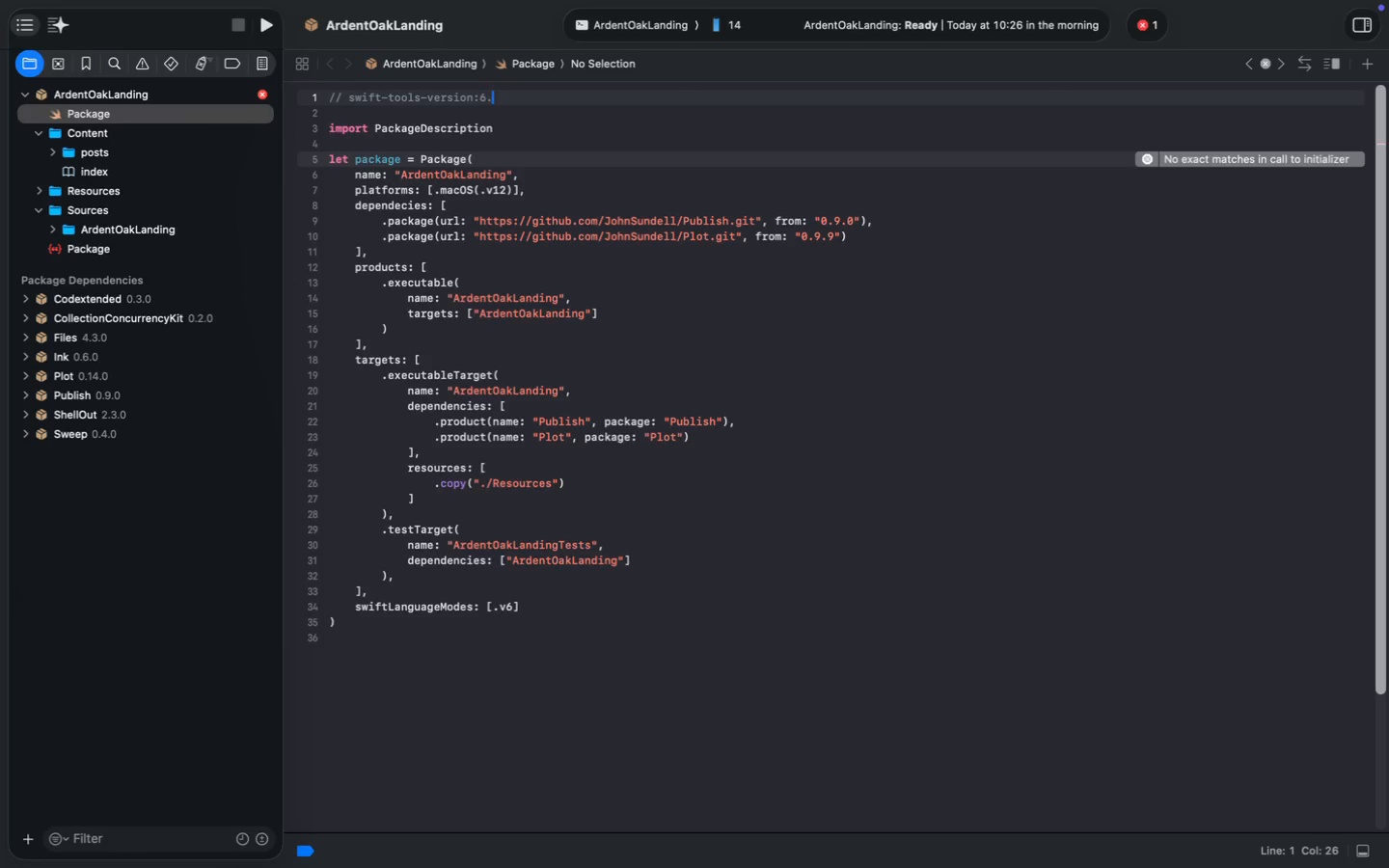 
key(3)
 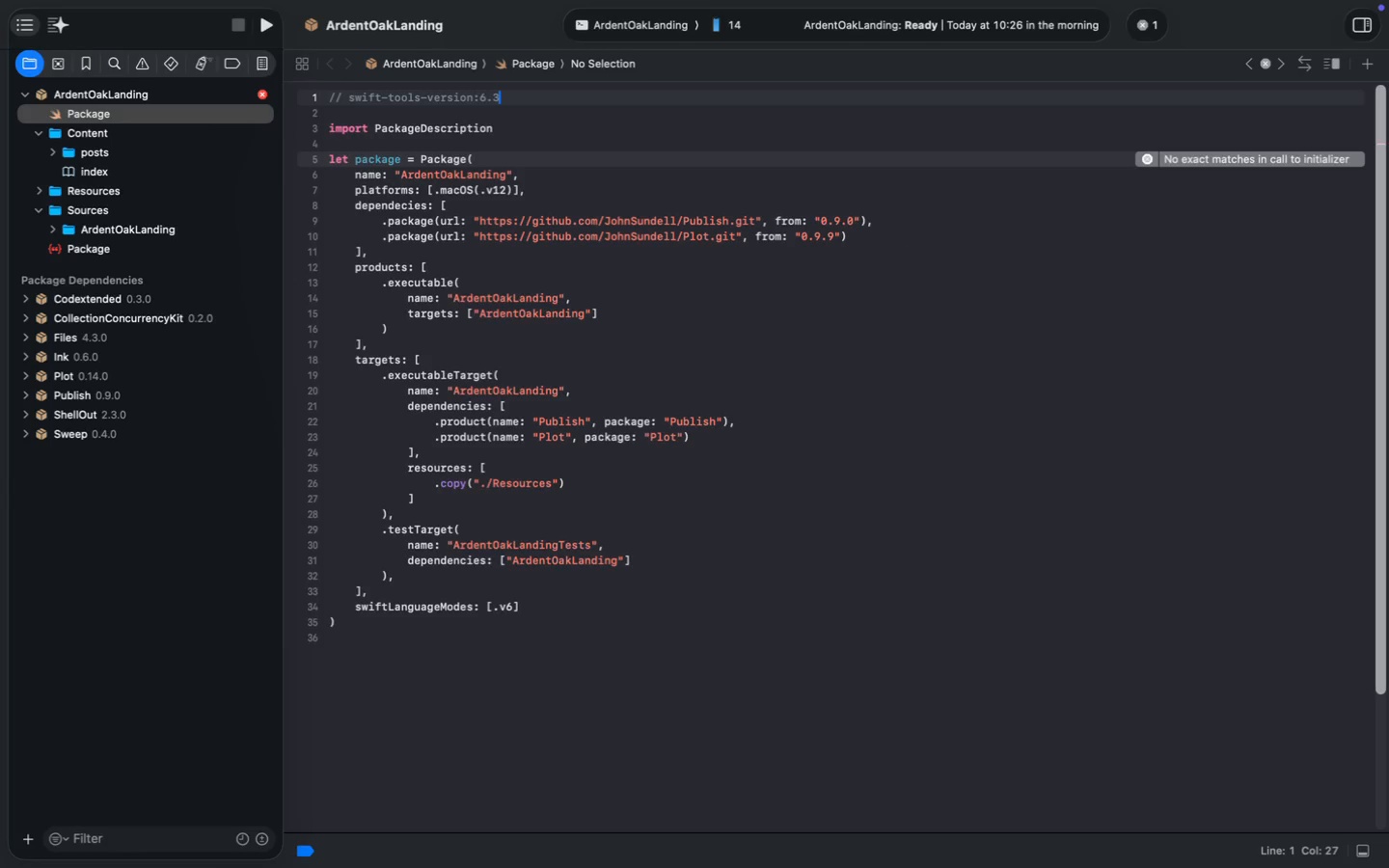 
key(Meta+S)
 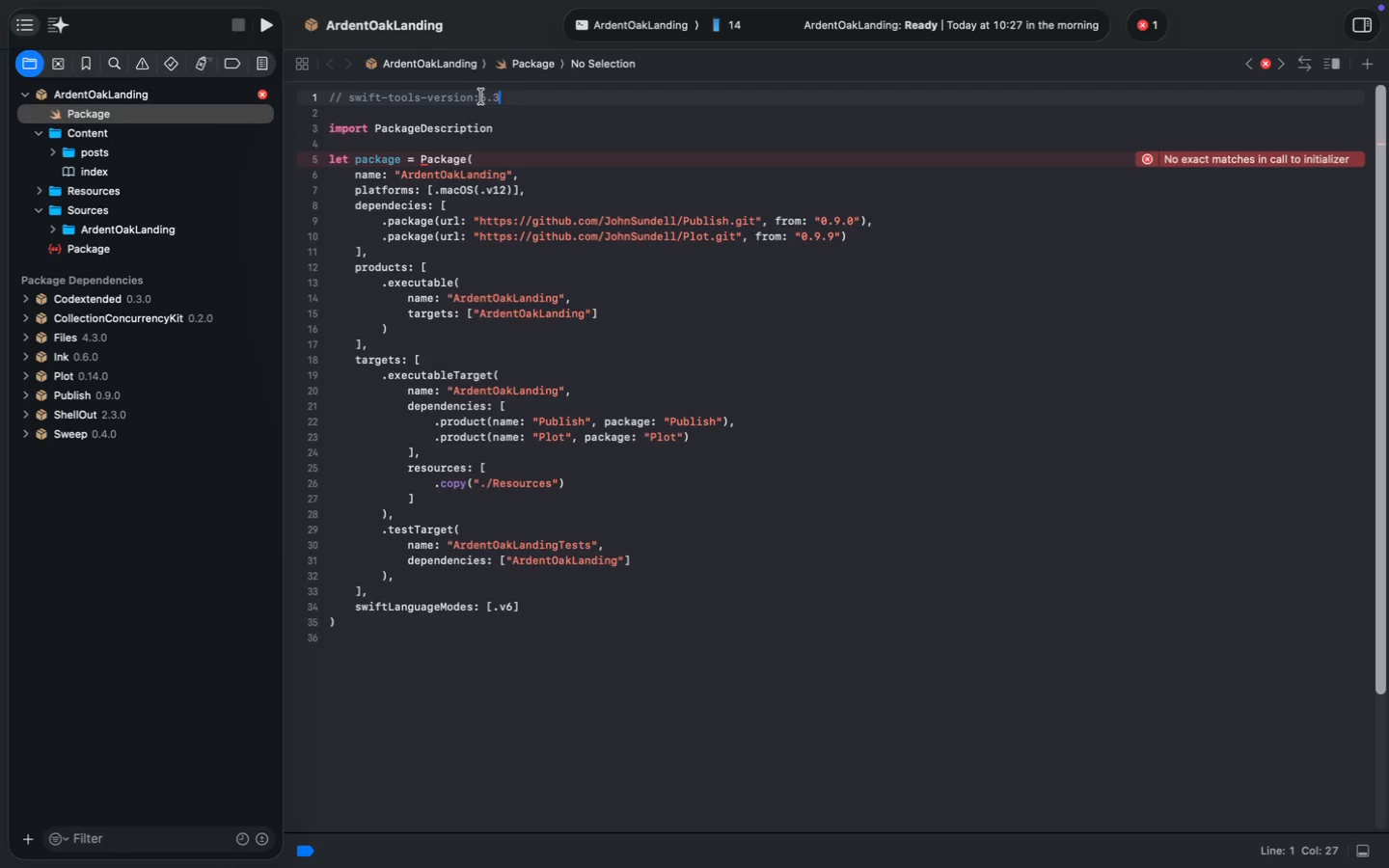 
key(Meta+S)
 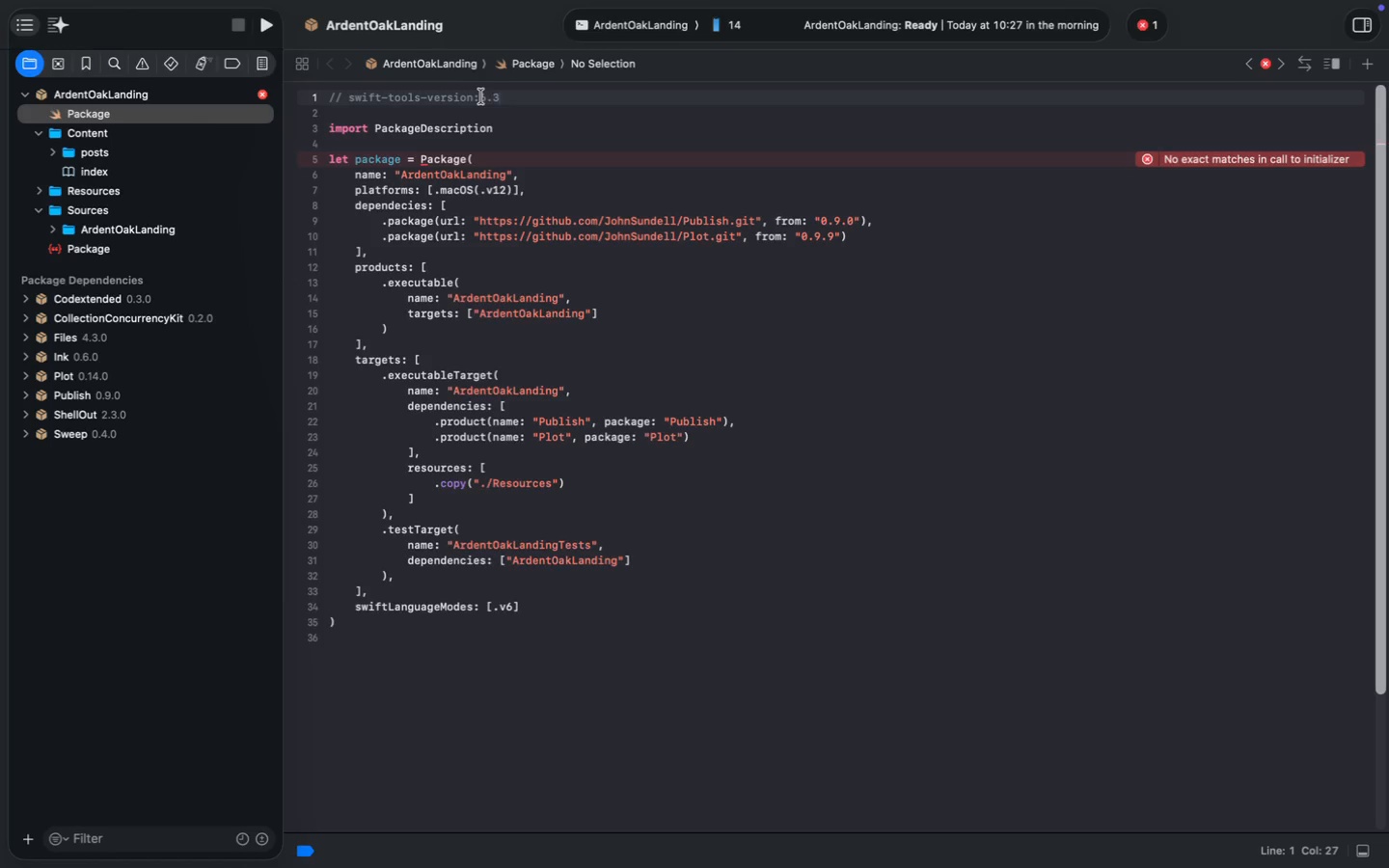 
key(Meta+S)
 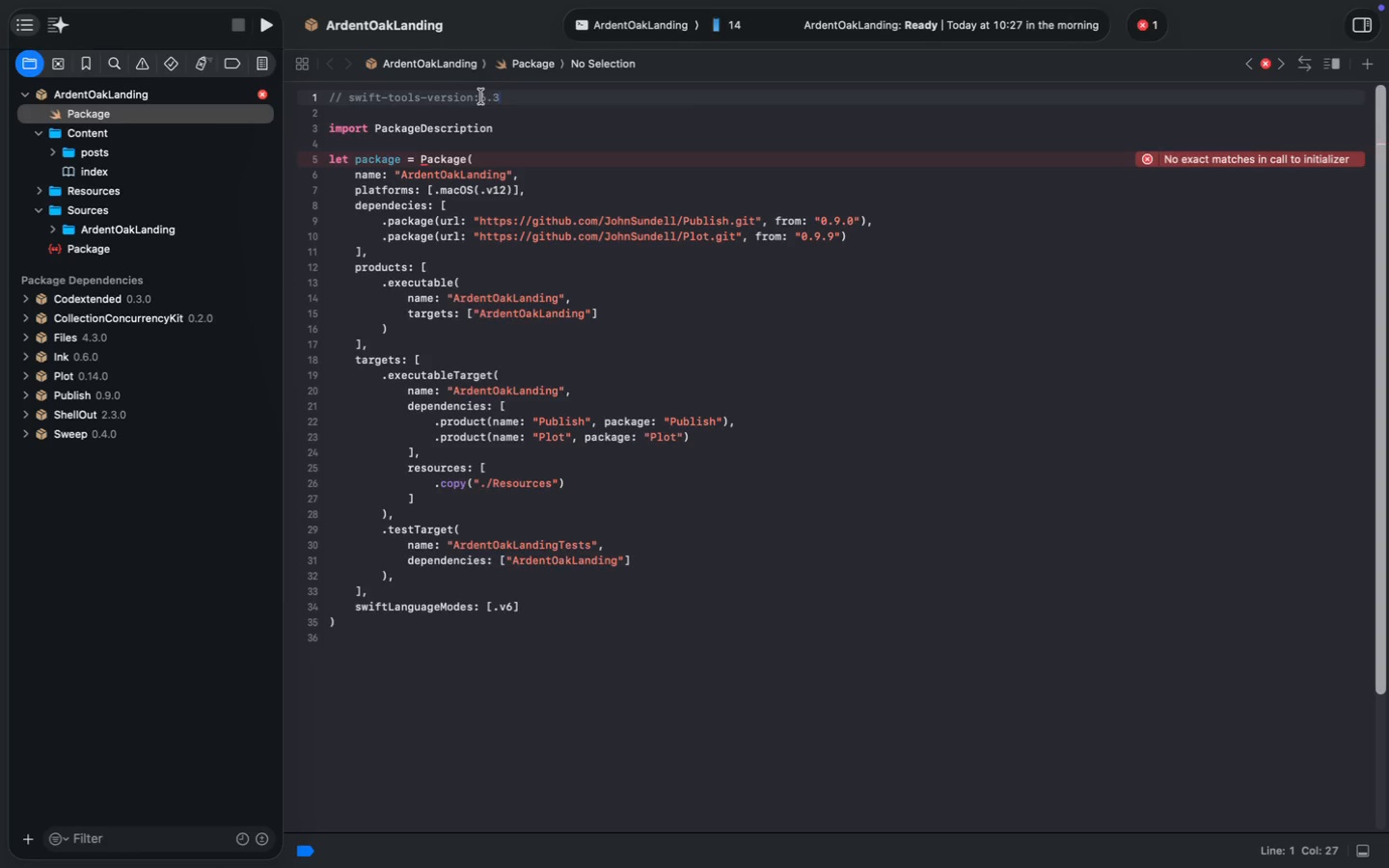 
wait(13.41)
 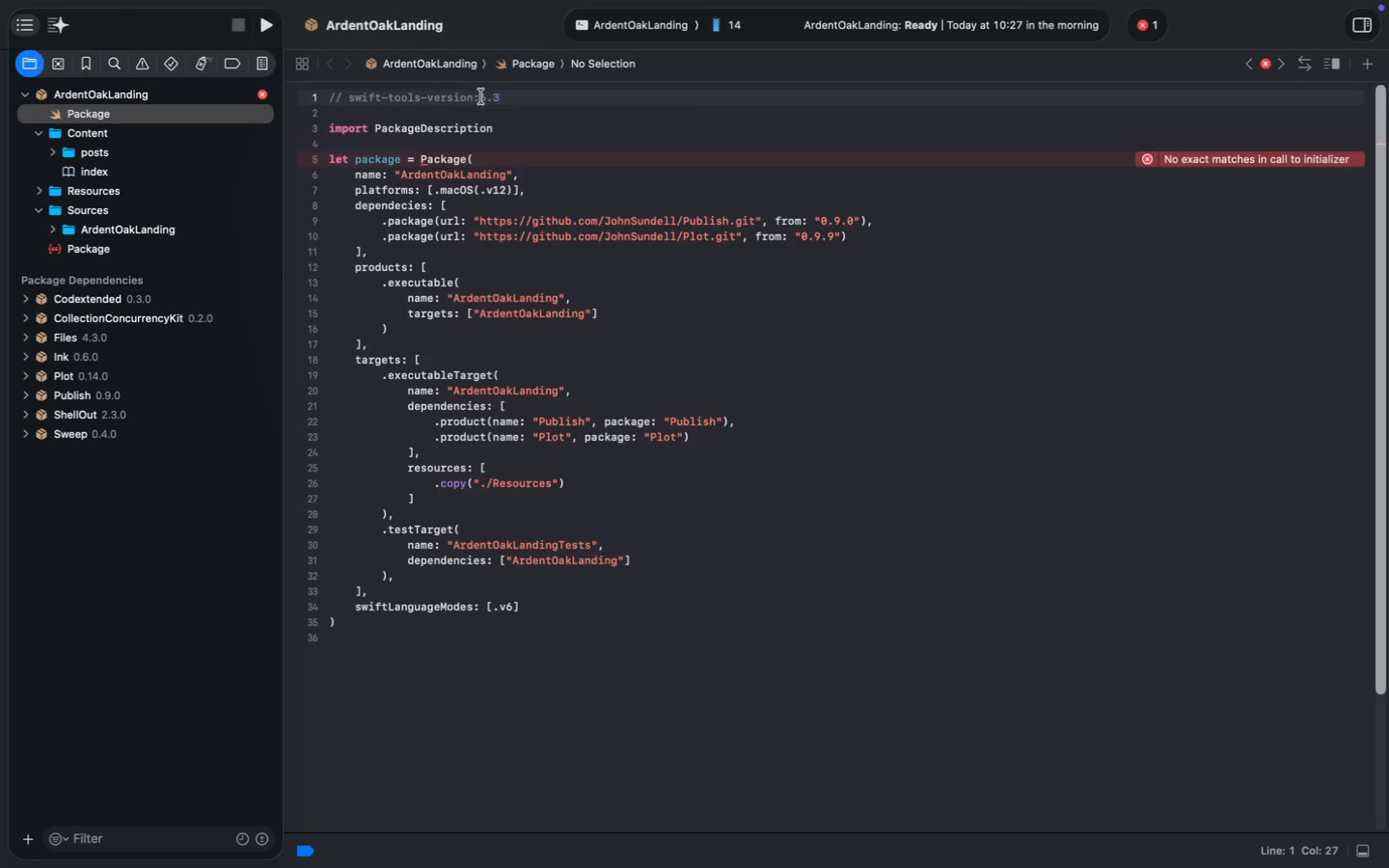 
left_click([424, 191])
 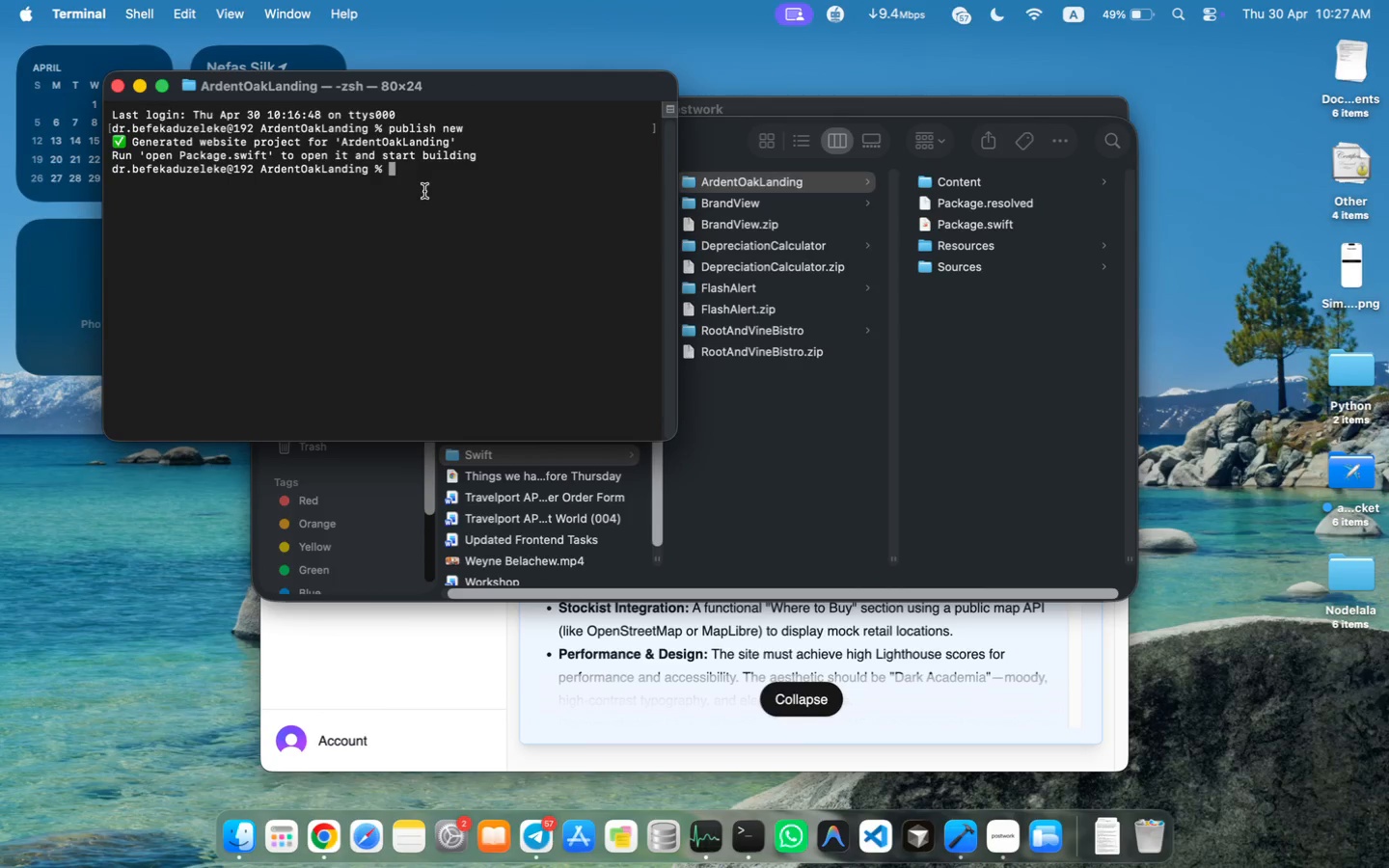 
left_click_drag(start_coordinate=[678, 291], to_coordinate=[1114, 258])
 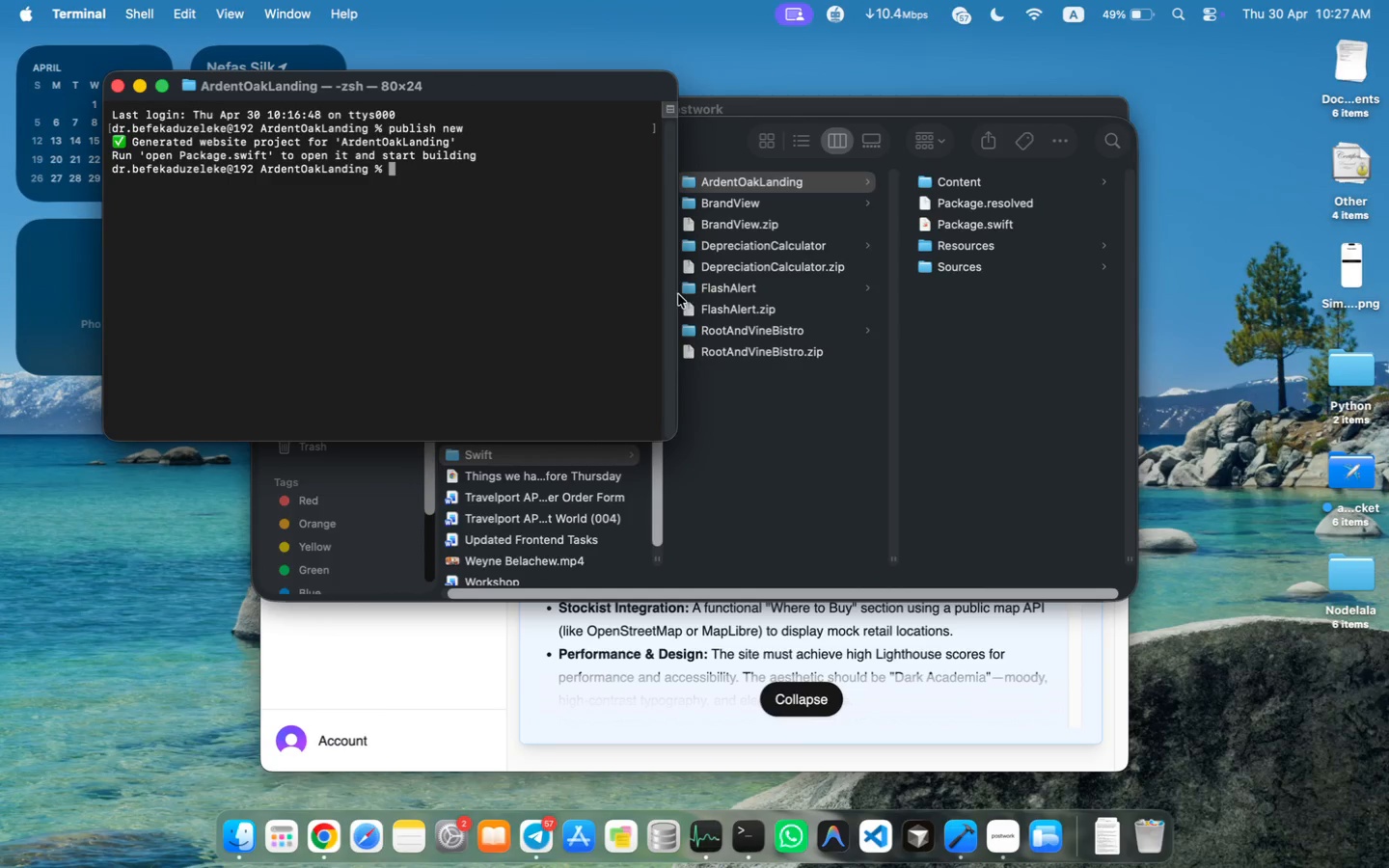 
left_click([629, 212])
 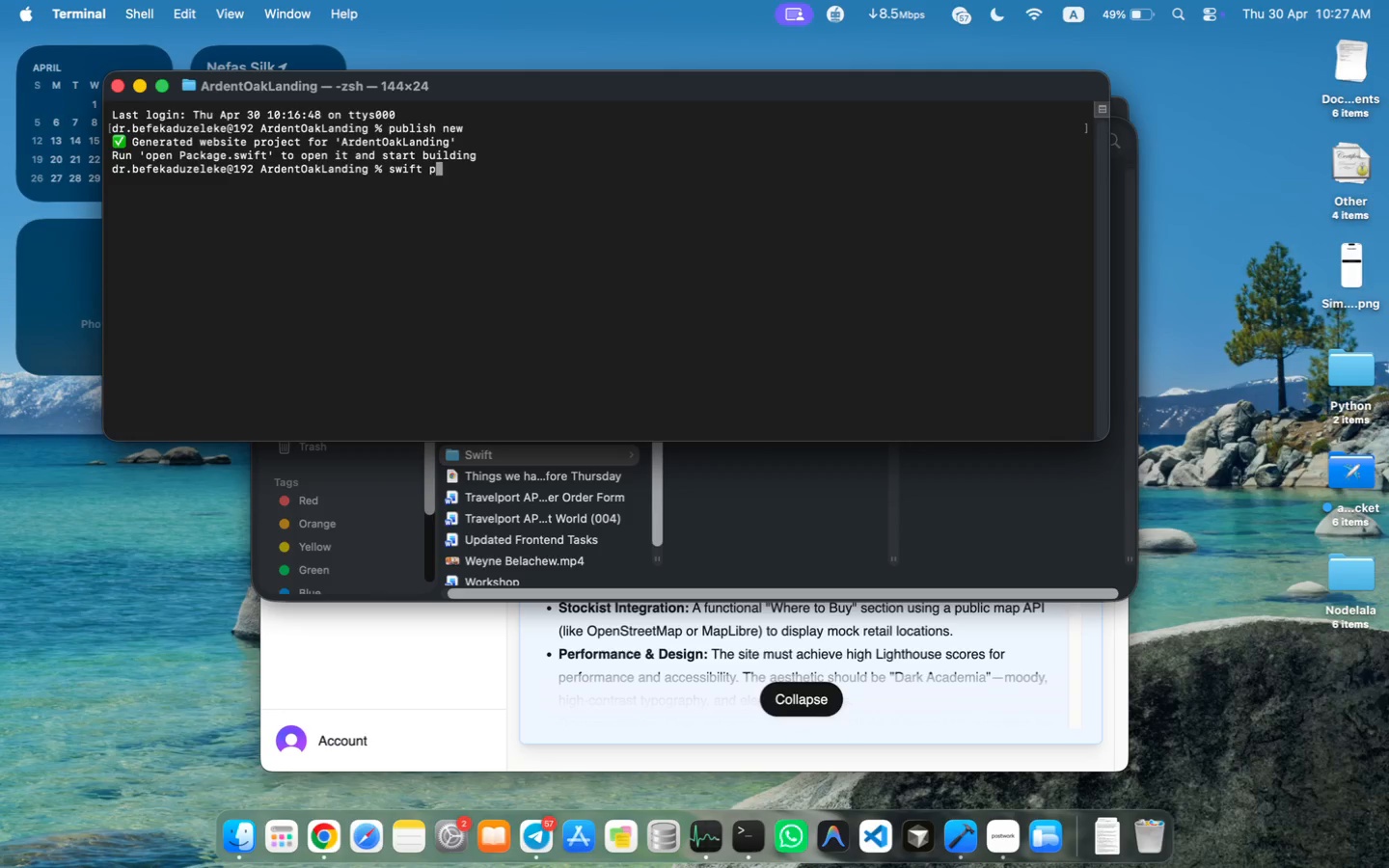 
type(swift package tools-version)
 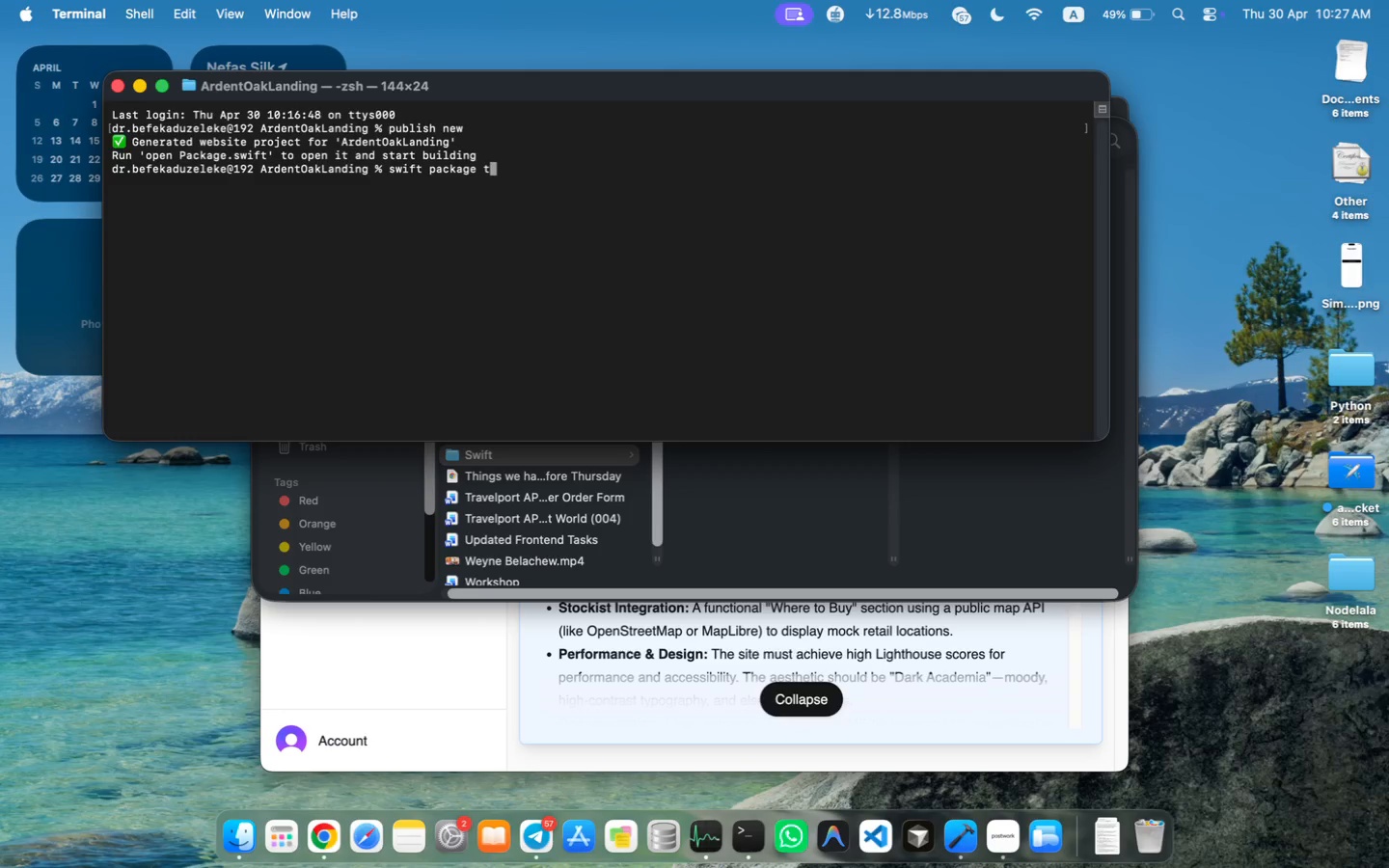 
key(Enter)
 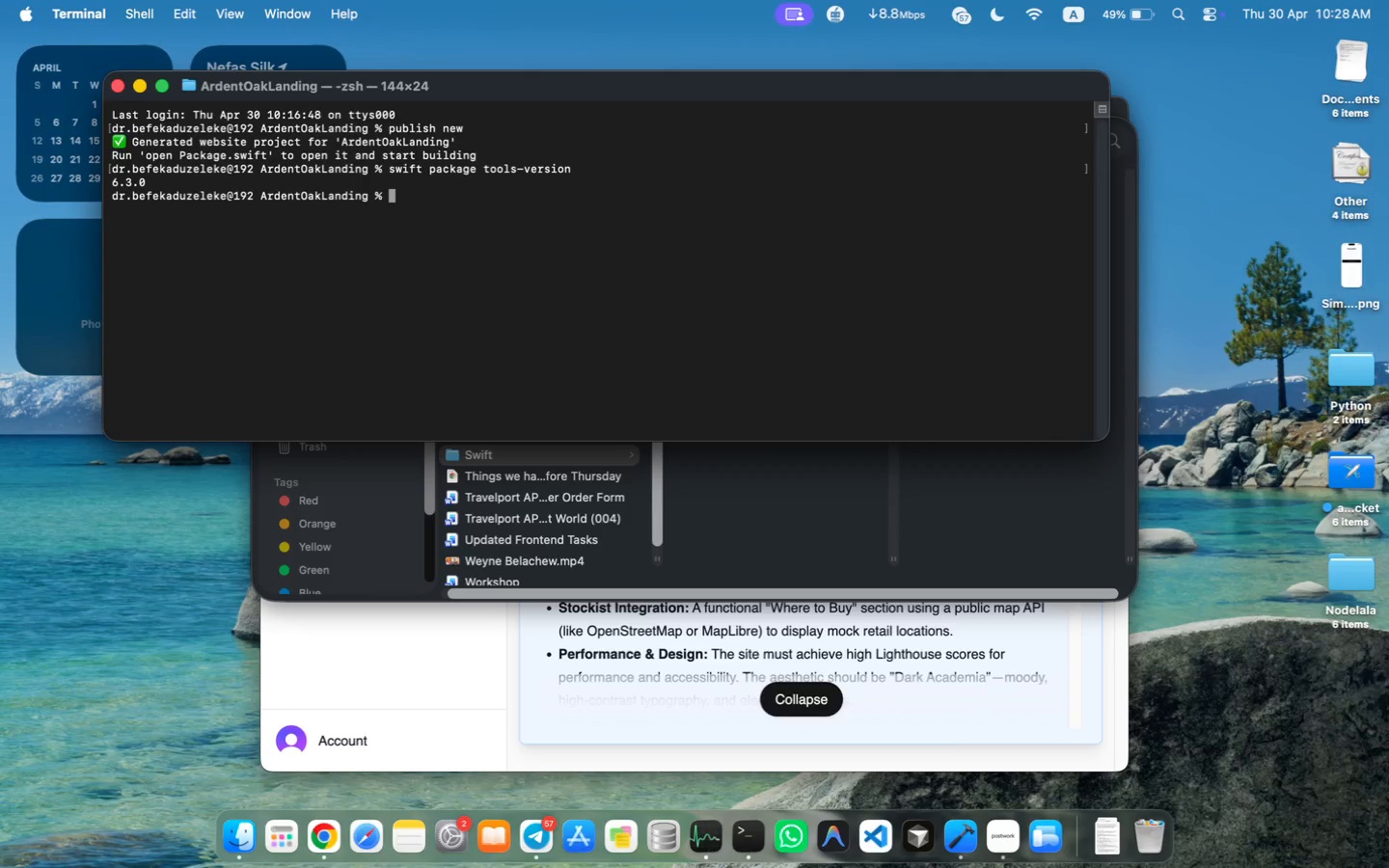 
wait(8.79)
 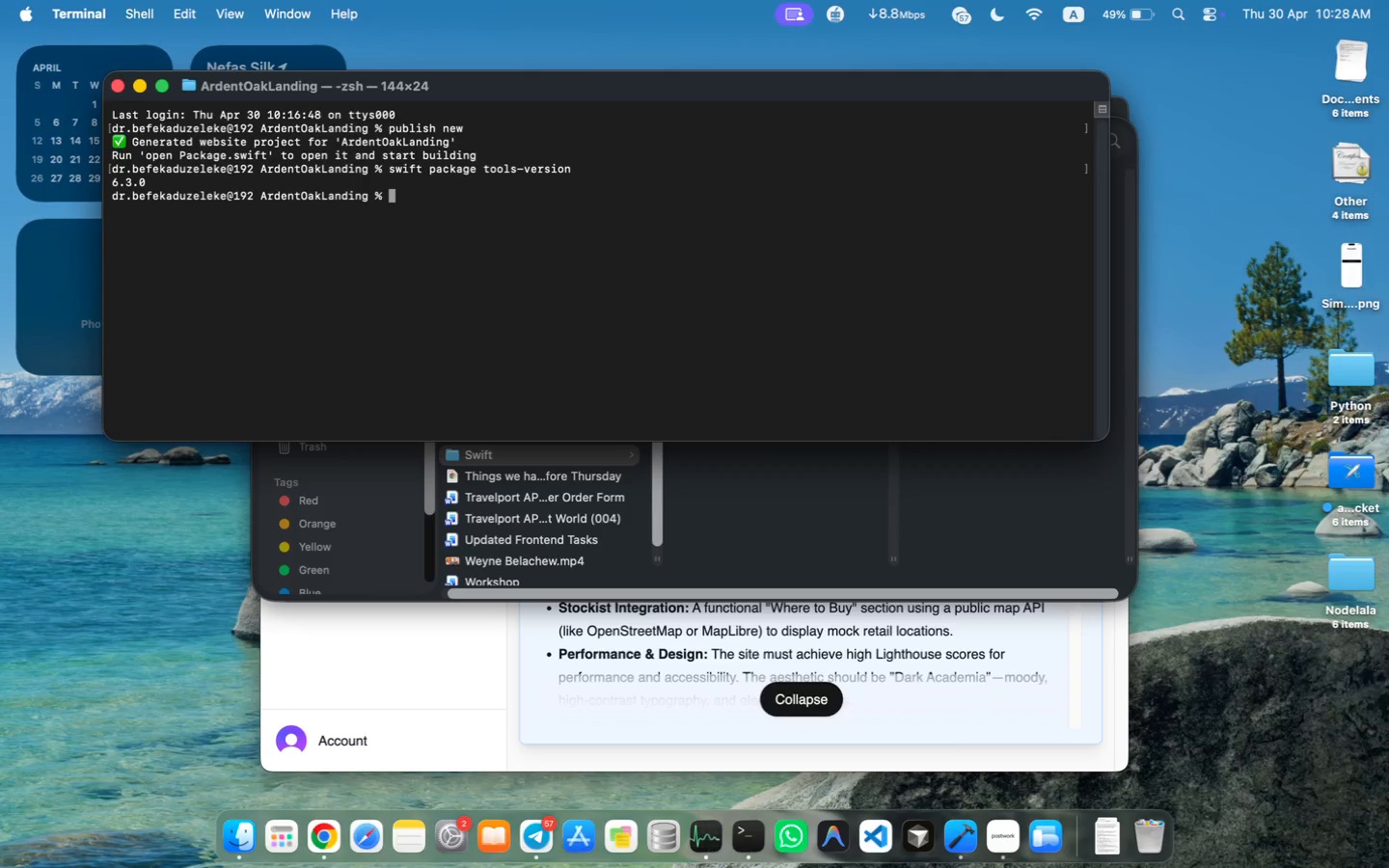 
left_click([101, 257])
 